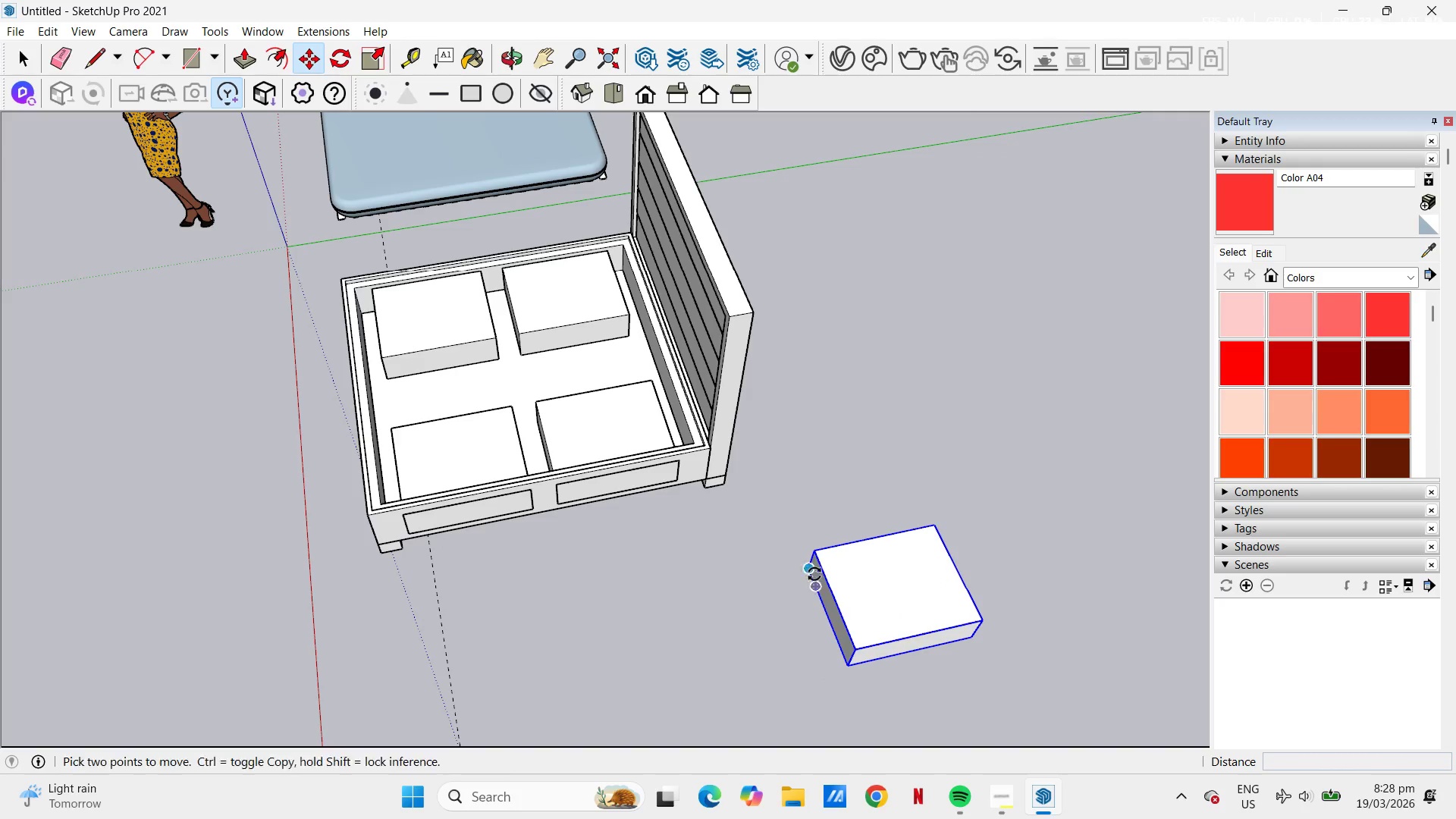 
key(Space)
 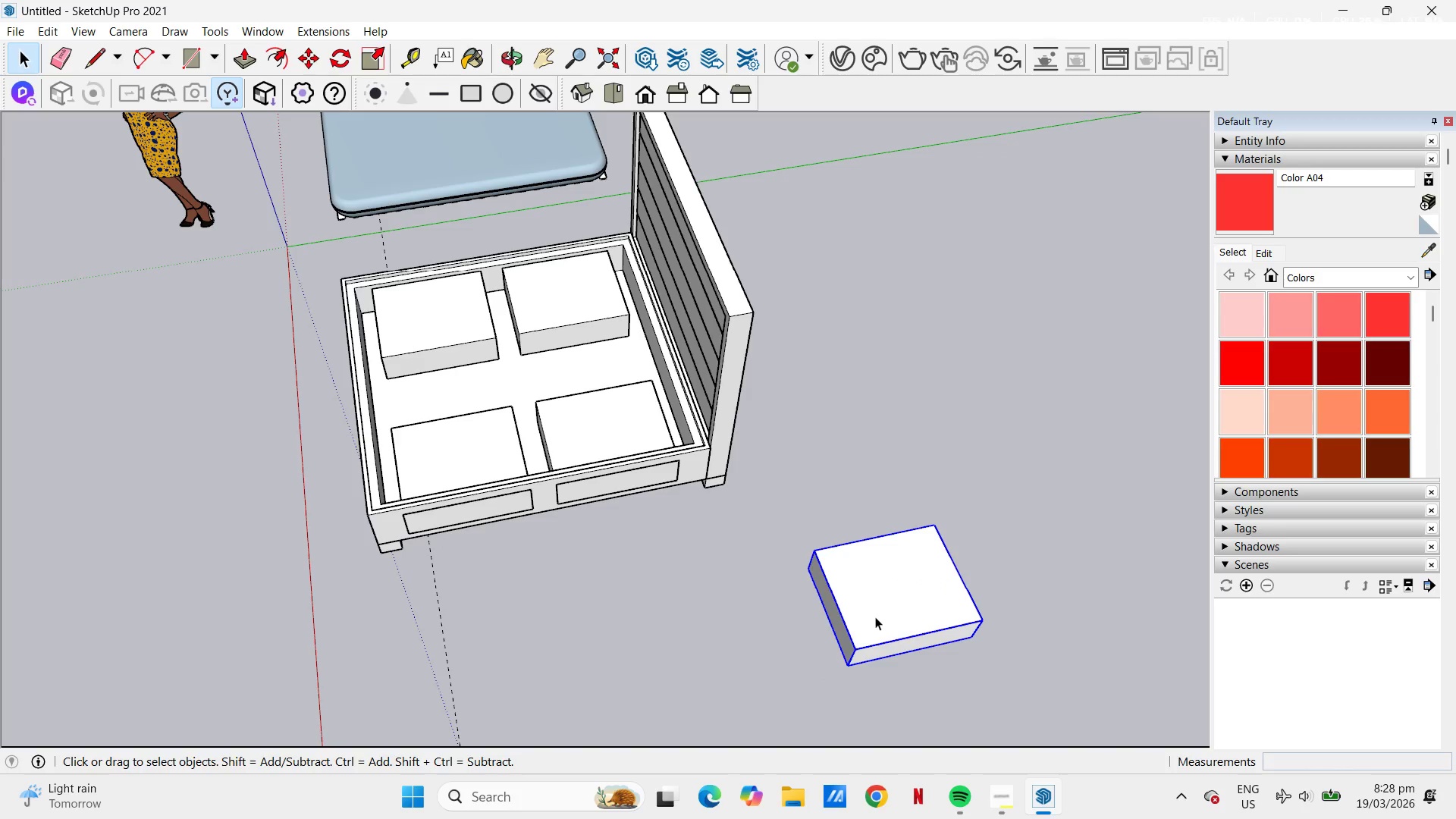 
double_click([875, 617])
 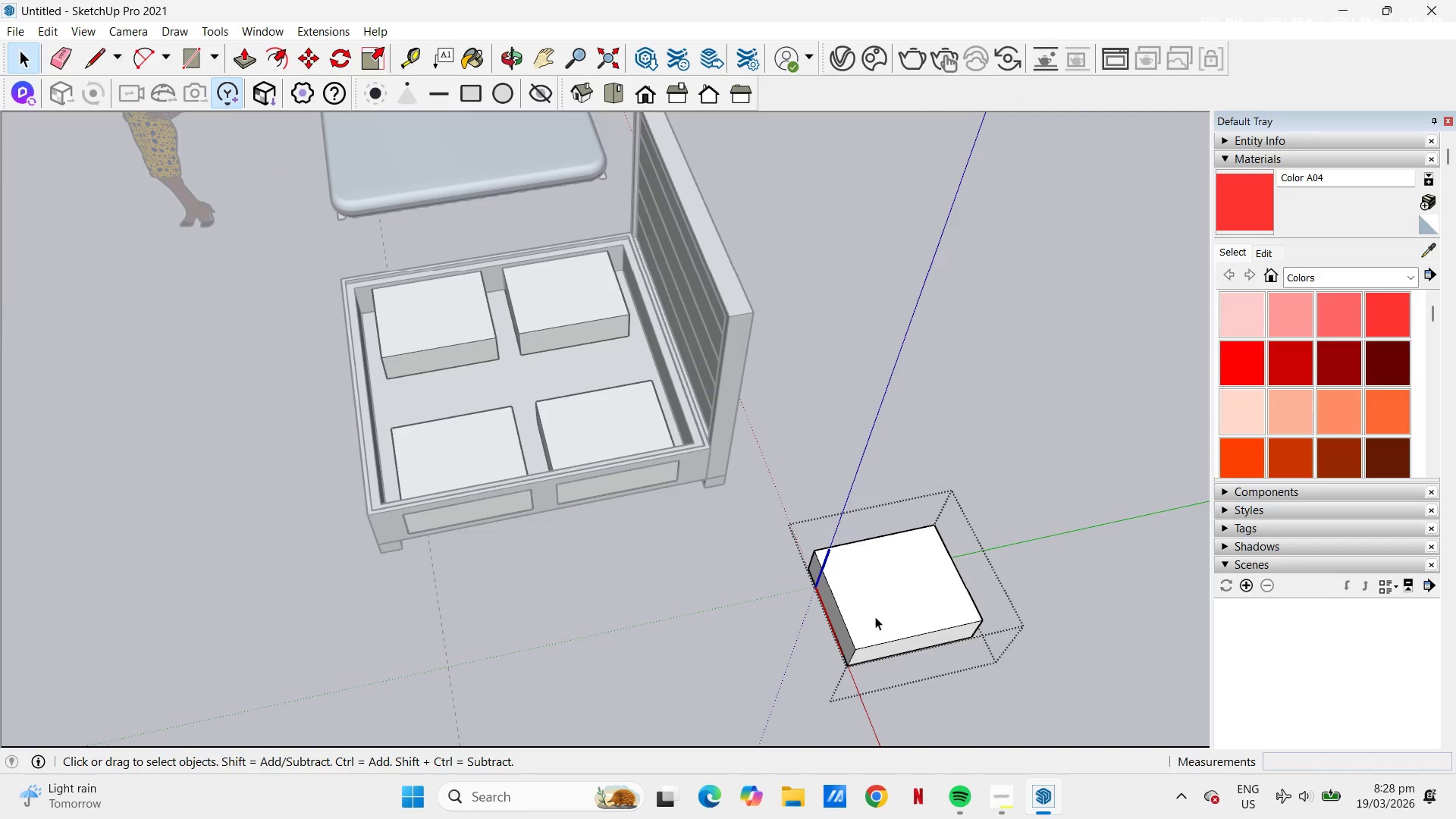 
triple_click([875, 617])
 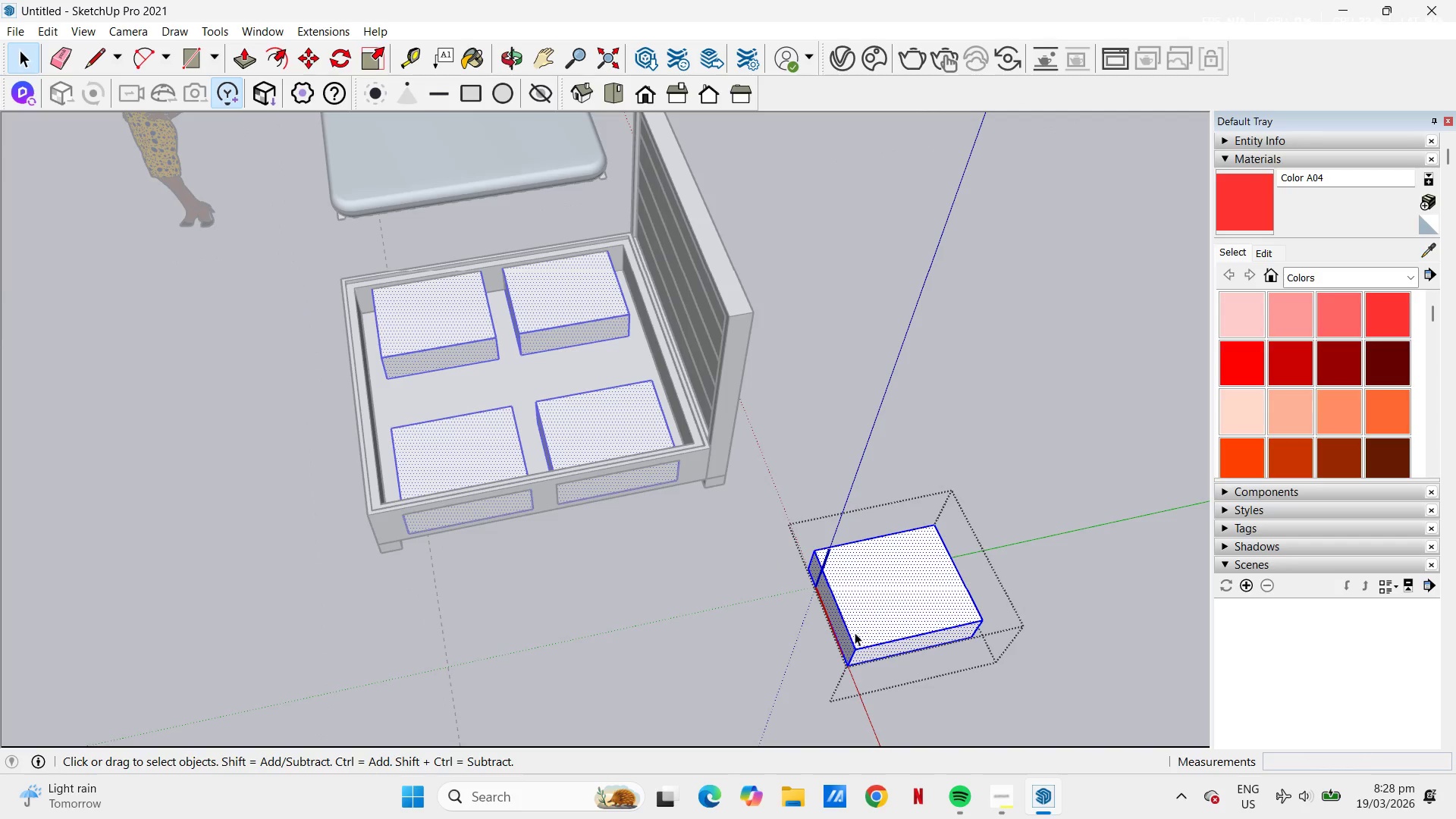 
left_click([842, 630])
 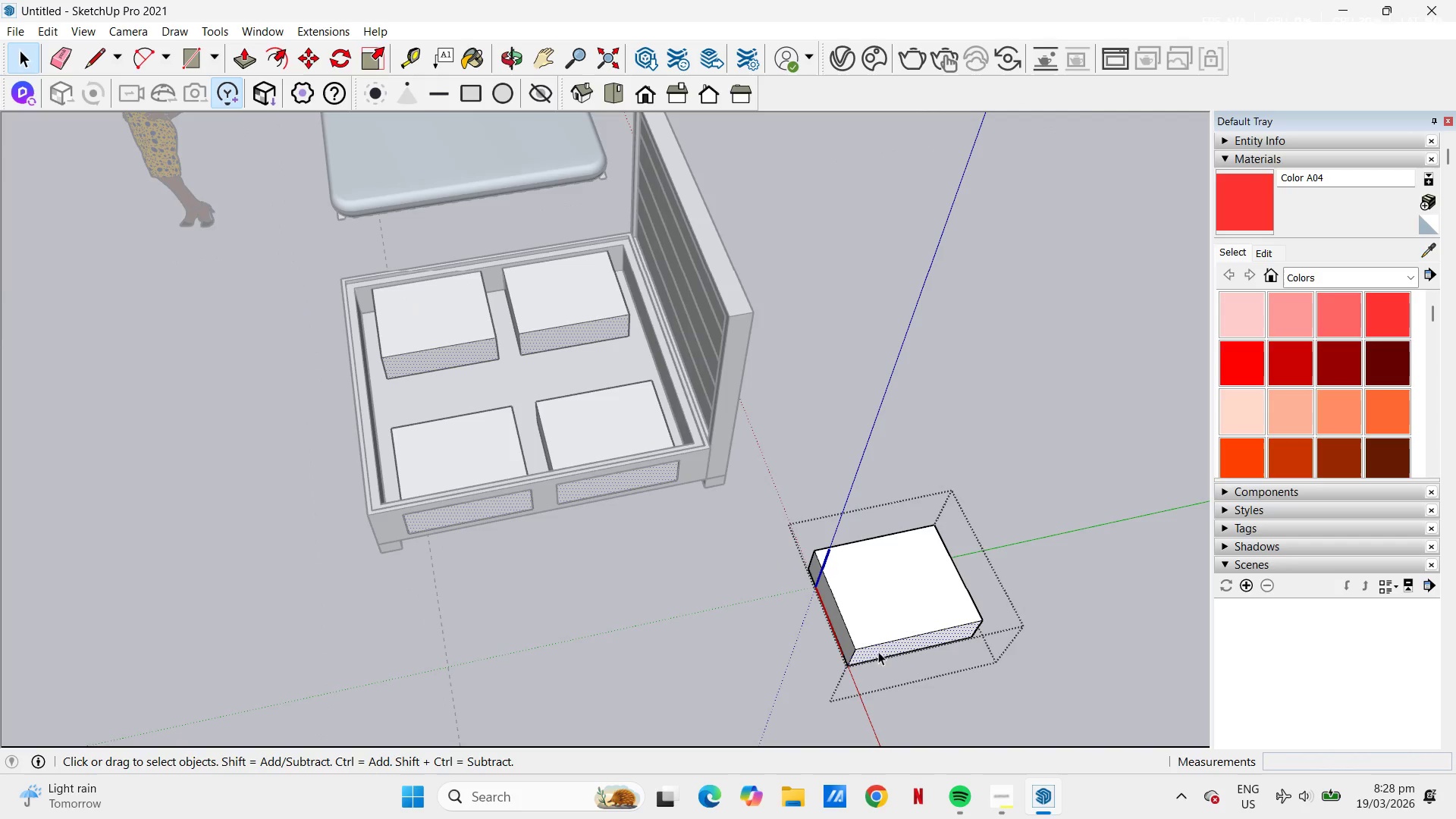 
left_click([1027, 636])
 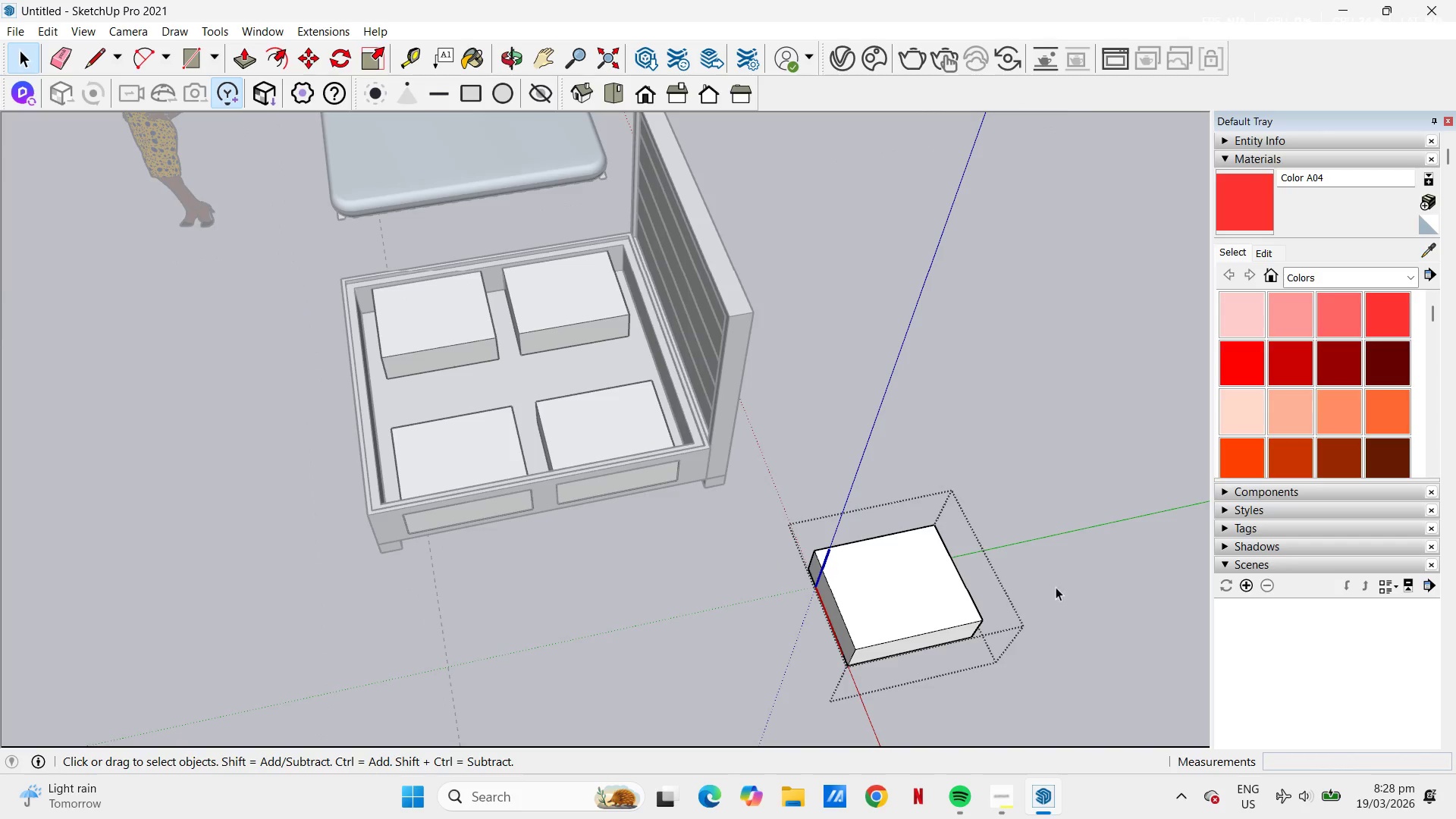 
left_click([1040, 611])
 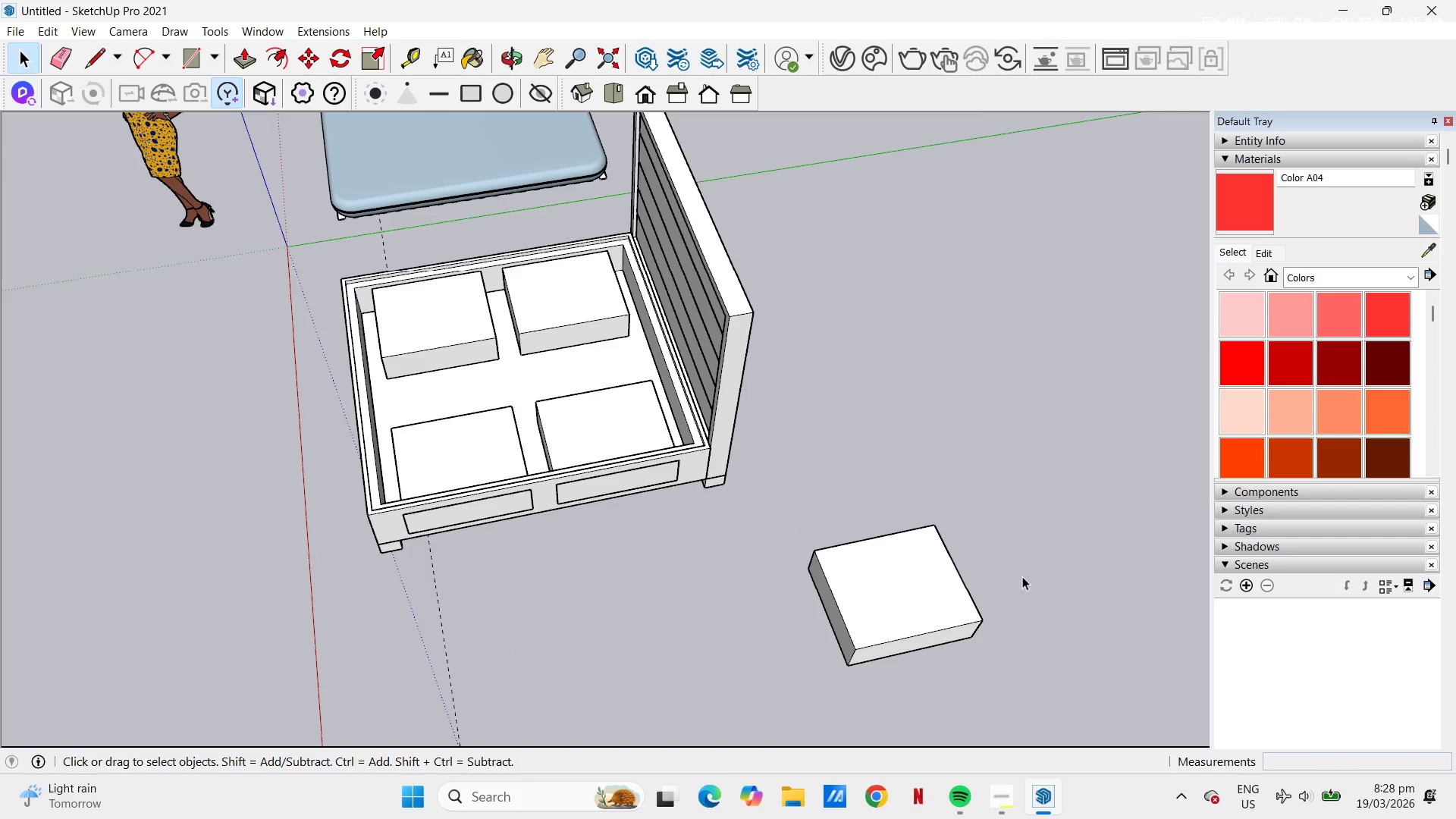 
left_click([953, 585])
 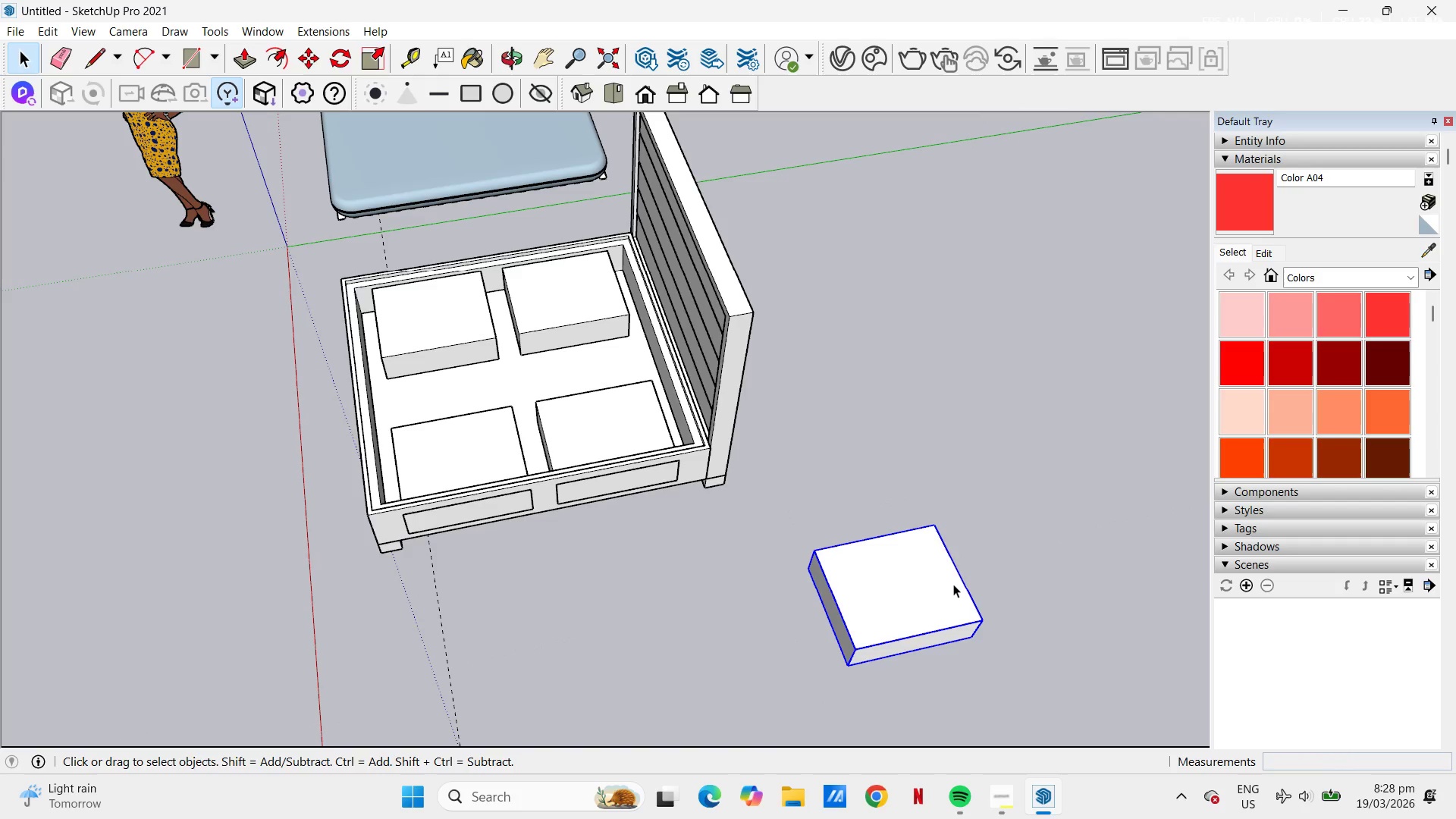 
key(M)
 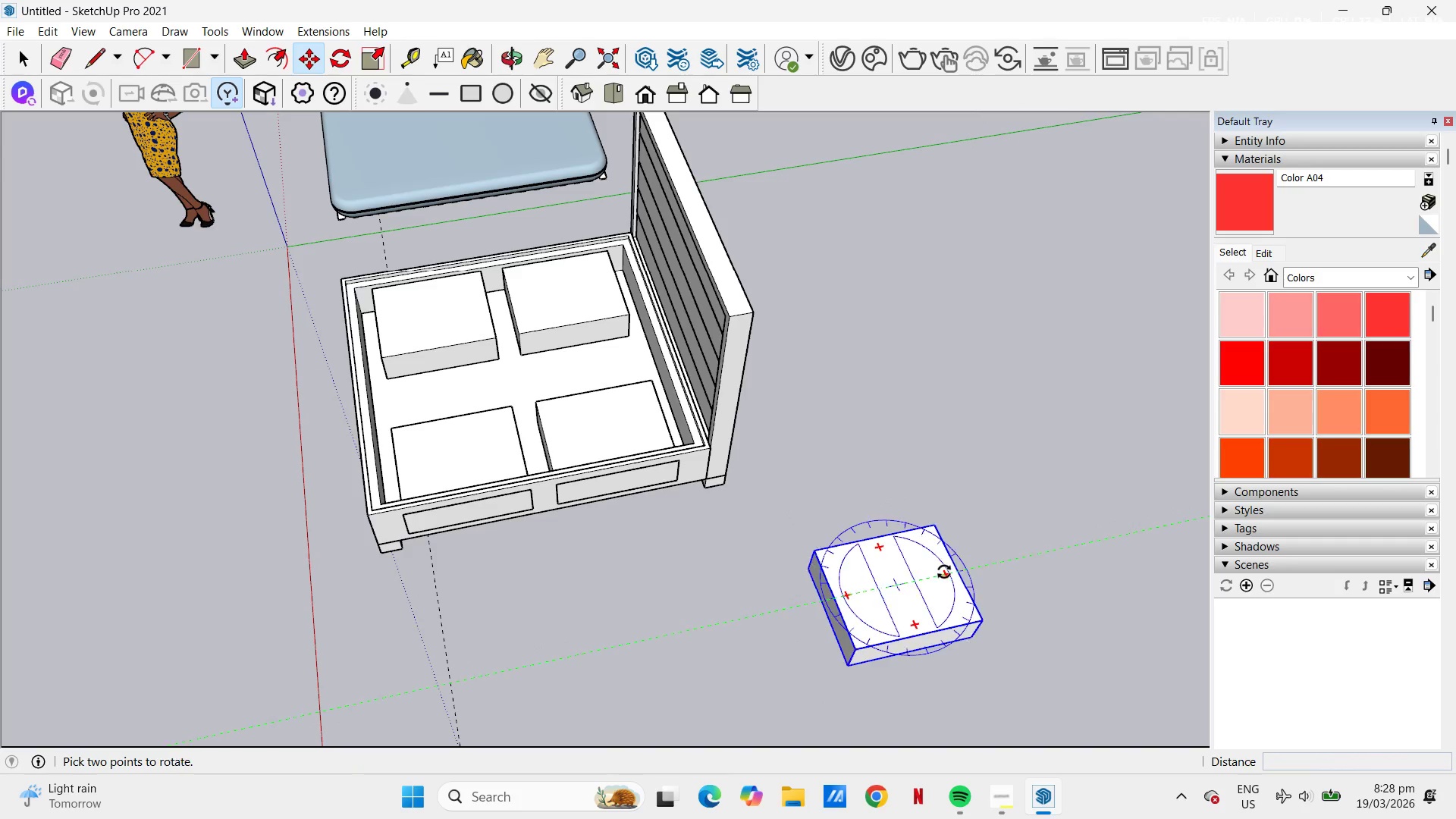 
left_click([944, 572])
 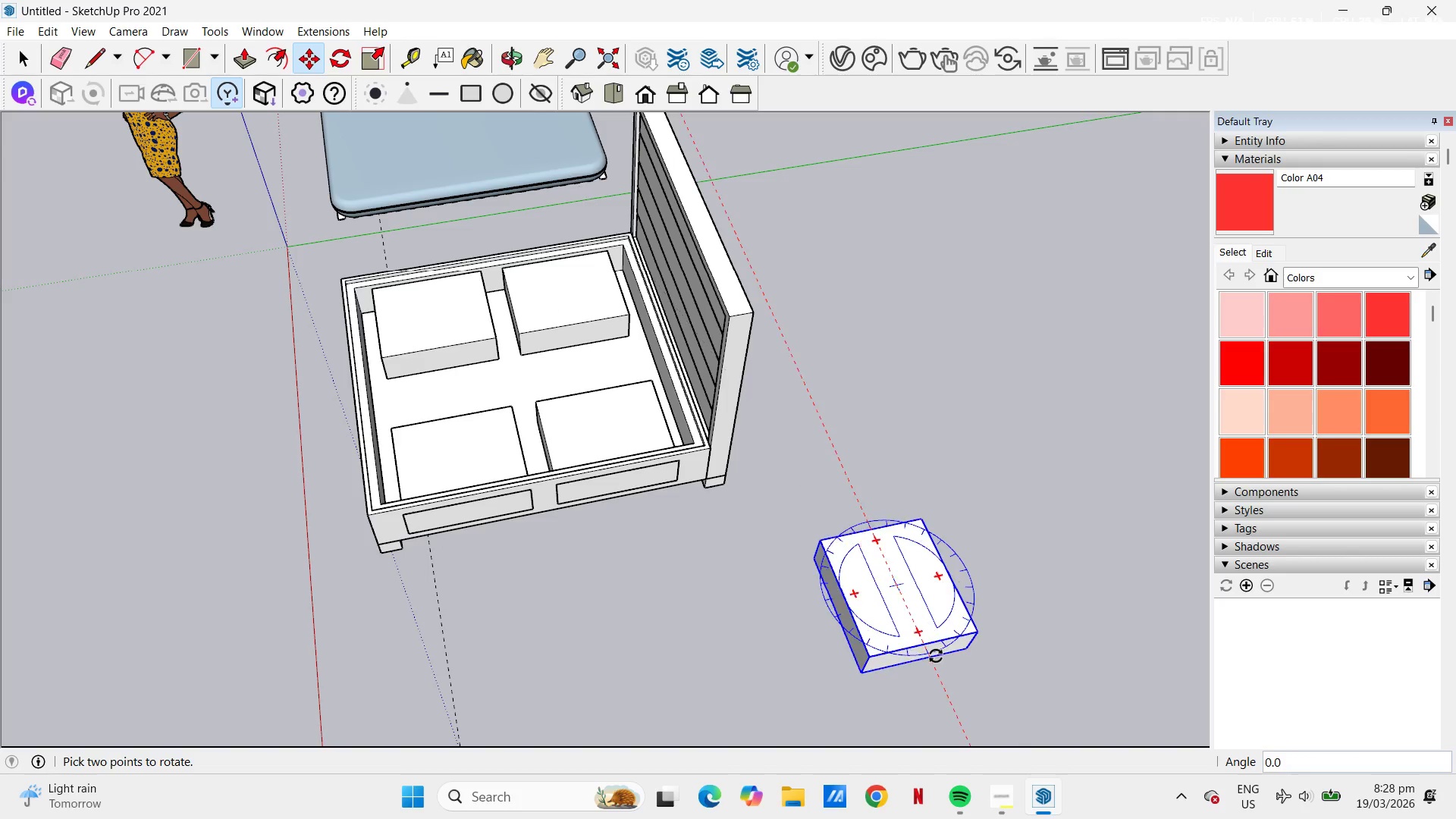 
left_click([933, 657])
 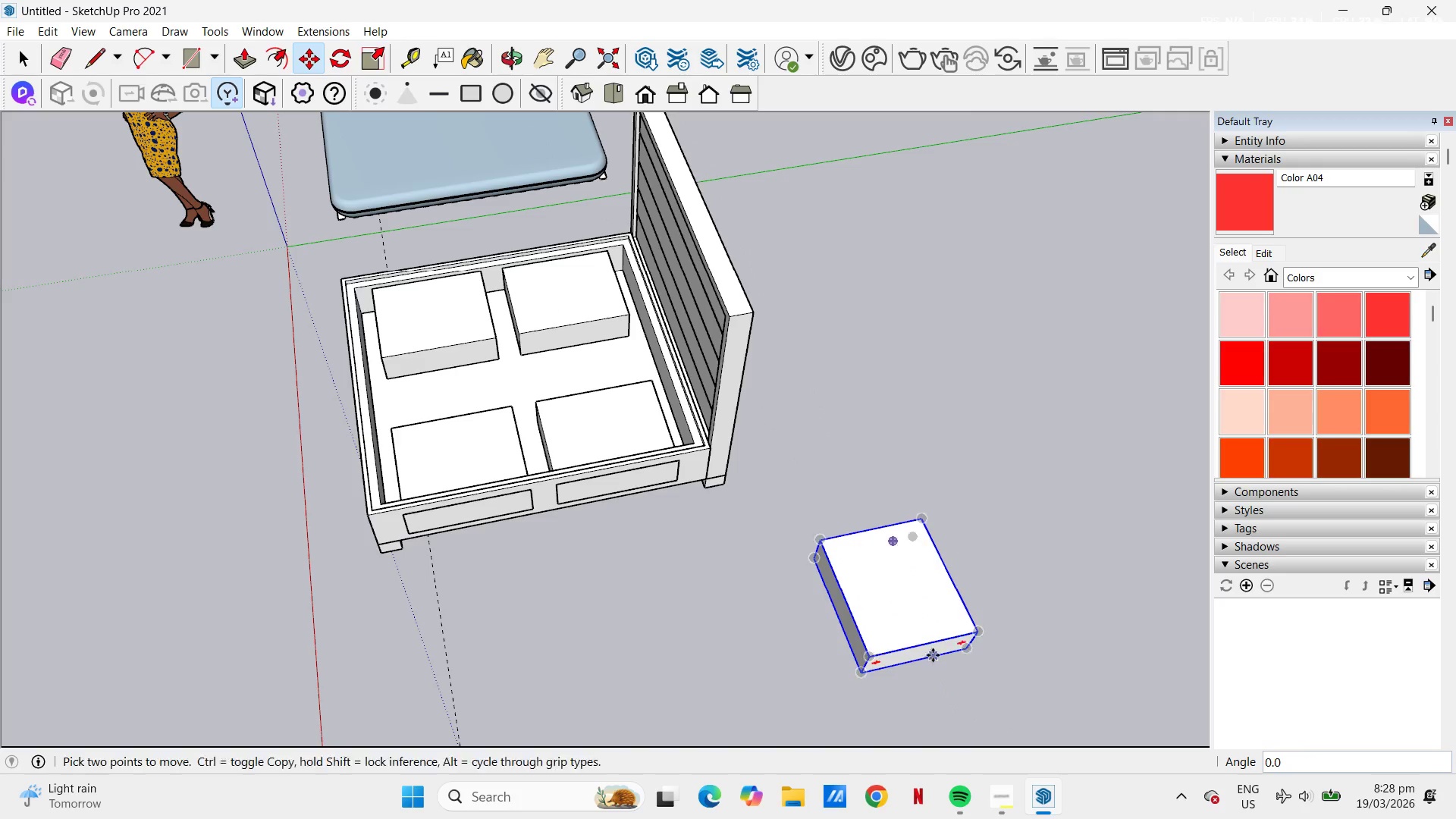 
key(Space)
 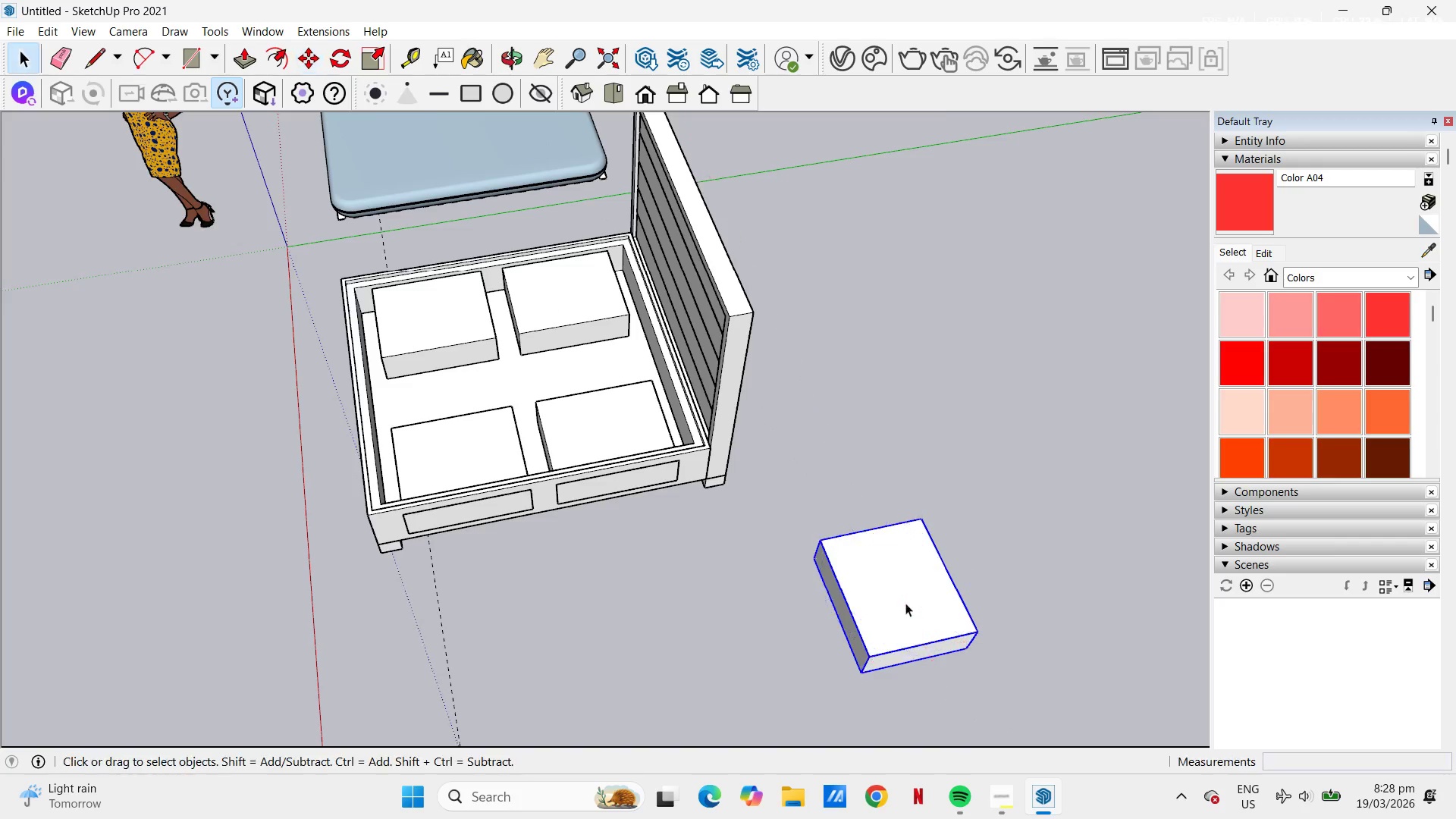 
scroll: coordinate [908, 618], scroll_direction: up, amount: 6.0
 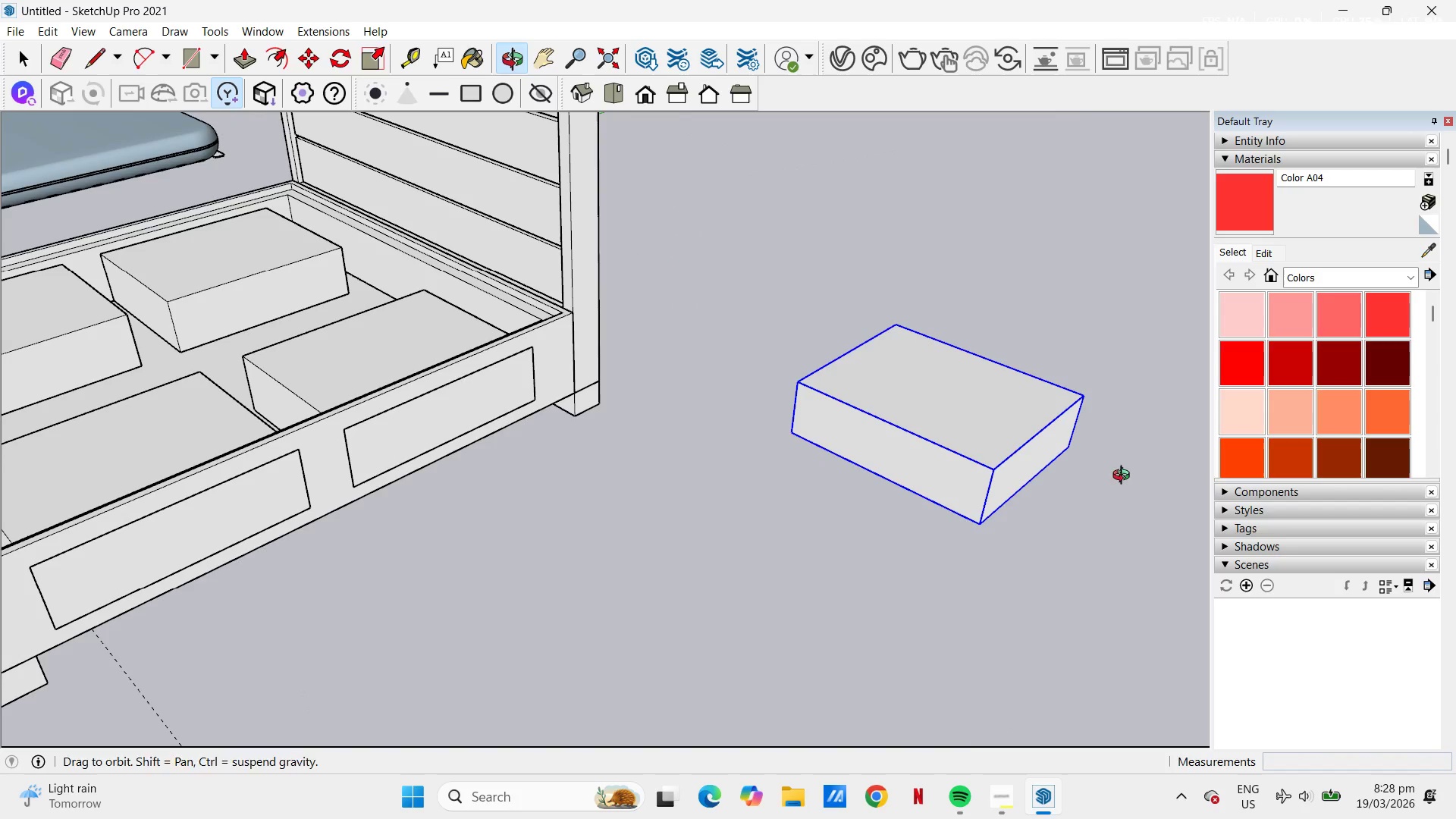 
key(H)
 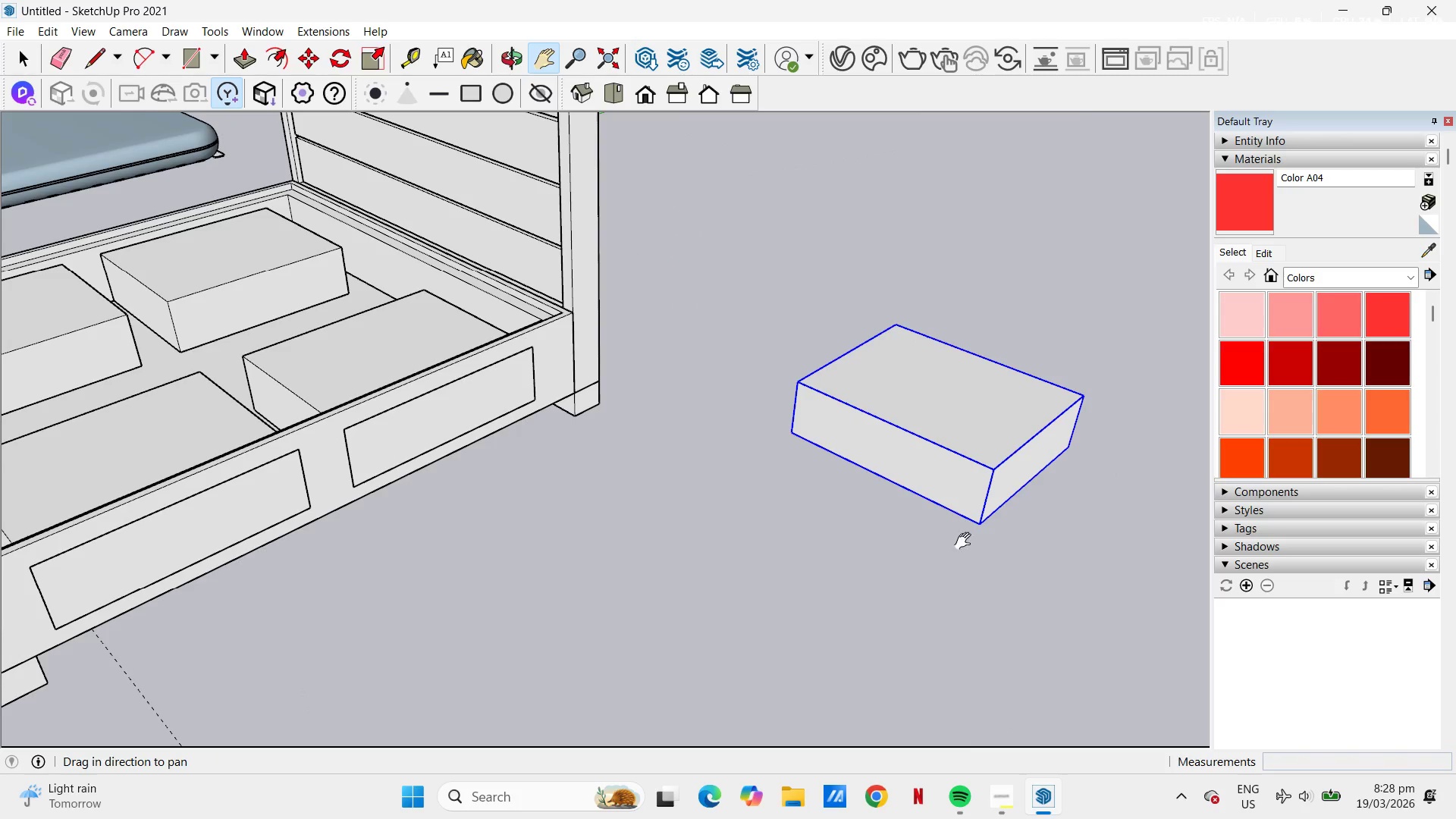 
left_click_drag(start_coordinate=[917, 549], to_coordinate=[784, 665])
 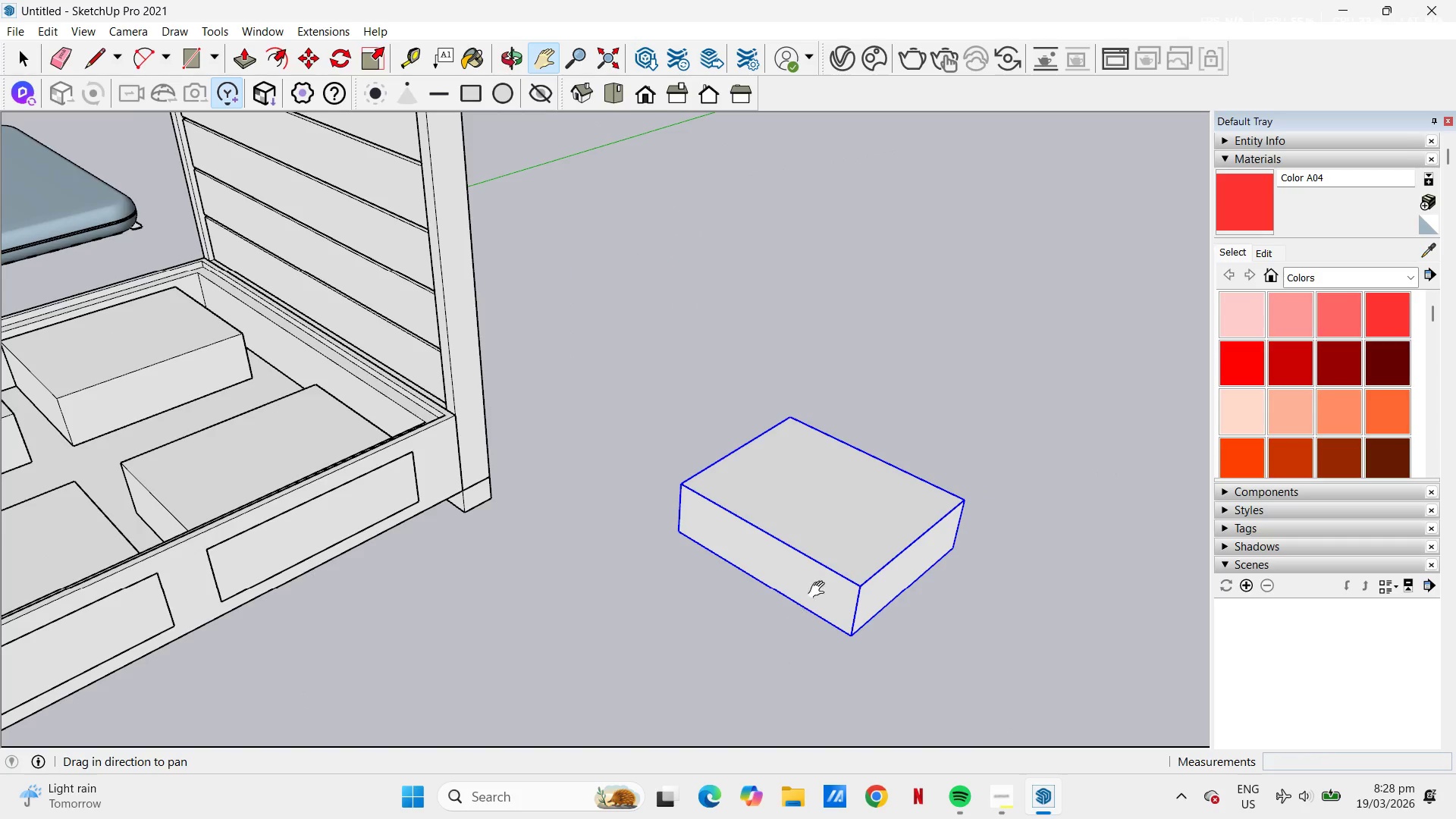 
scroll: coordinate [833, 576], scroll_direction: up, amount: 3.0
 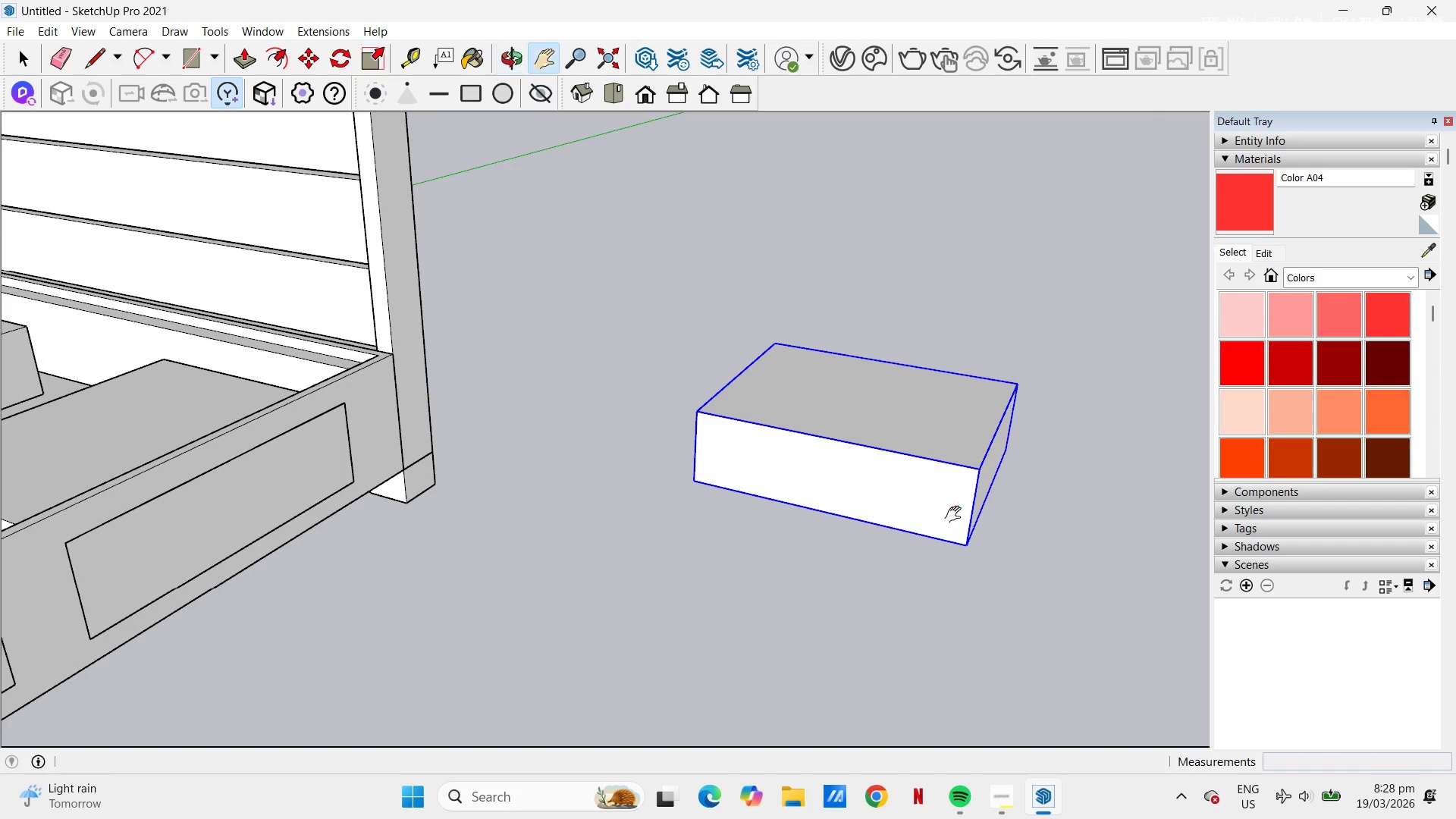 
key(Space)
 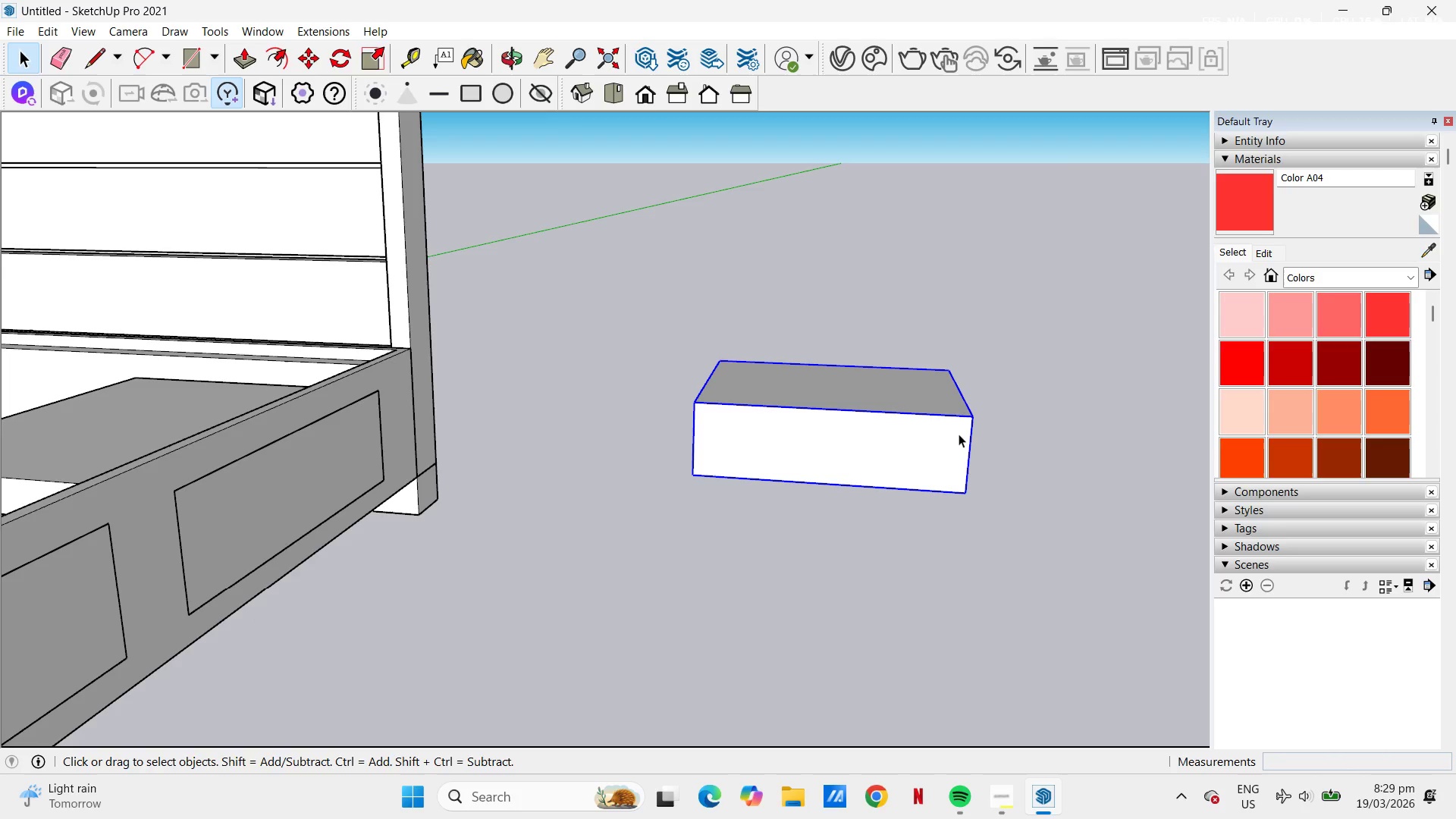 
wait(19.5)
 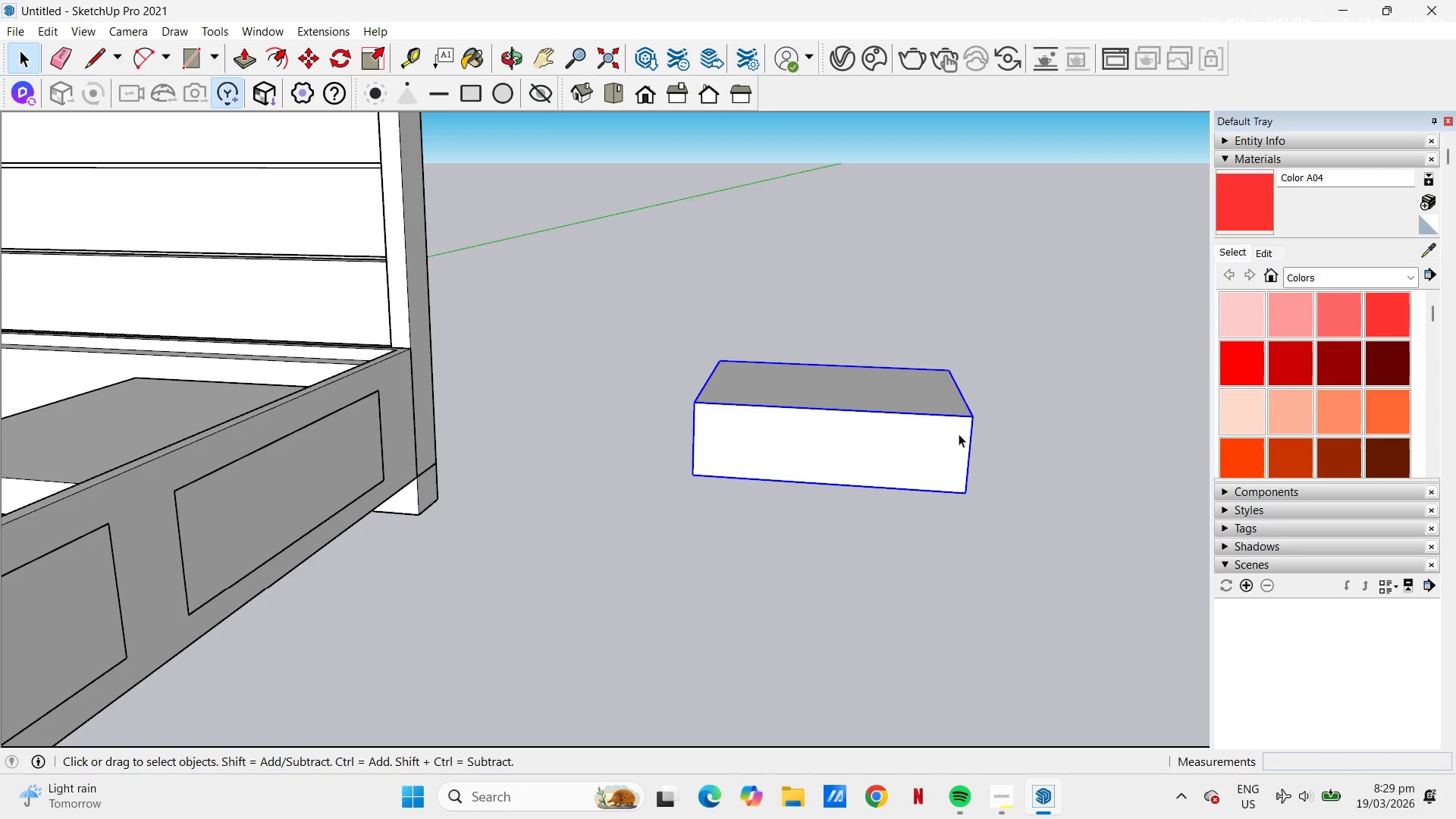 
key(H)
 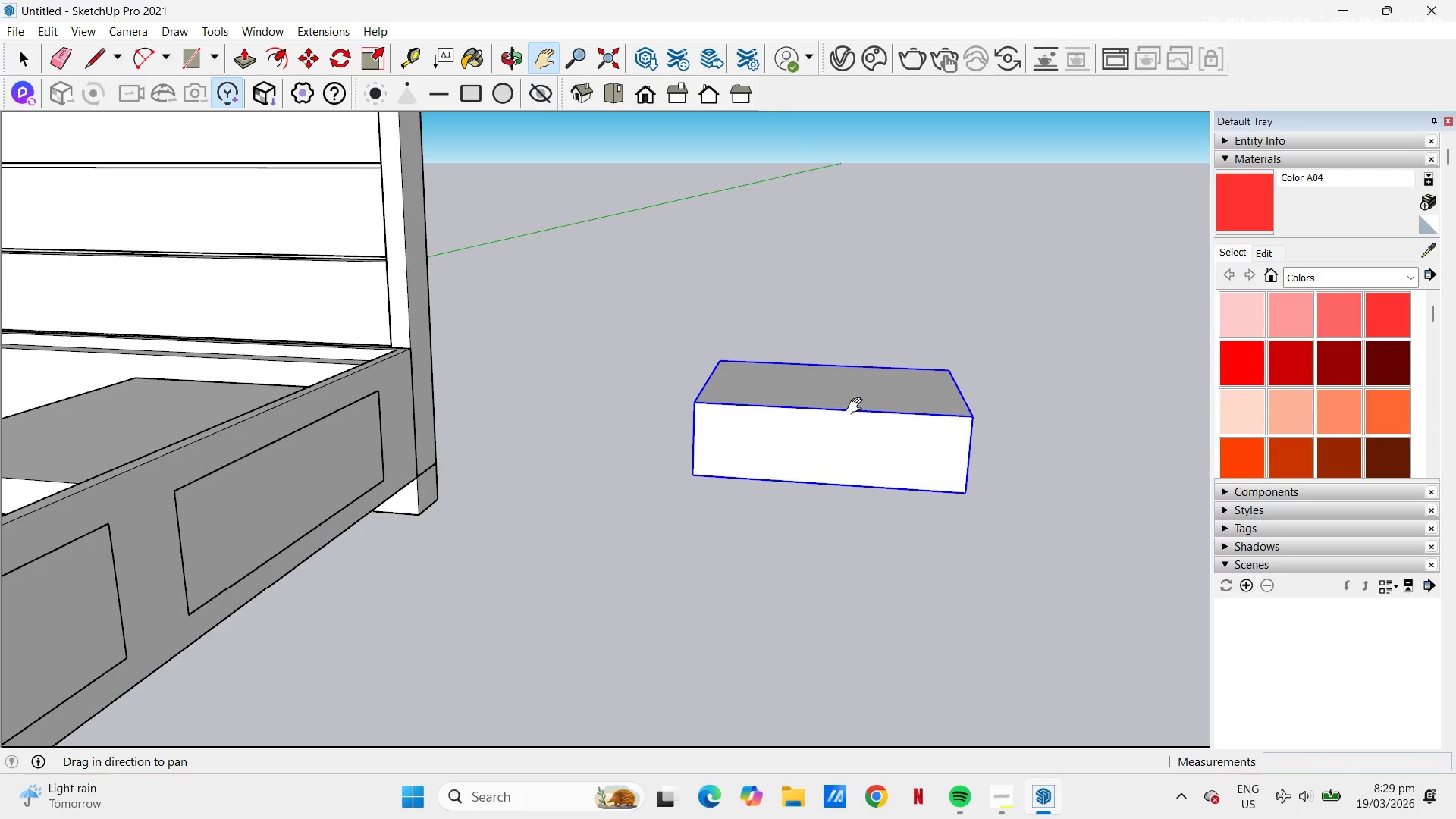 
left_click_drag(start_coordinate=[858, 411], to_coordinate=[830, 547])
 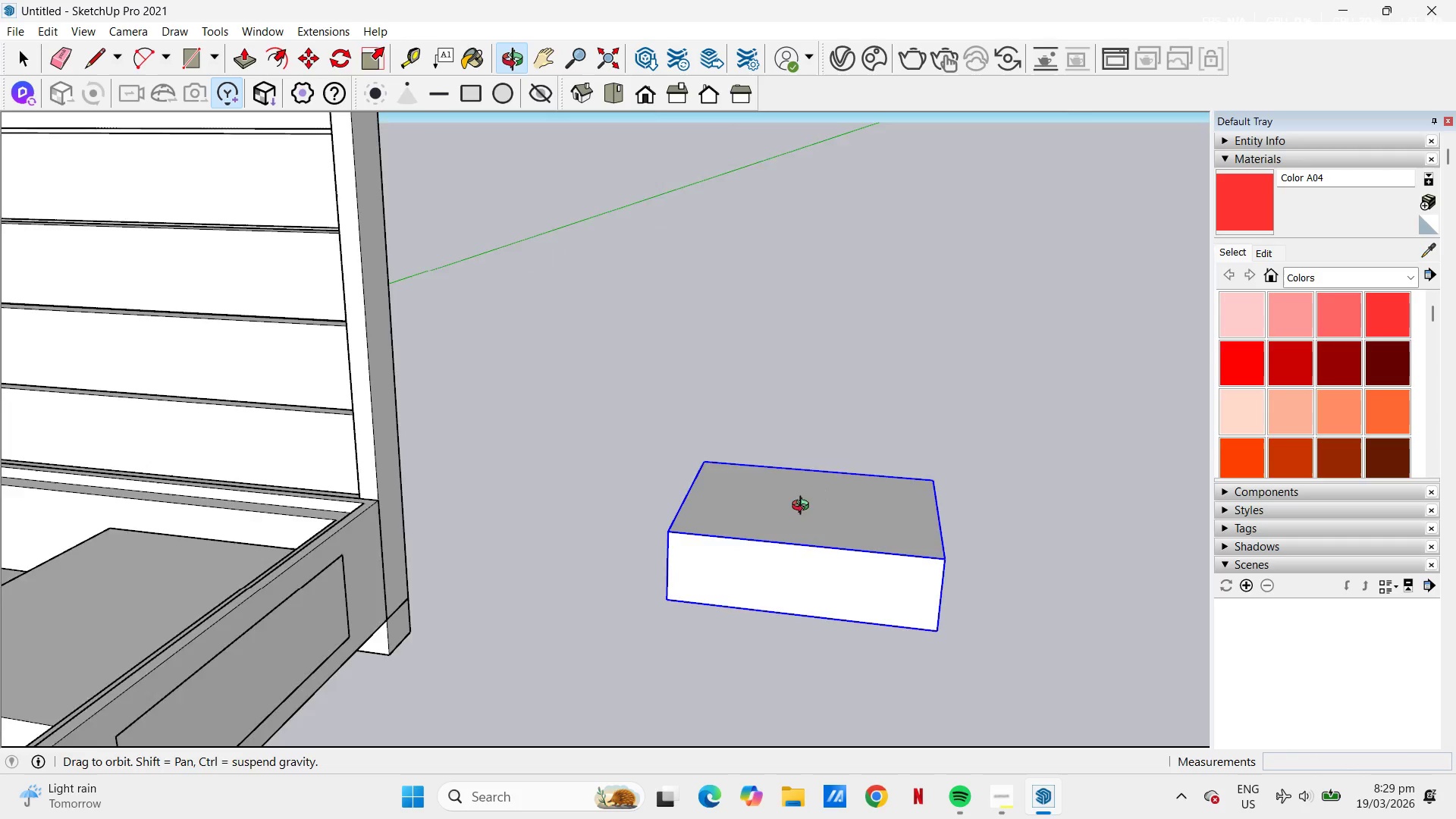 
key(Space)
 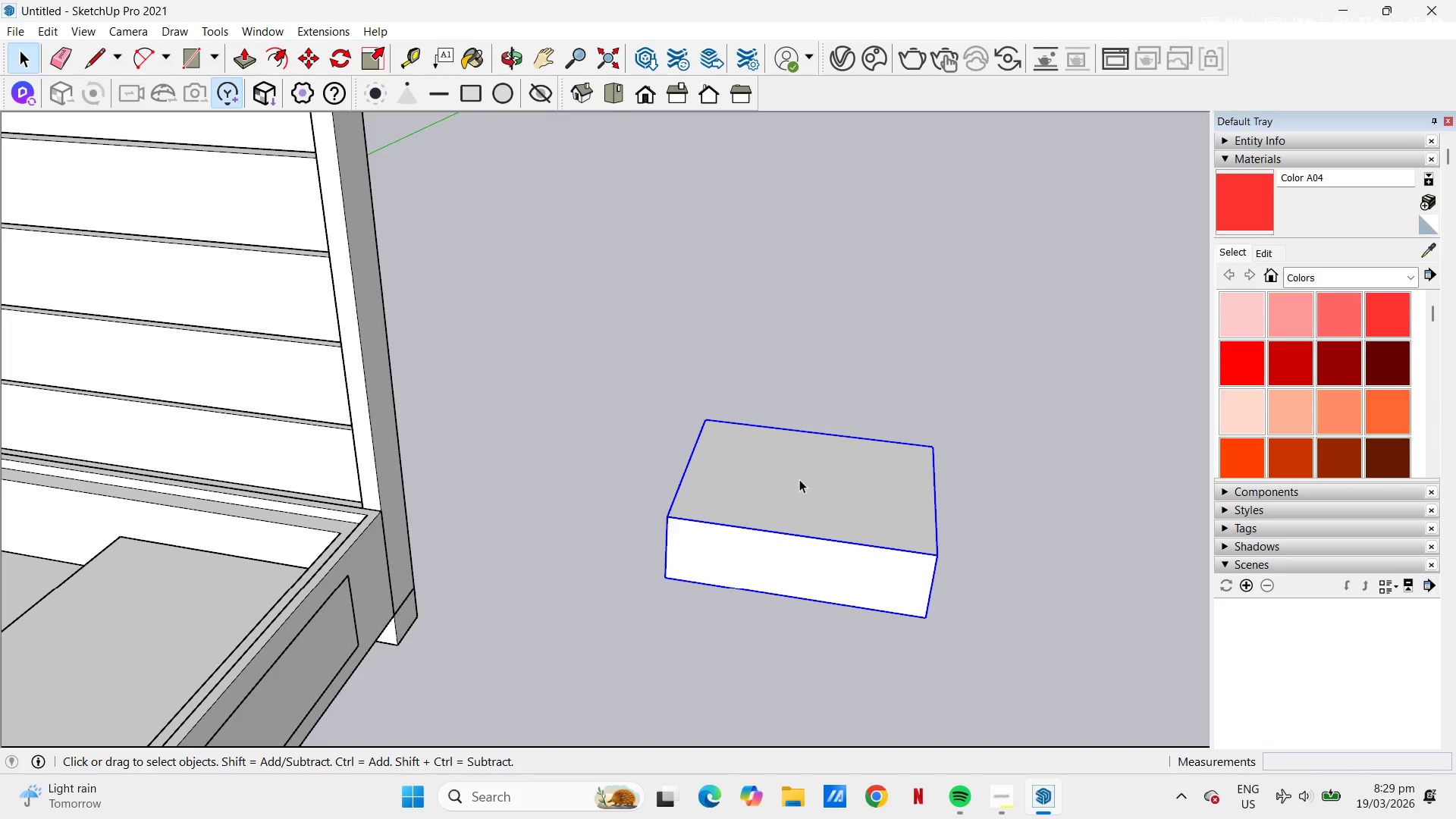 
double_click([799, 479])
 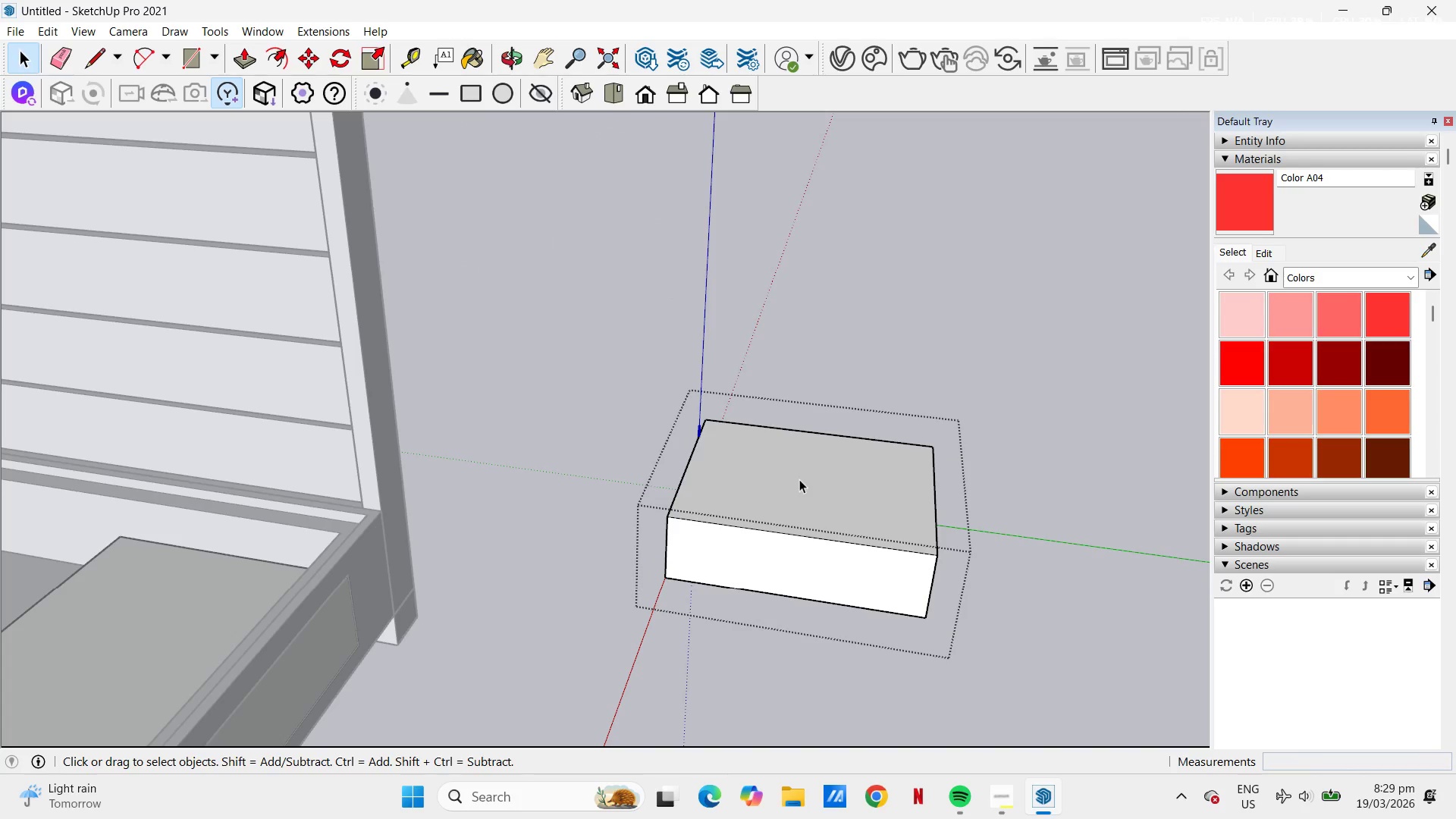 
triple_click([799, 479])
 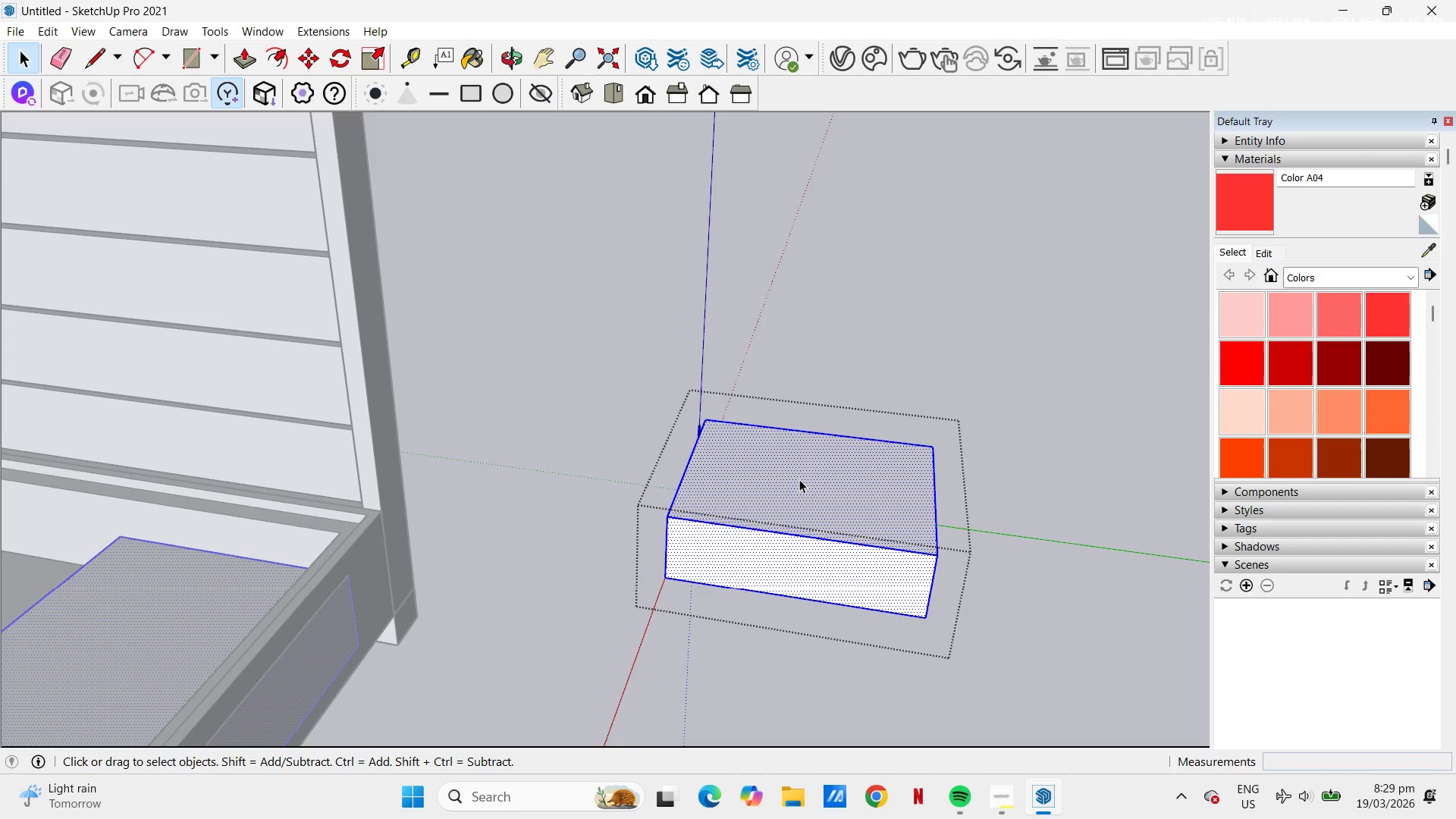 
triple_click([799, 479])
 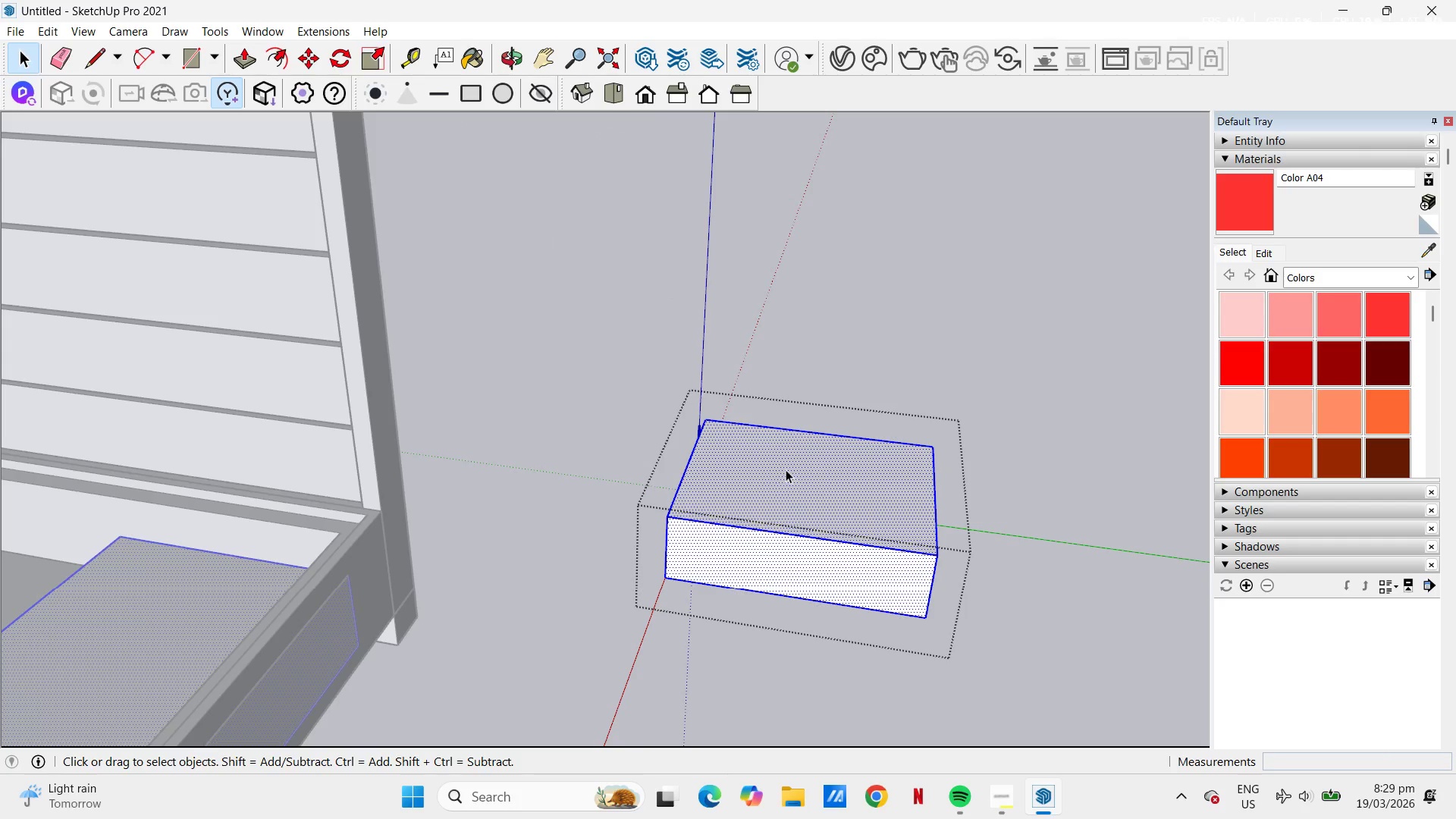 
double_click([786, 469])
 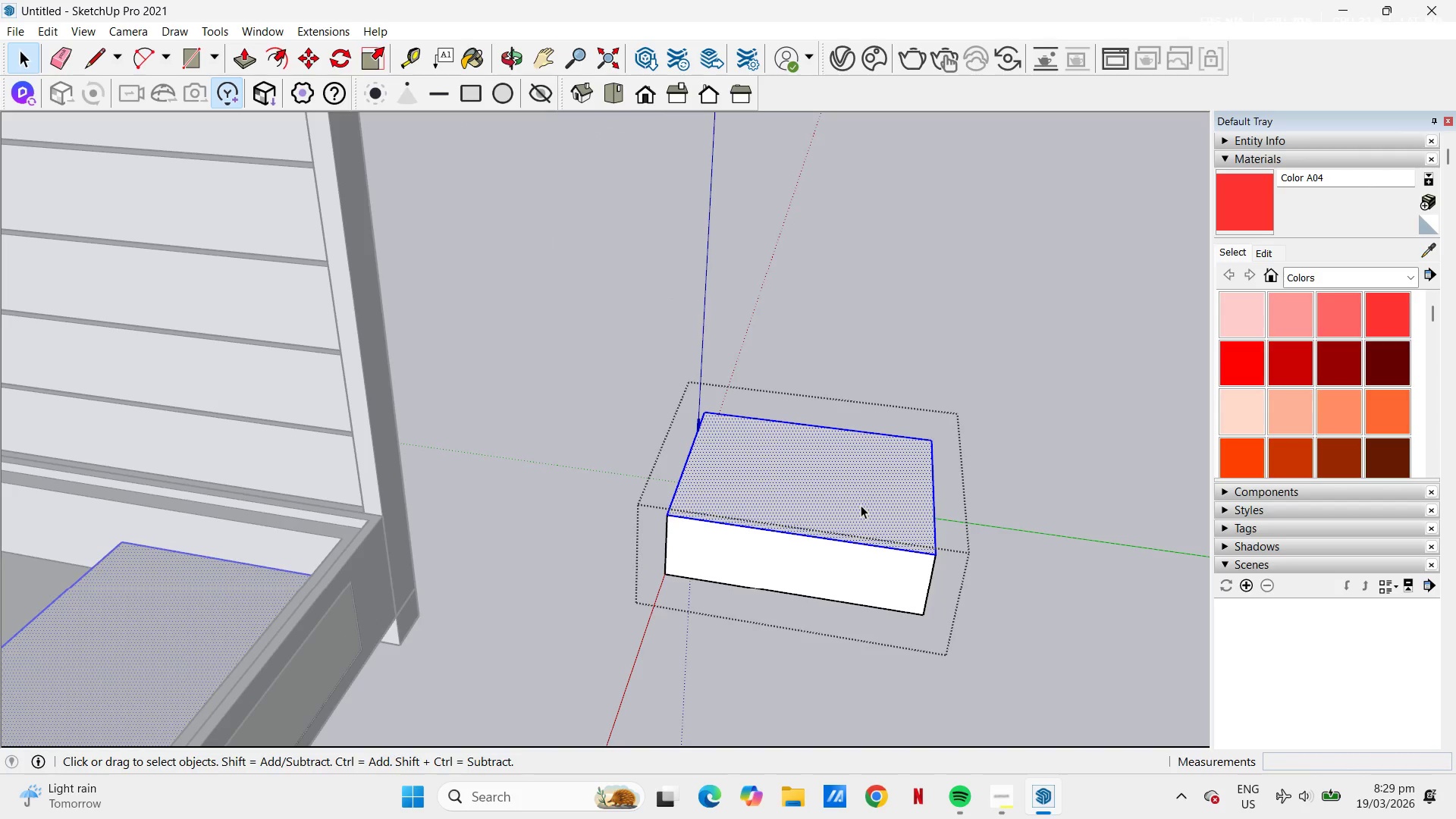 
key(Control+C)
 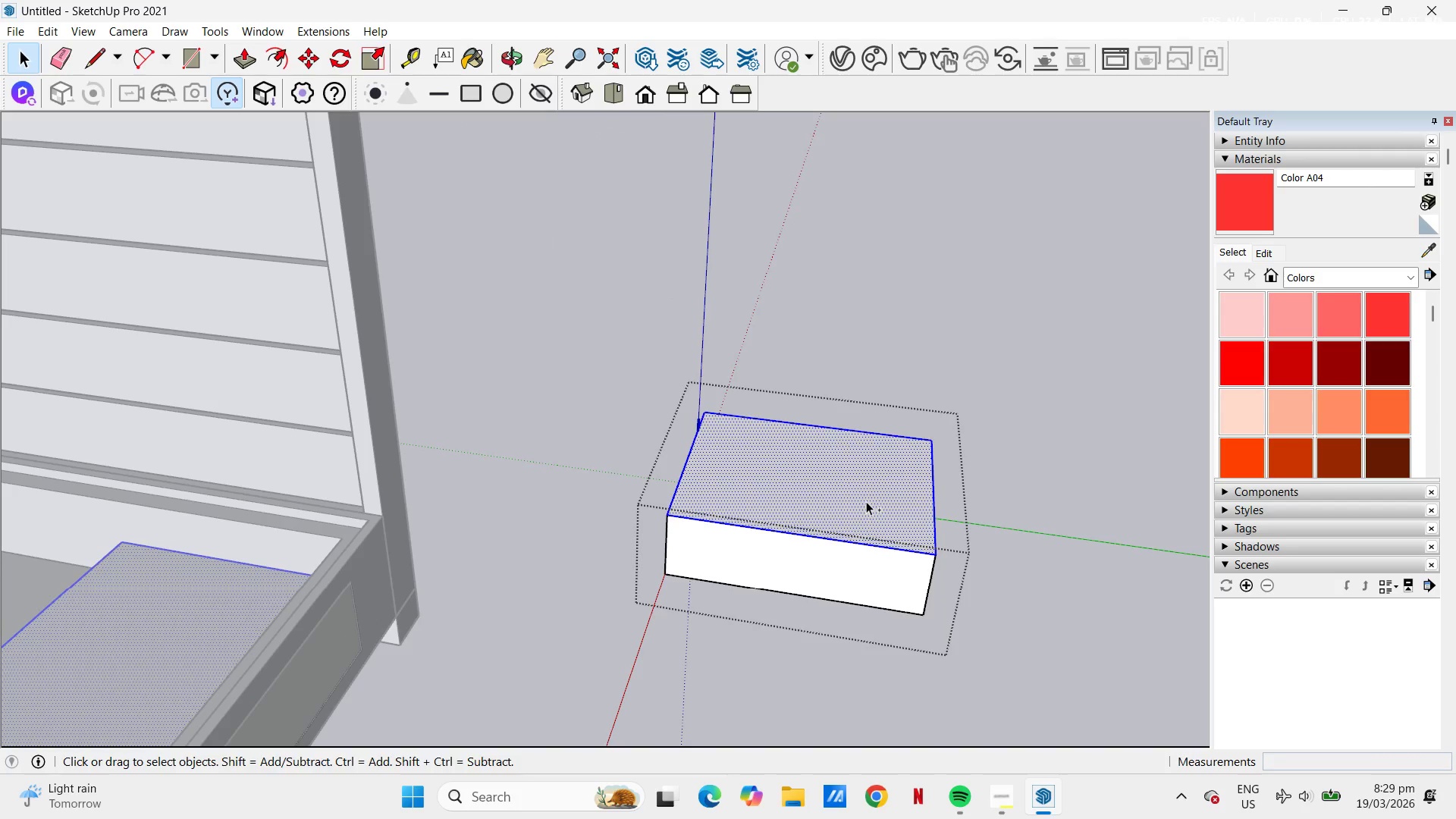 
key(Control+V)
 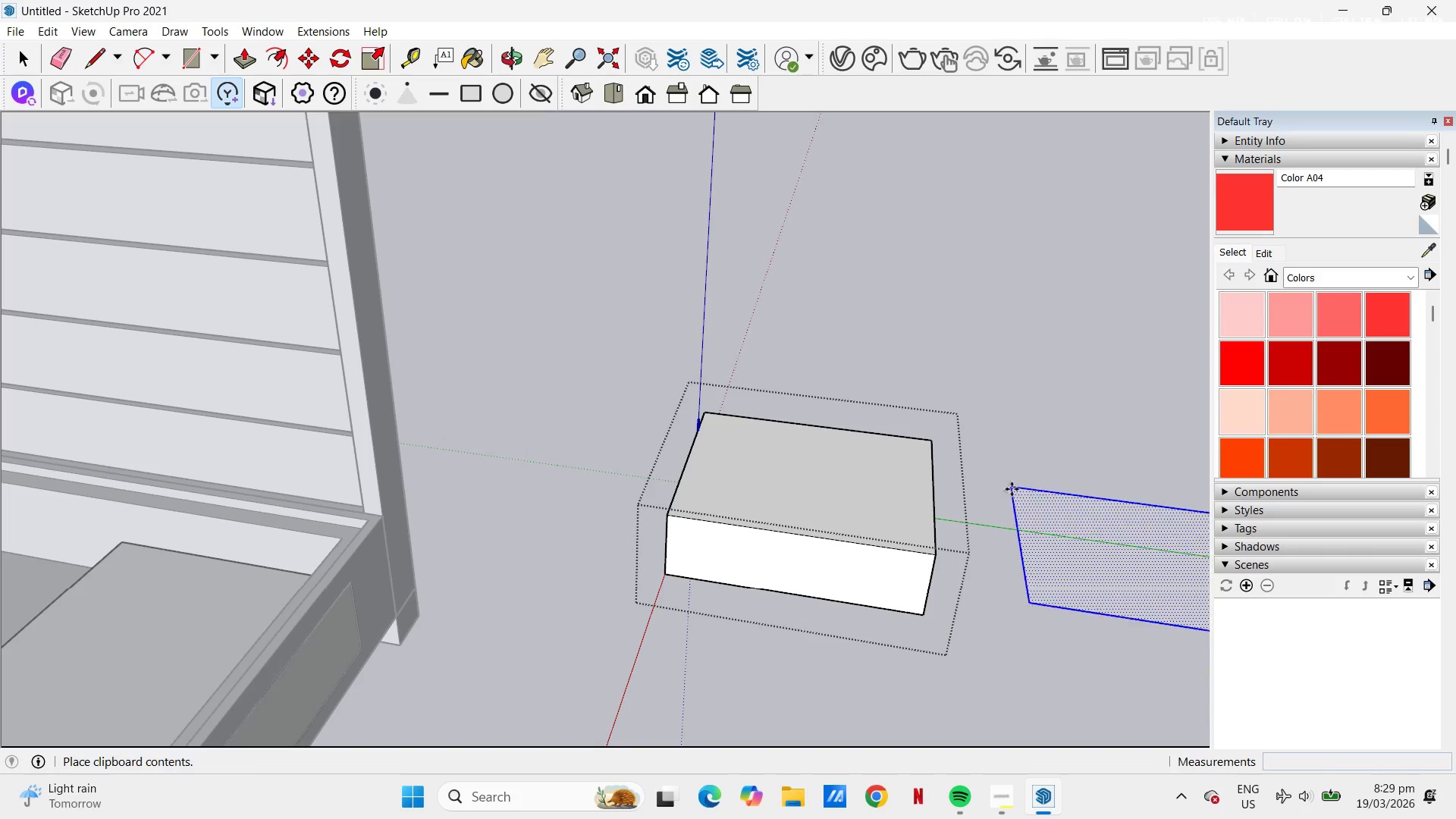 
left_click([1011, 484])
 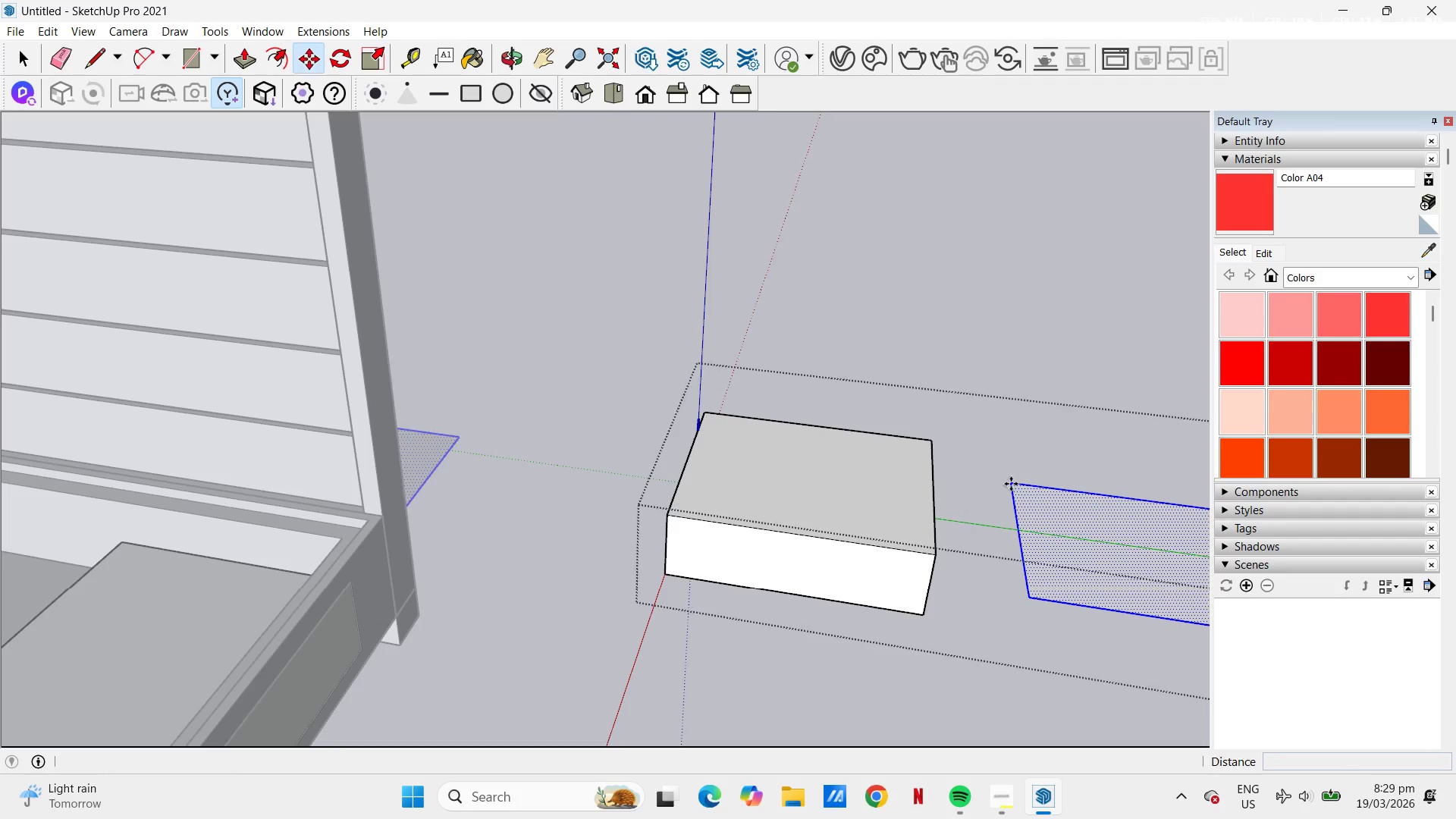 
key(Space)
 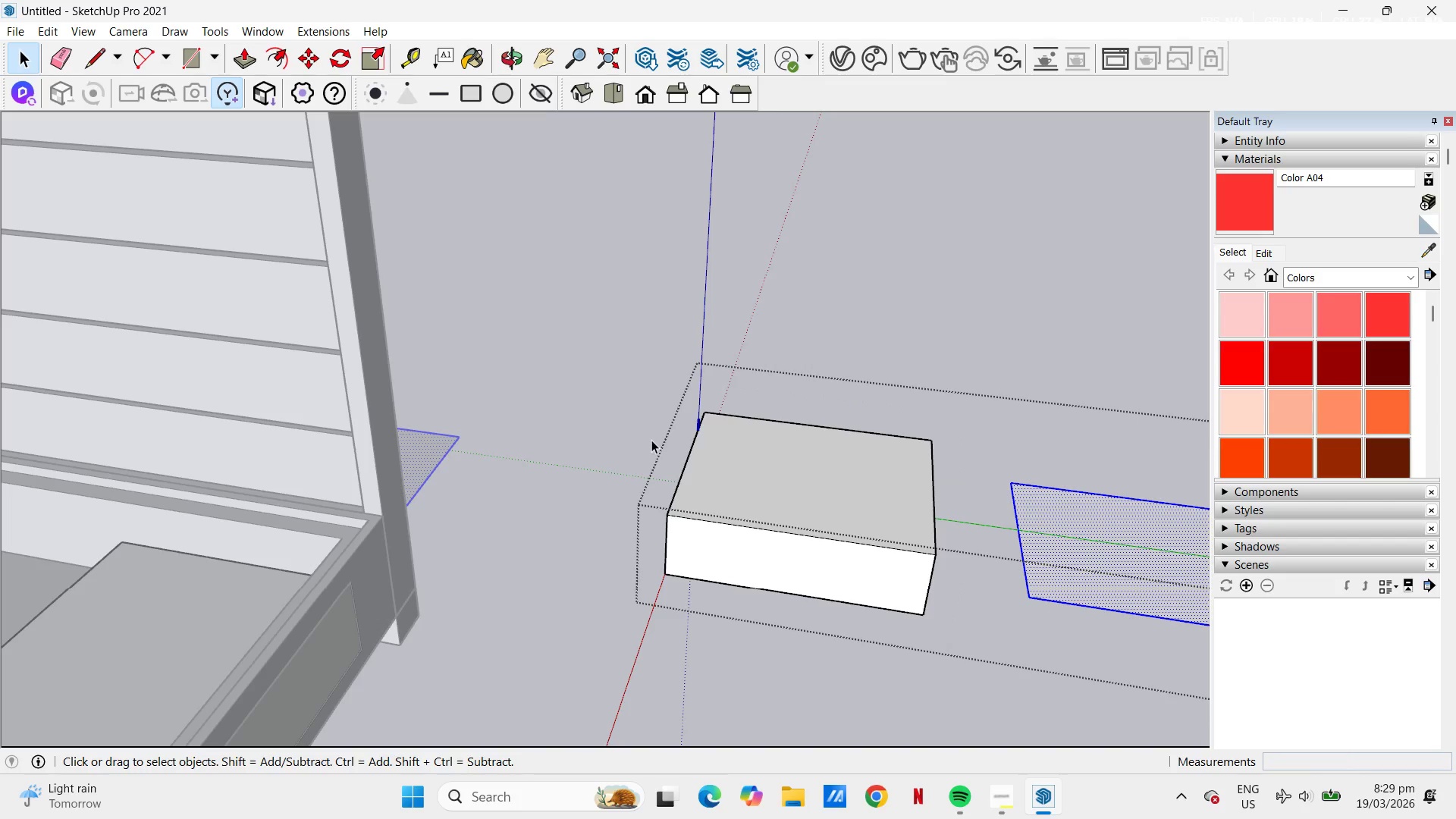 
key(H)
 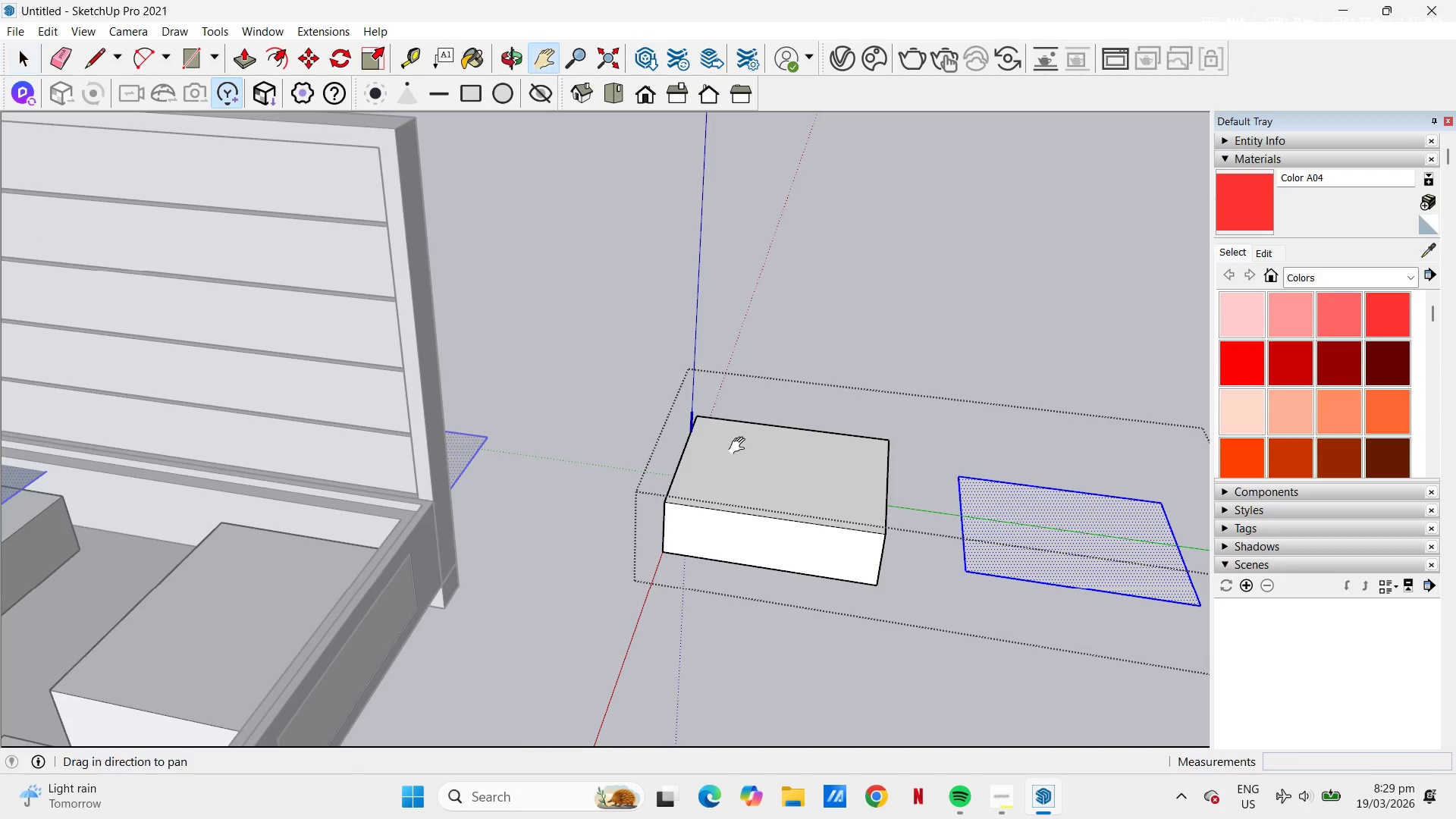 
left_click_drag(start_coordinate=[740, 446], to_coordinate=[566, 426])
 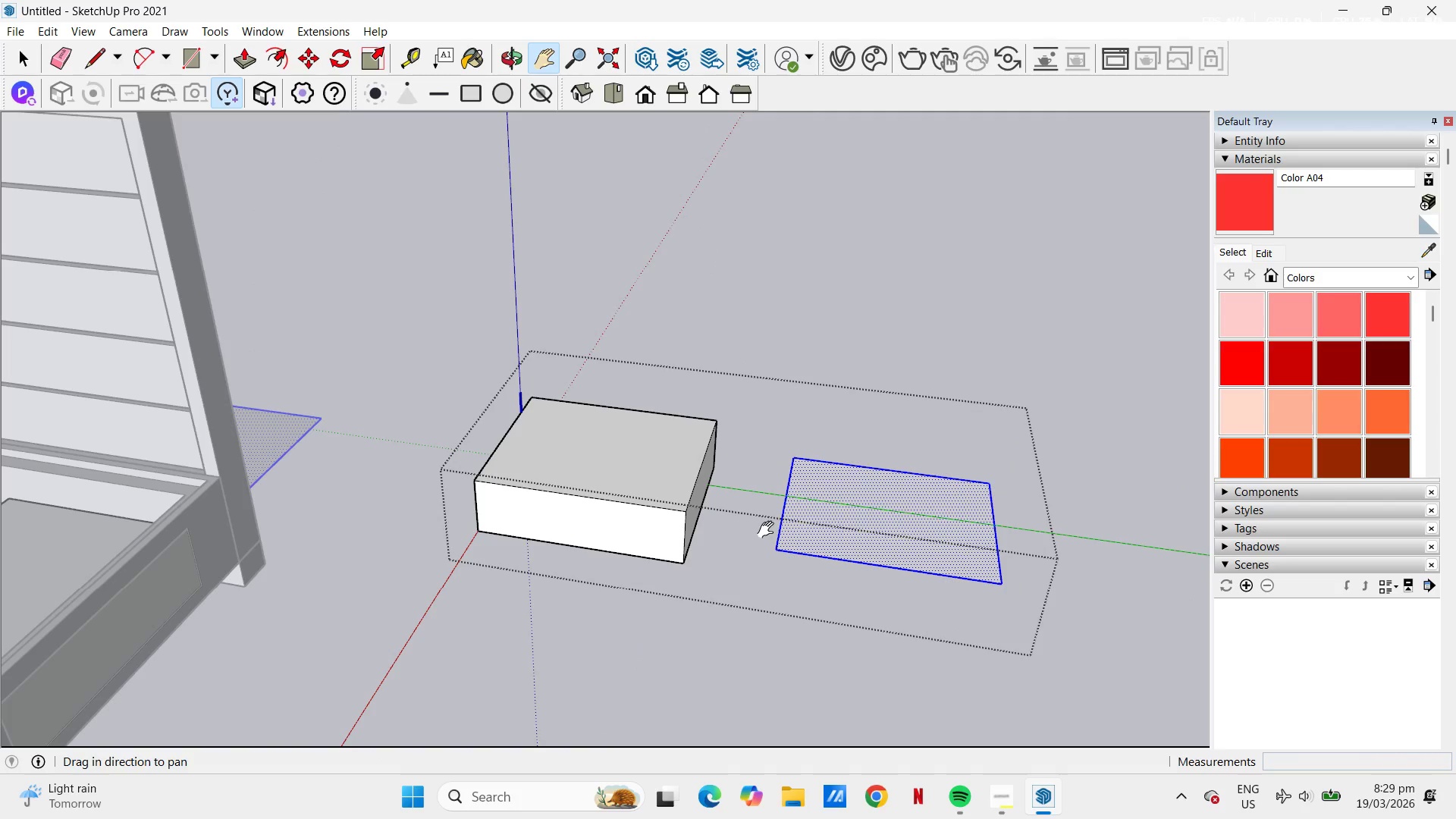 
scroll: coordinate [651, 438], scroll_direction: down, amount: 3.0
 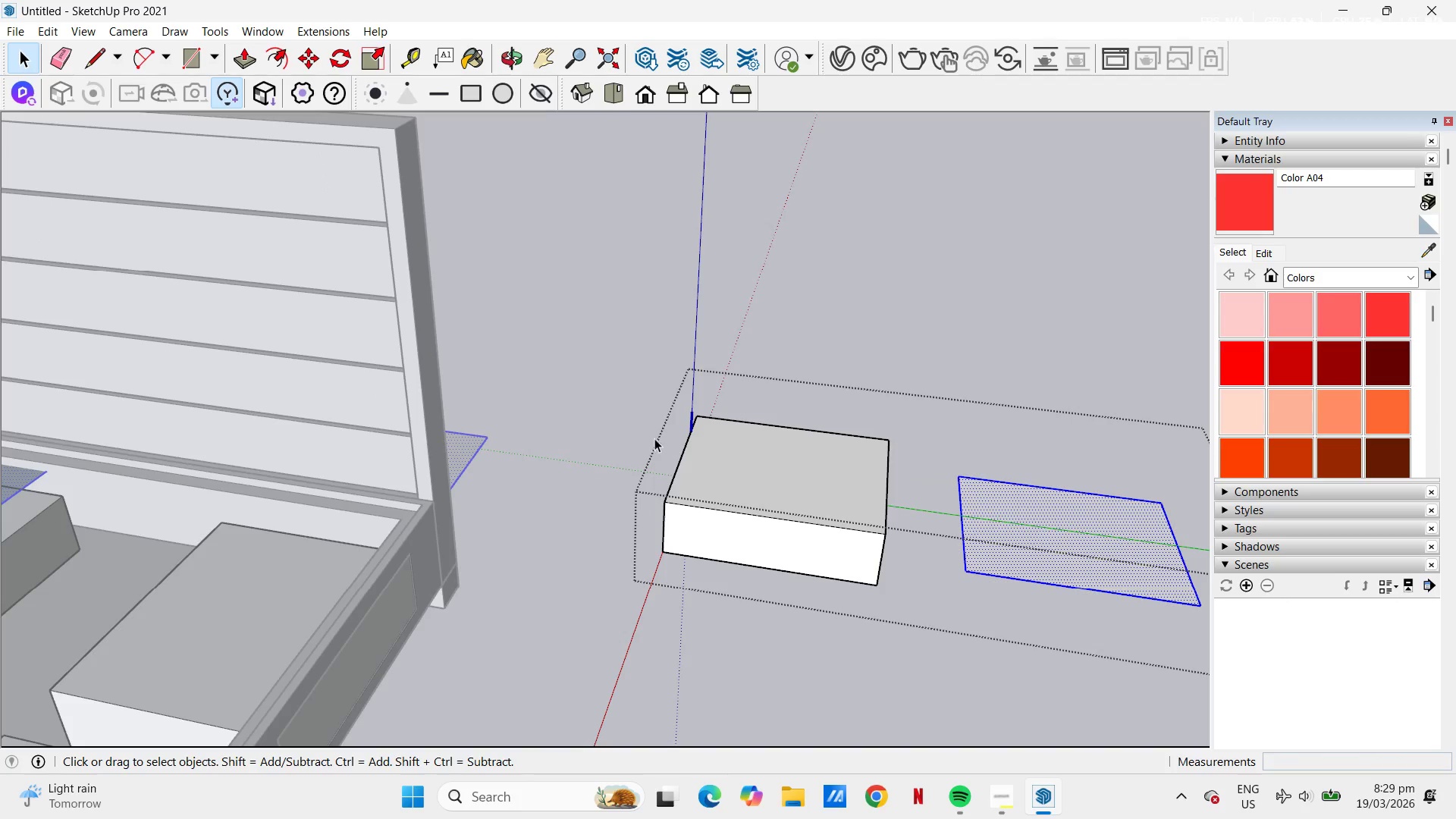 
scroll: coordinate [835, 574], scroll_direction: up, amount: 2.0
 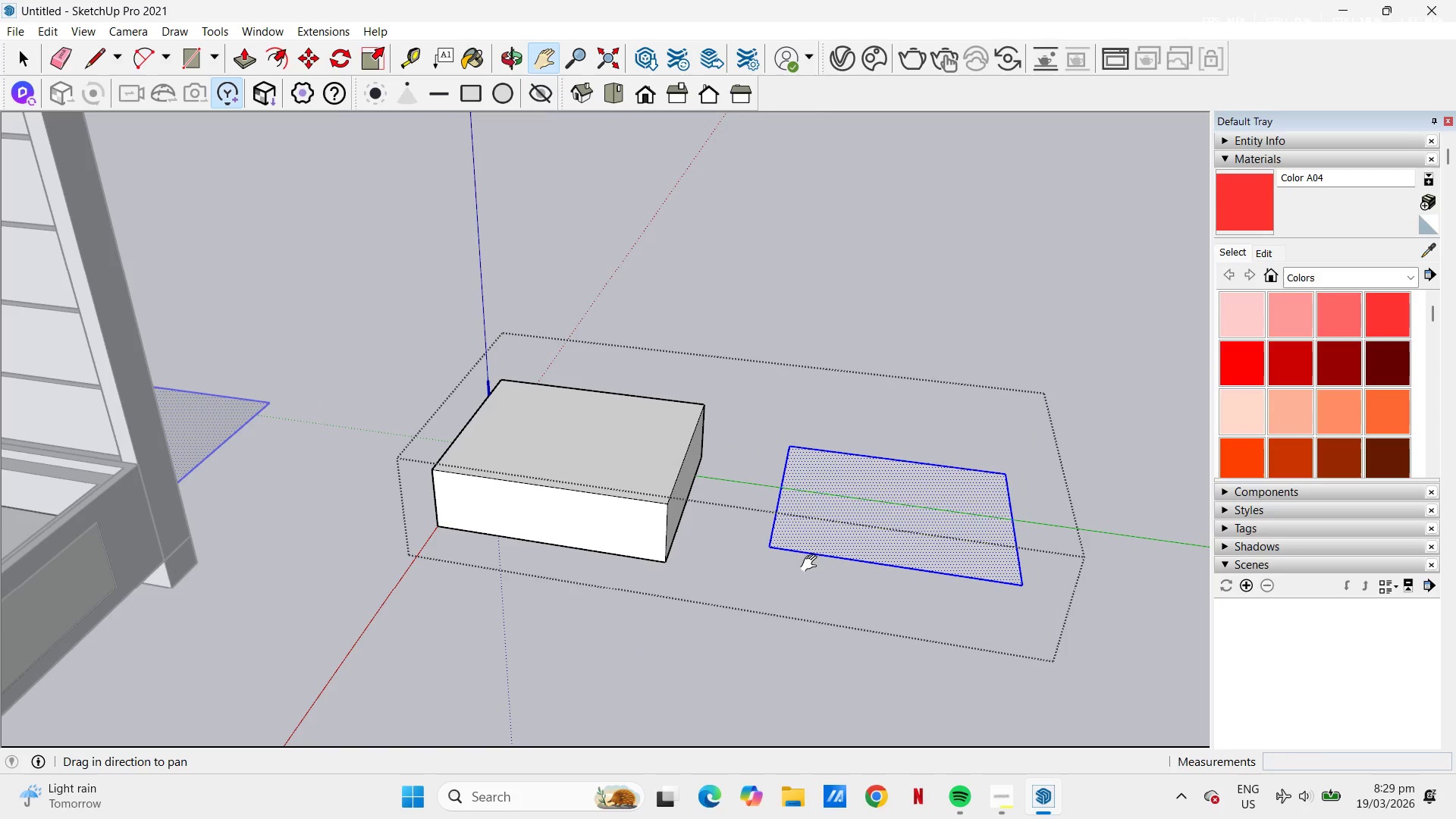 
key(L)
 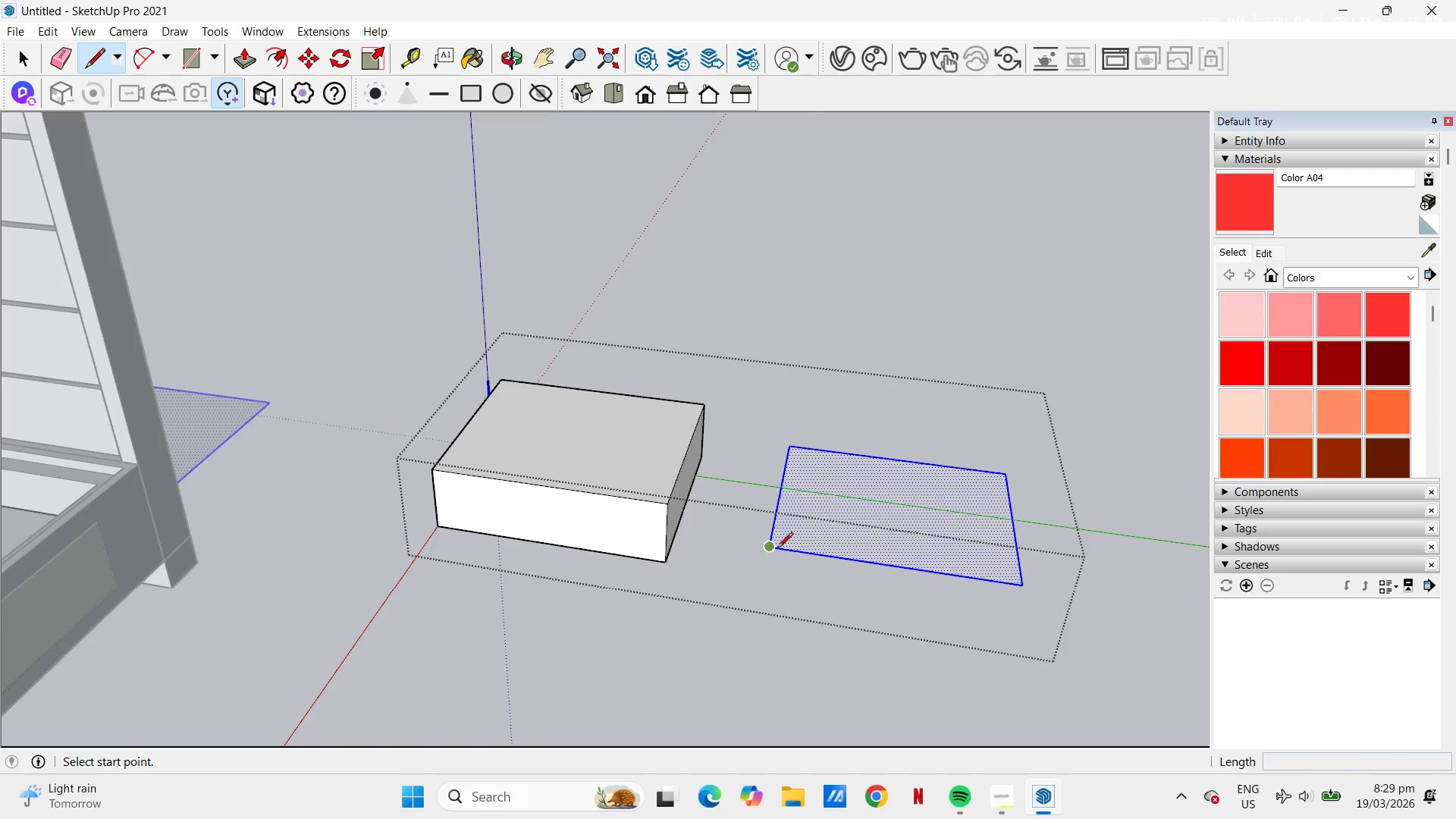 
scroll: coordinate [786, 518], scroll_direction: up, amount: 3.0
 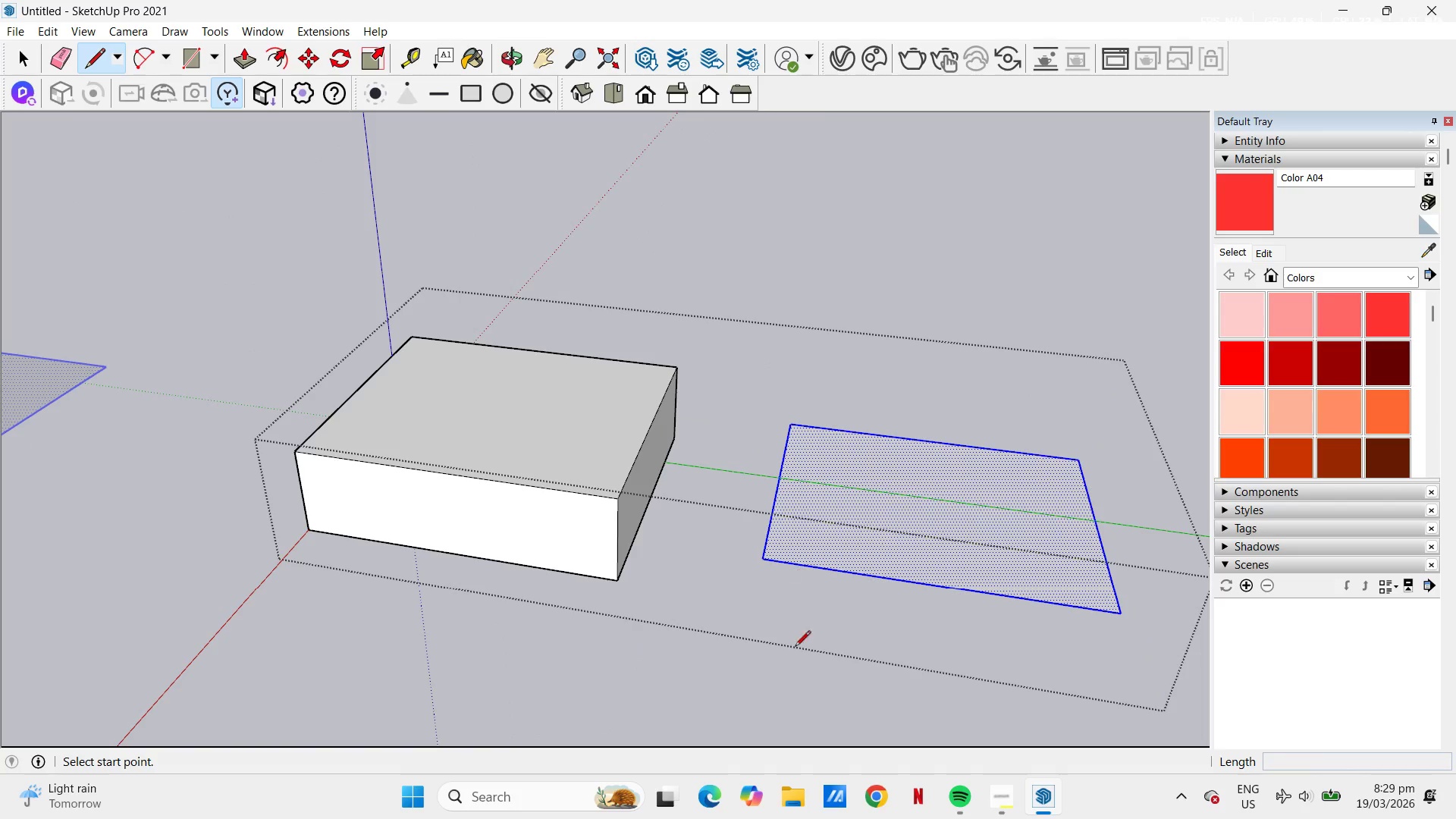 
left_click([785, 626])
 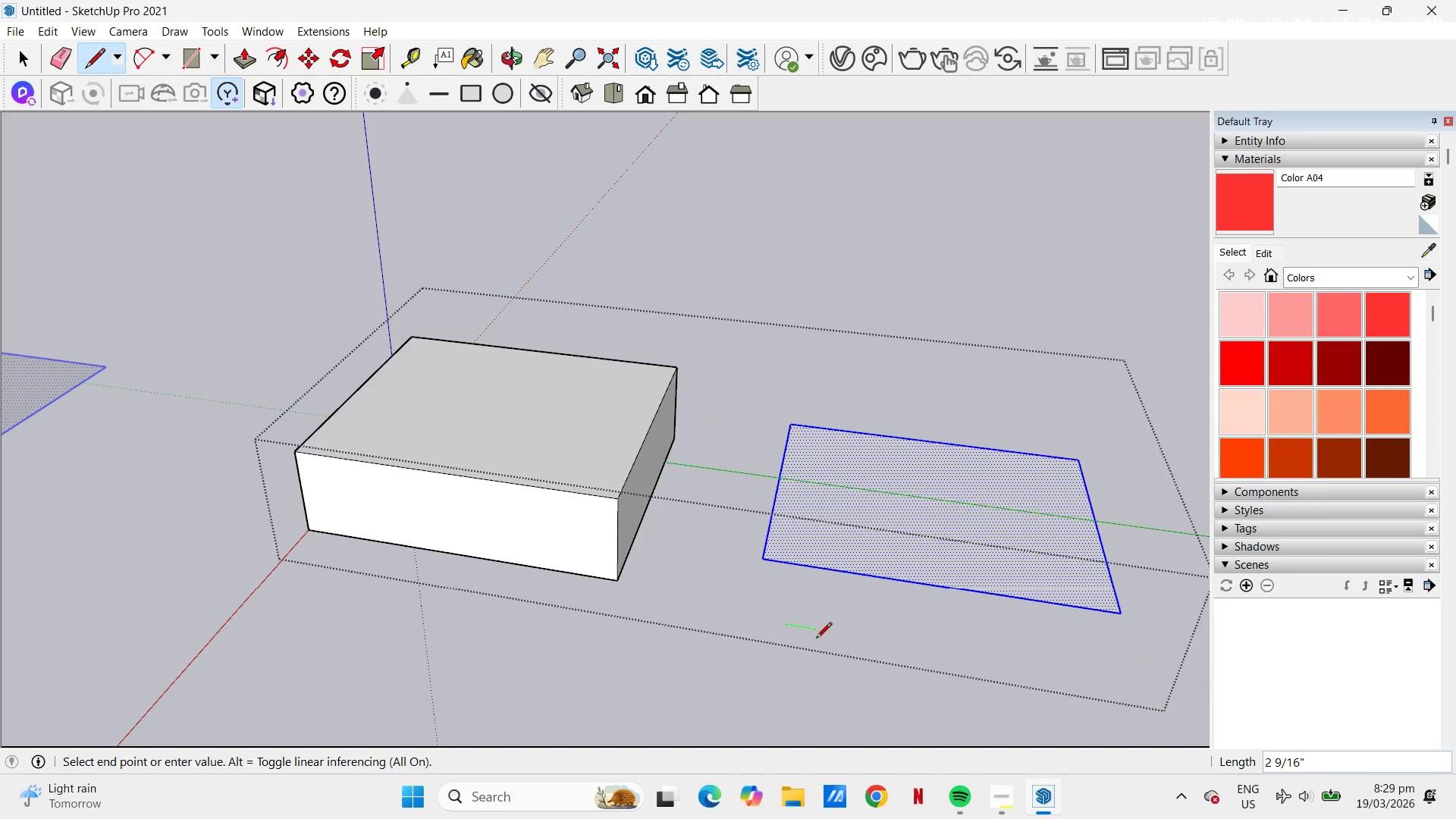 
key(Escape)
 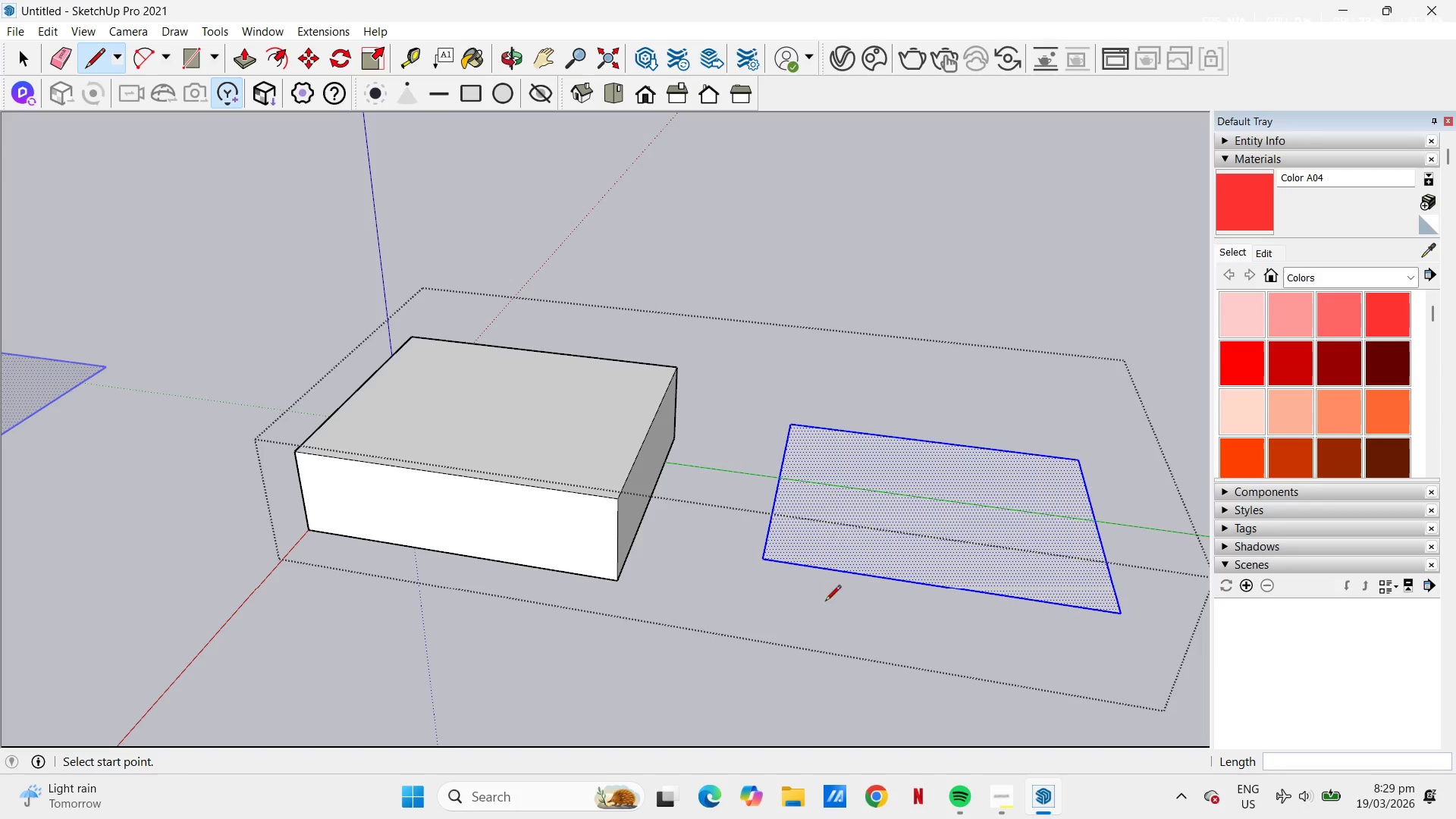 
mouse_move([791, 444])
 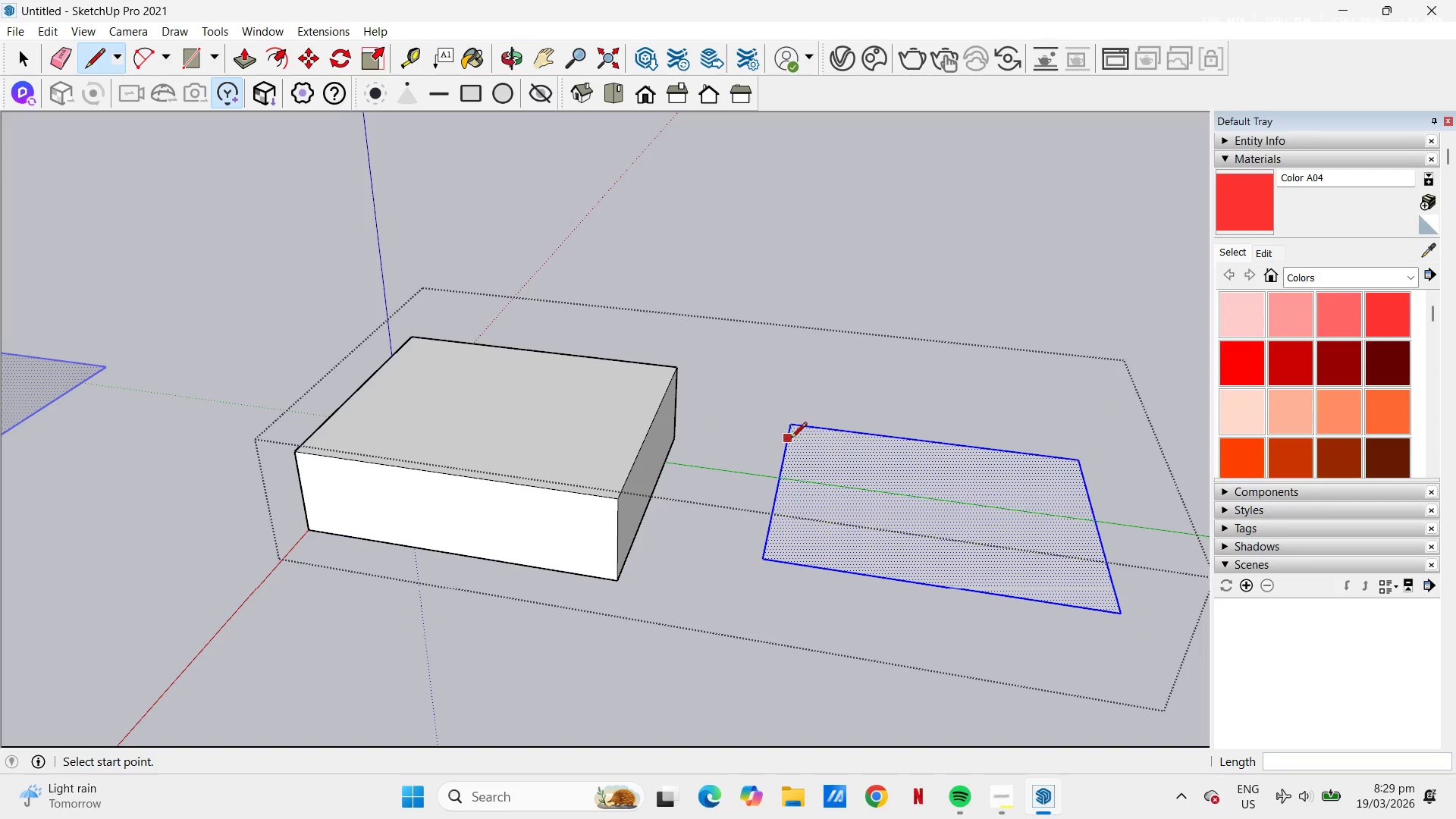 
key(T)
 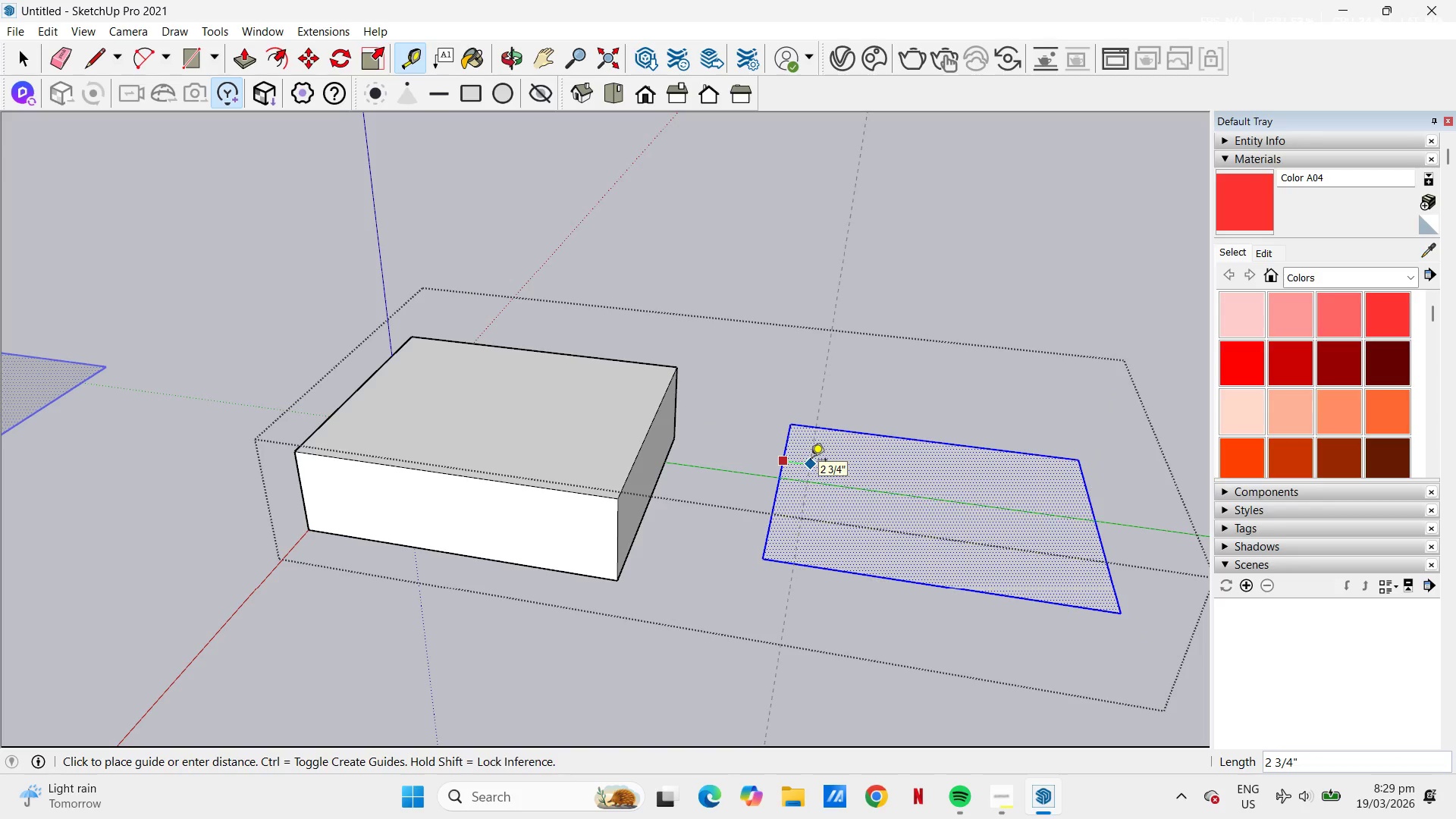 
key(NumpadDecimal)
 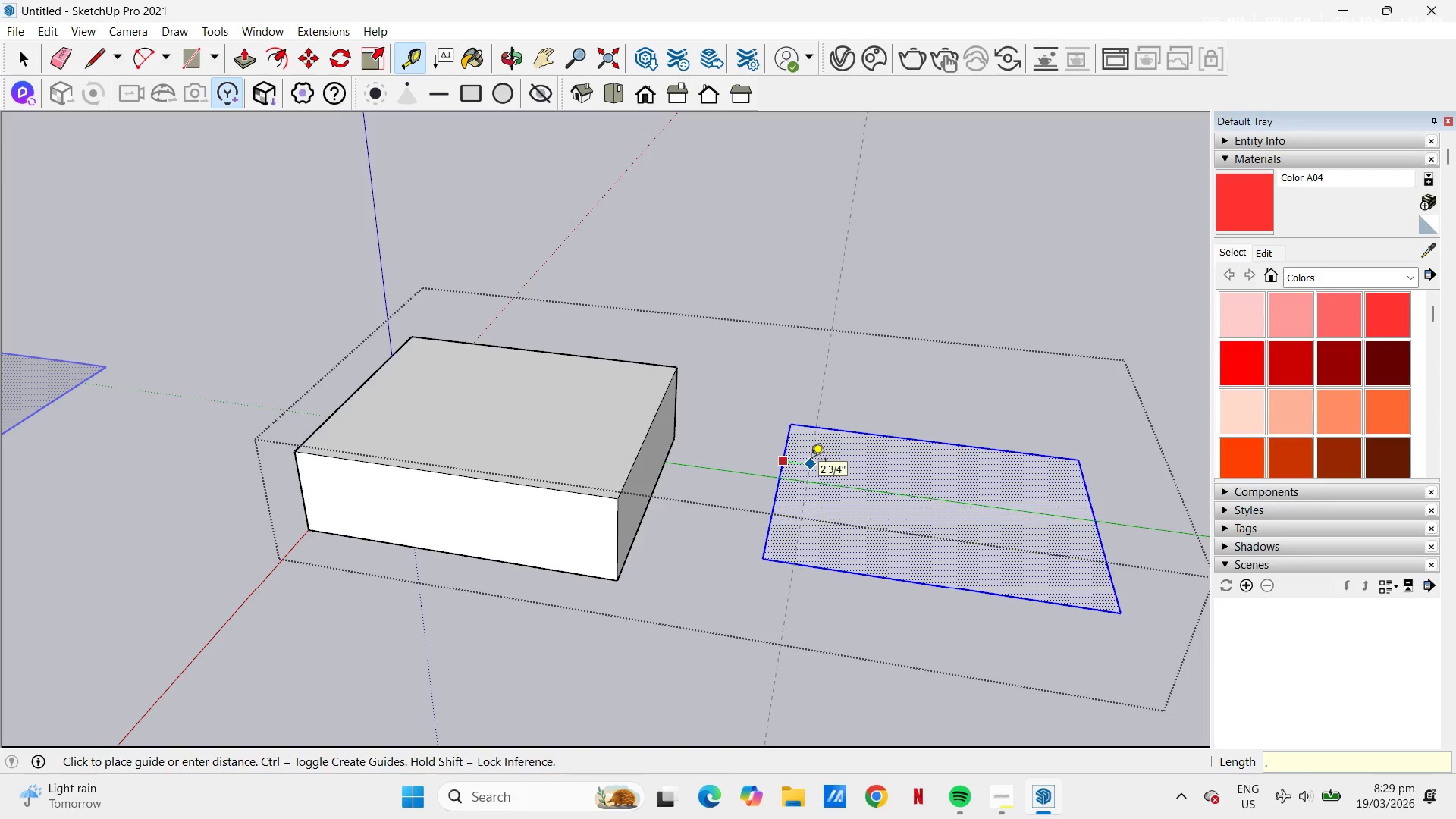 
key(Numpad5)
 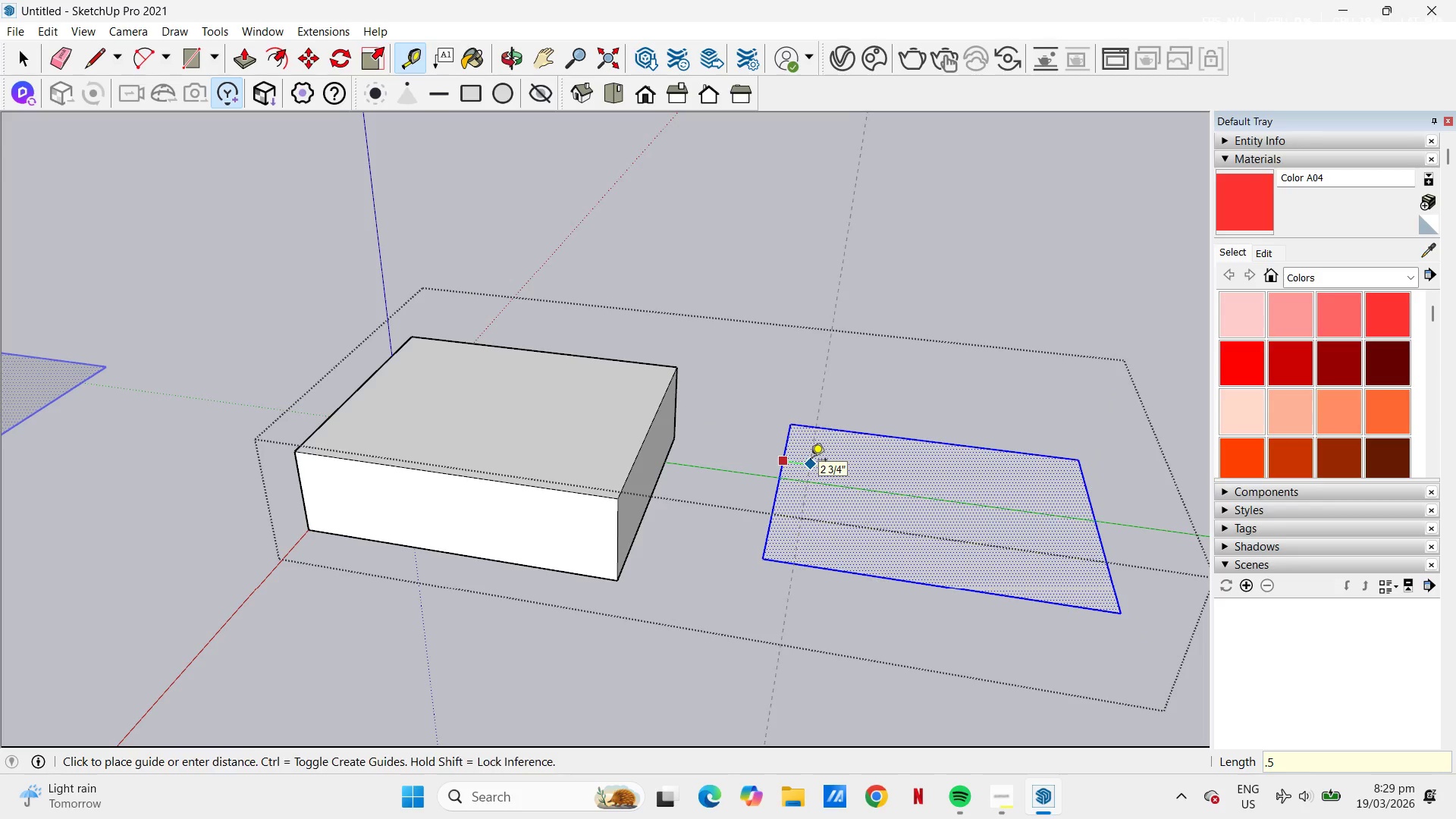 
key(NumpadEnter)
 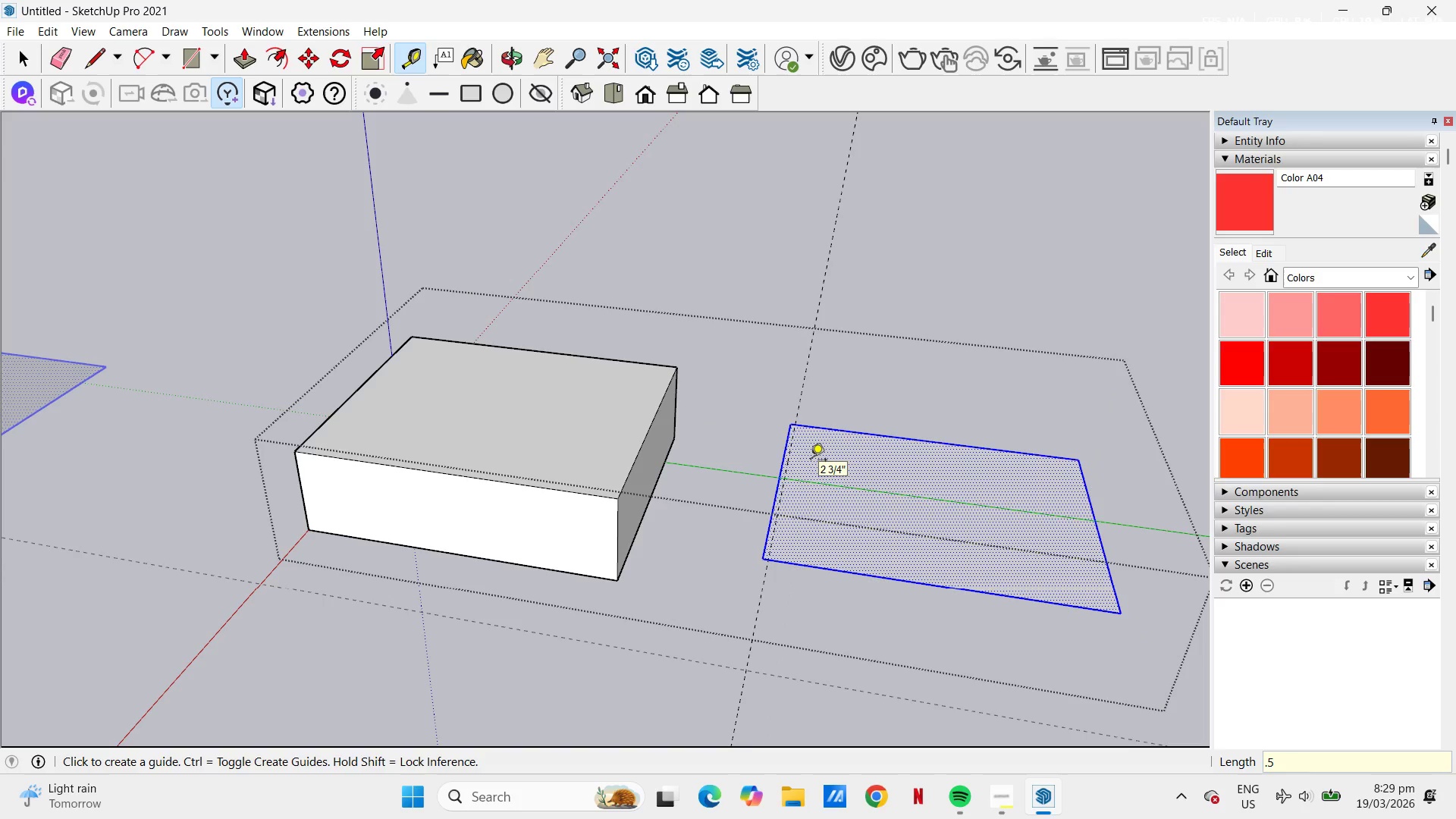 
scroll: coordinate [810, 460], scroll_direction: up, amount: 5.0
 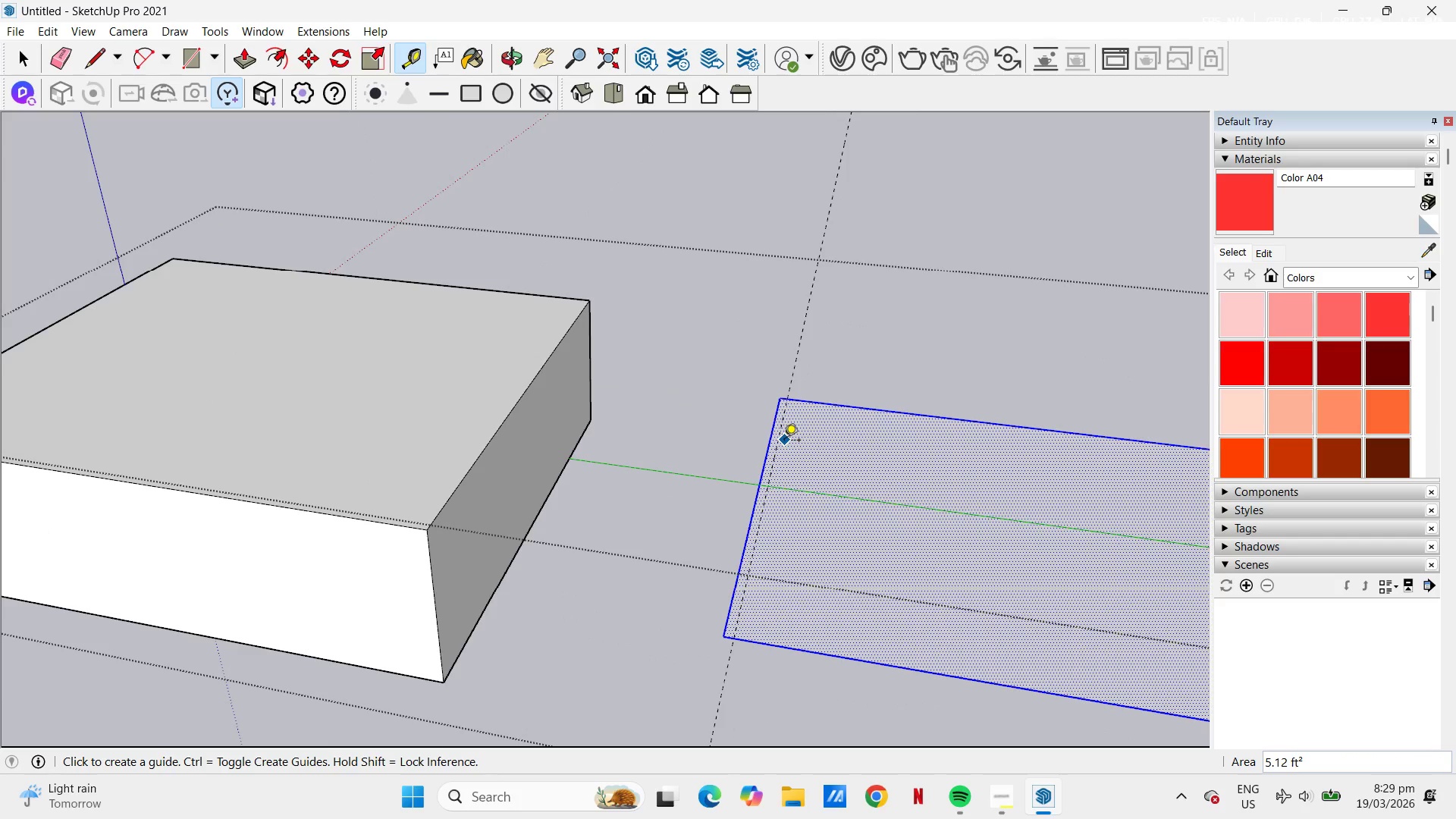 
key(L)
 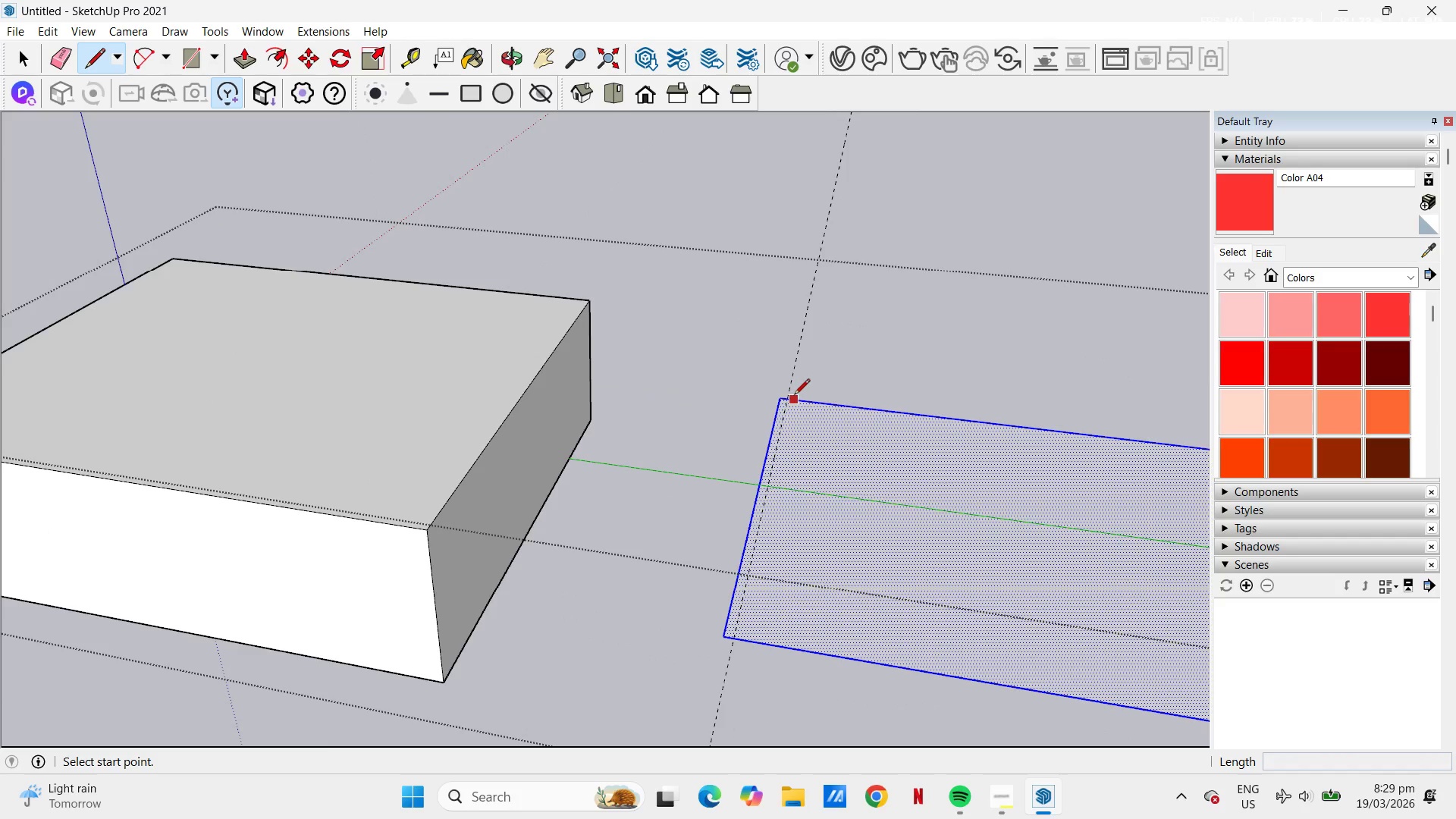 
left_click([792, 396])
 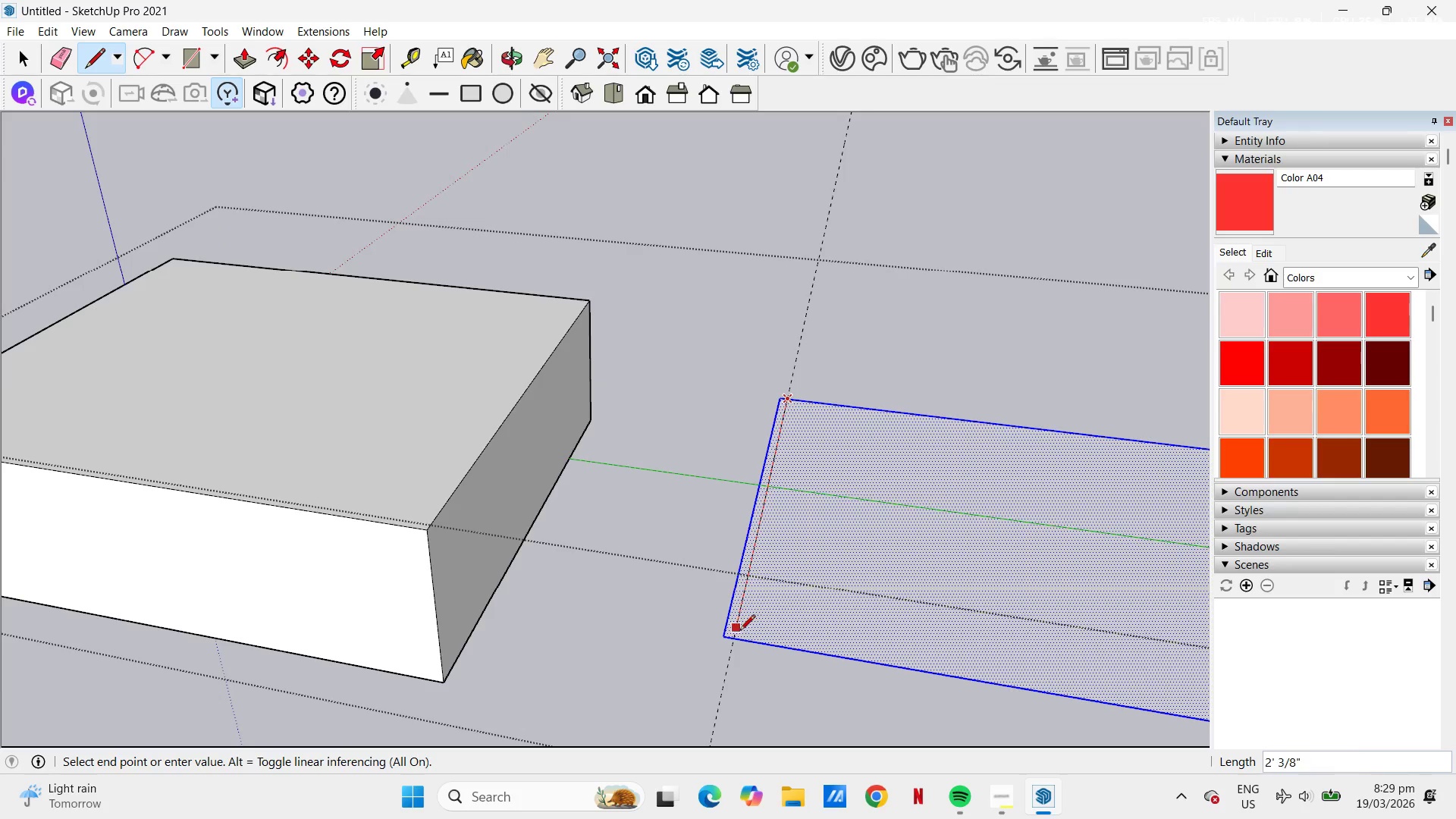 
left_click([736, 639])
 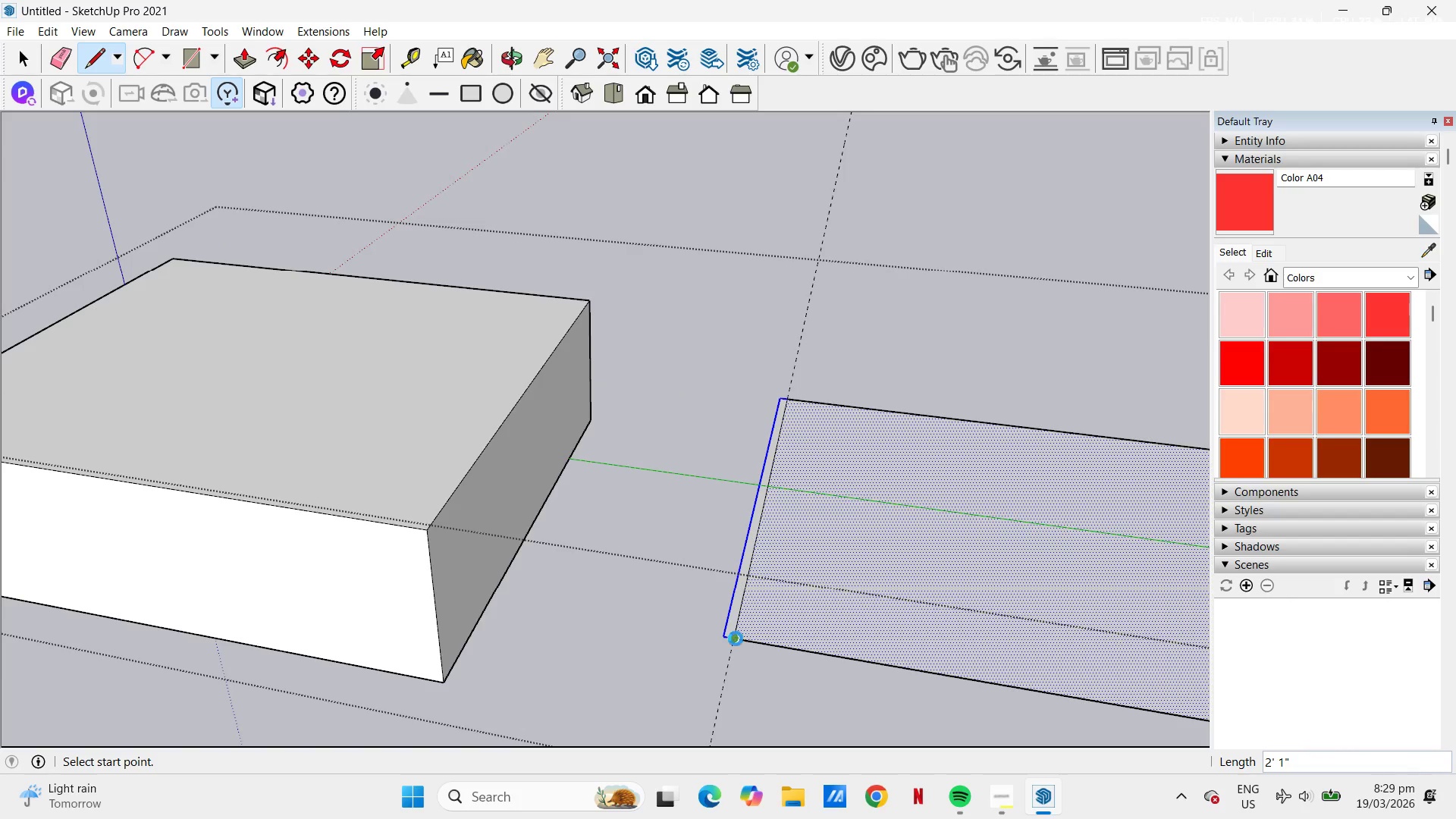 
scroll: coordinate [705, 606], scroll_direction: down, amount: 6.0
 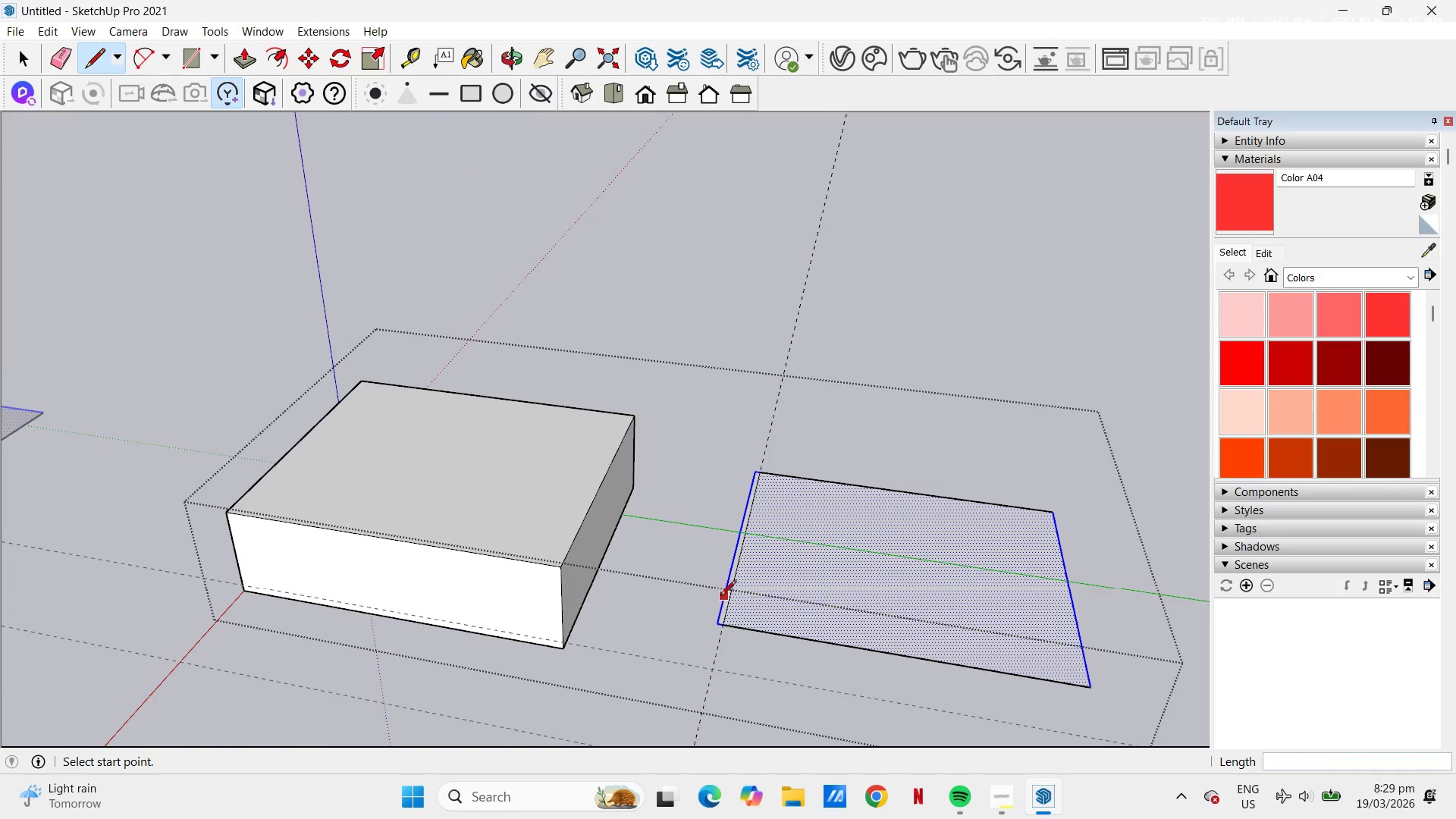 
key(Space)
 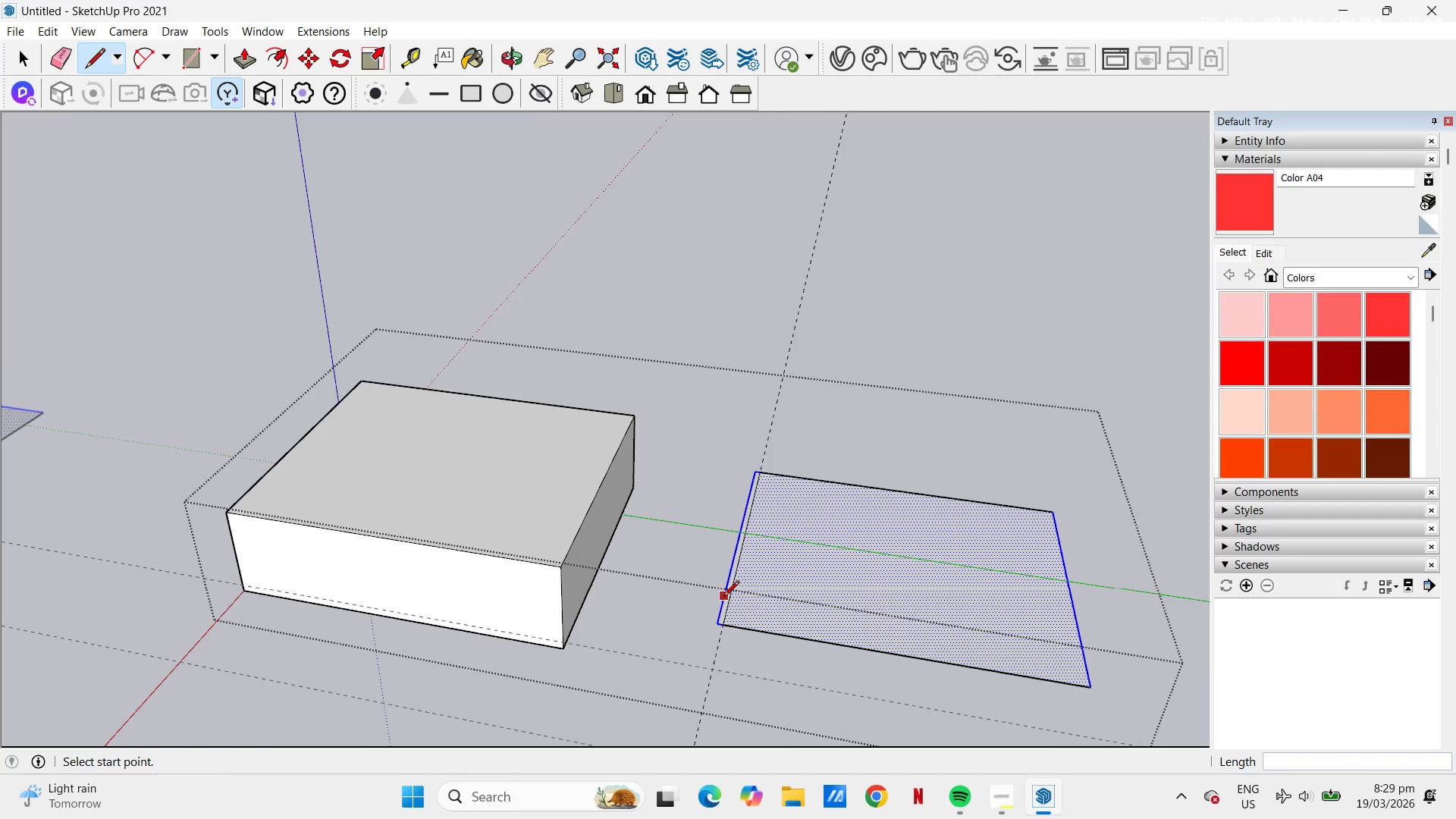 
key(P)
 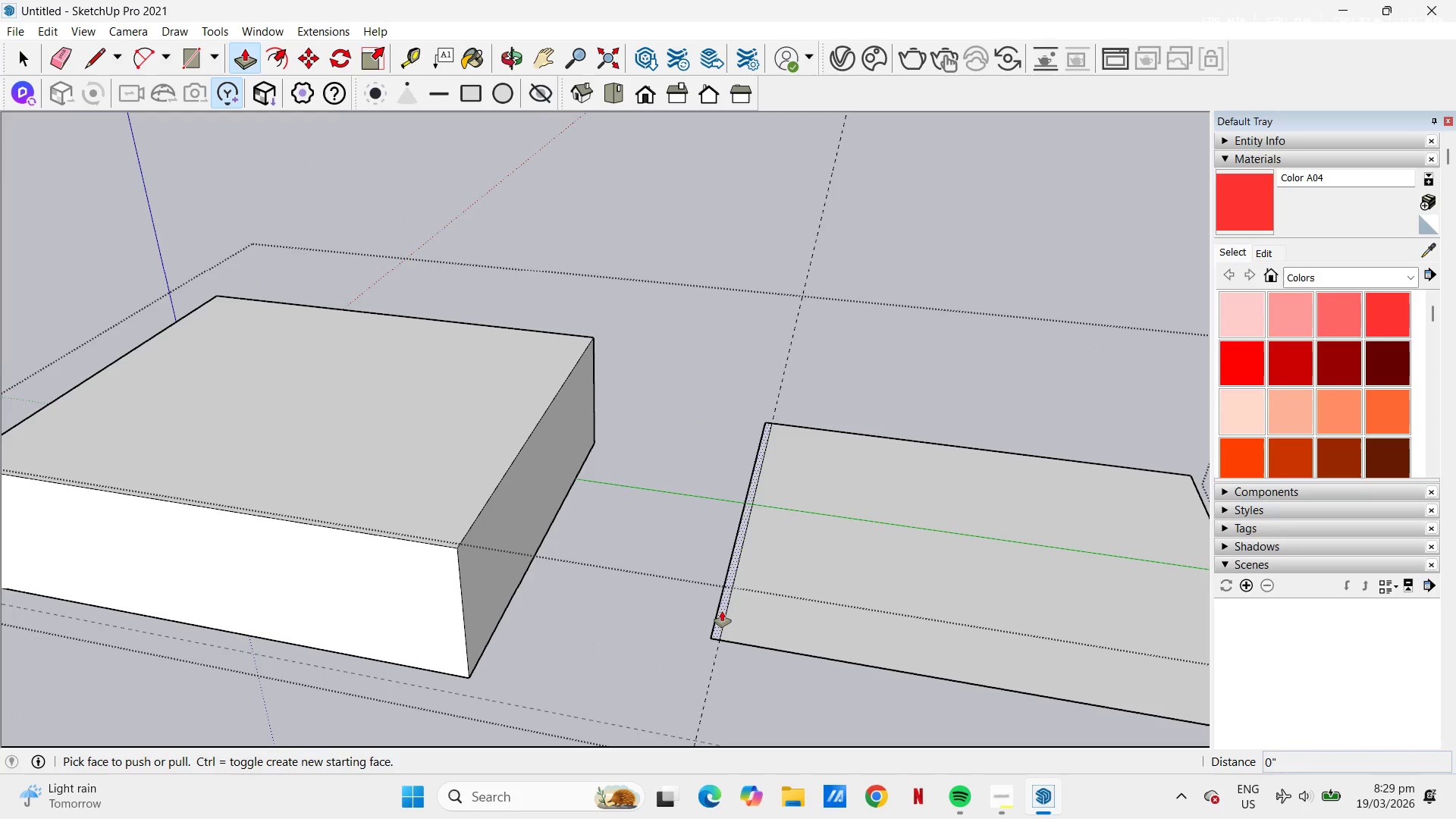 
scroll: coordinate [728, 602], scroll_direction: up, amount: 4.0
 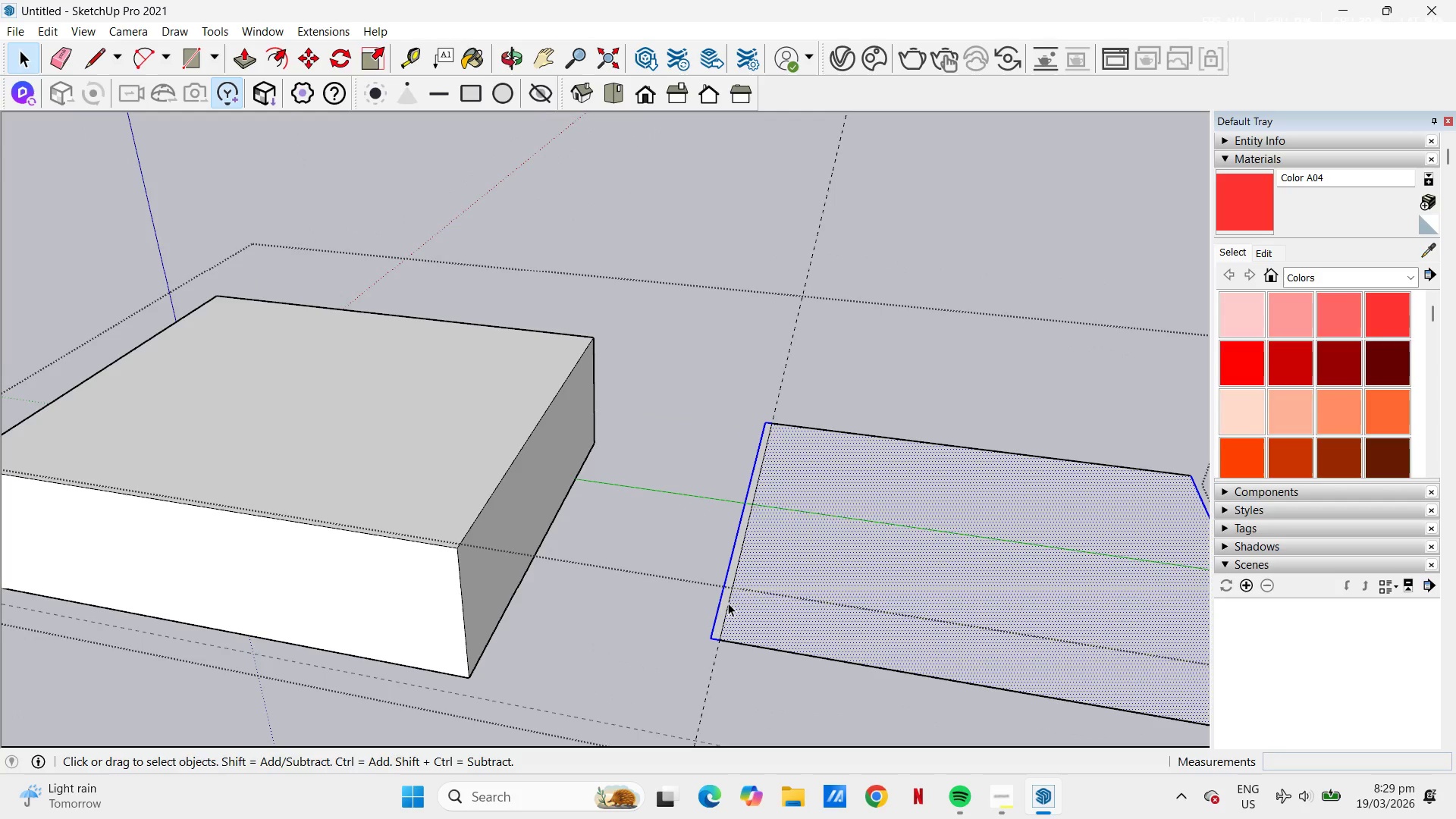 
left_click([722, 611])
 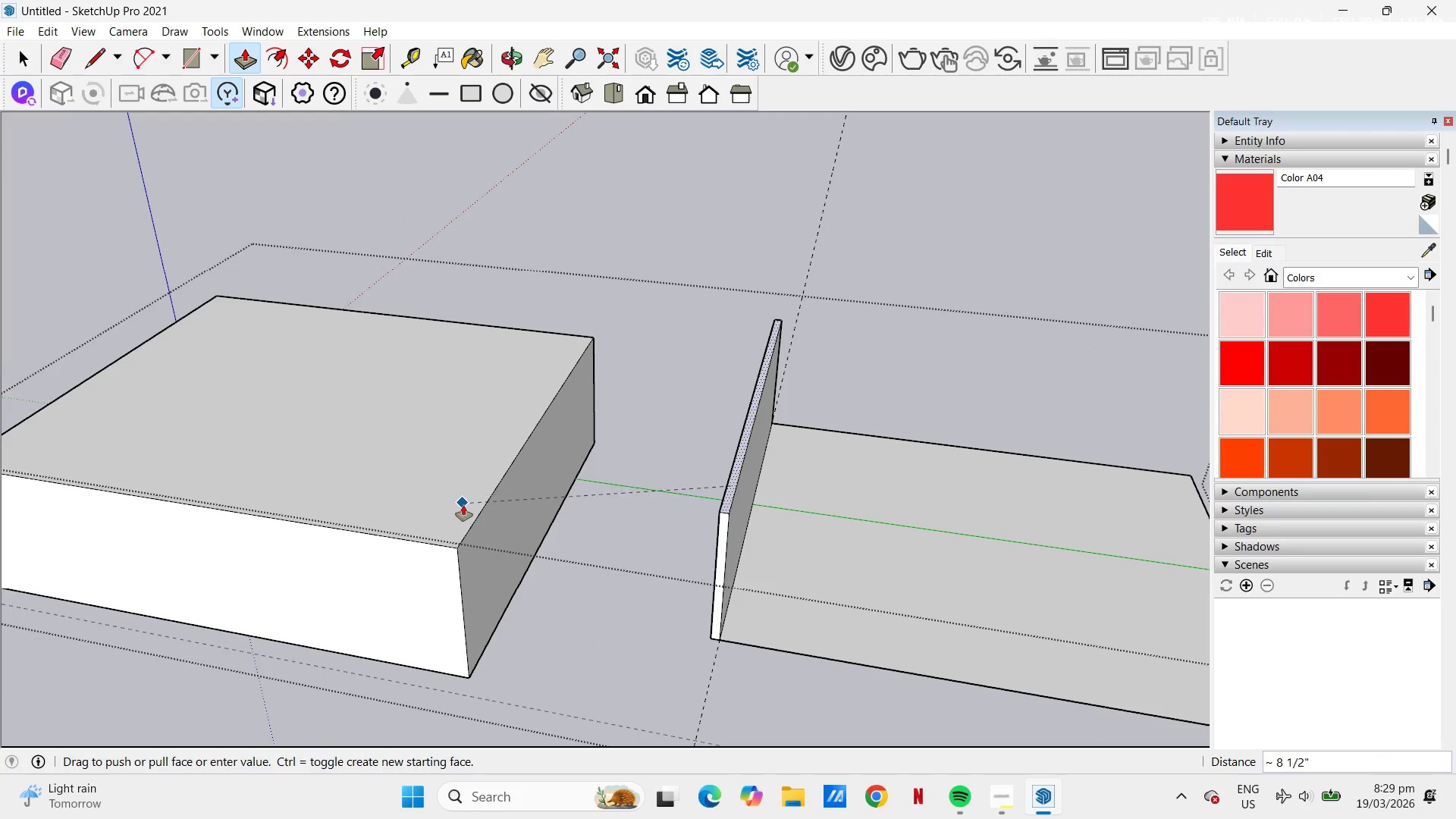 
left_click([479, 517])
 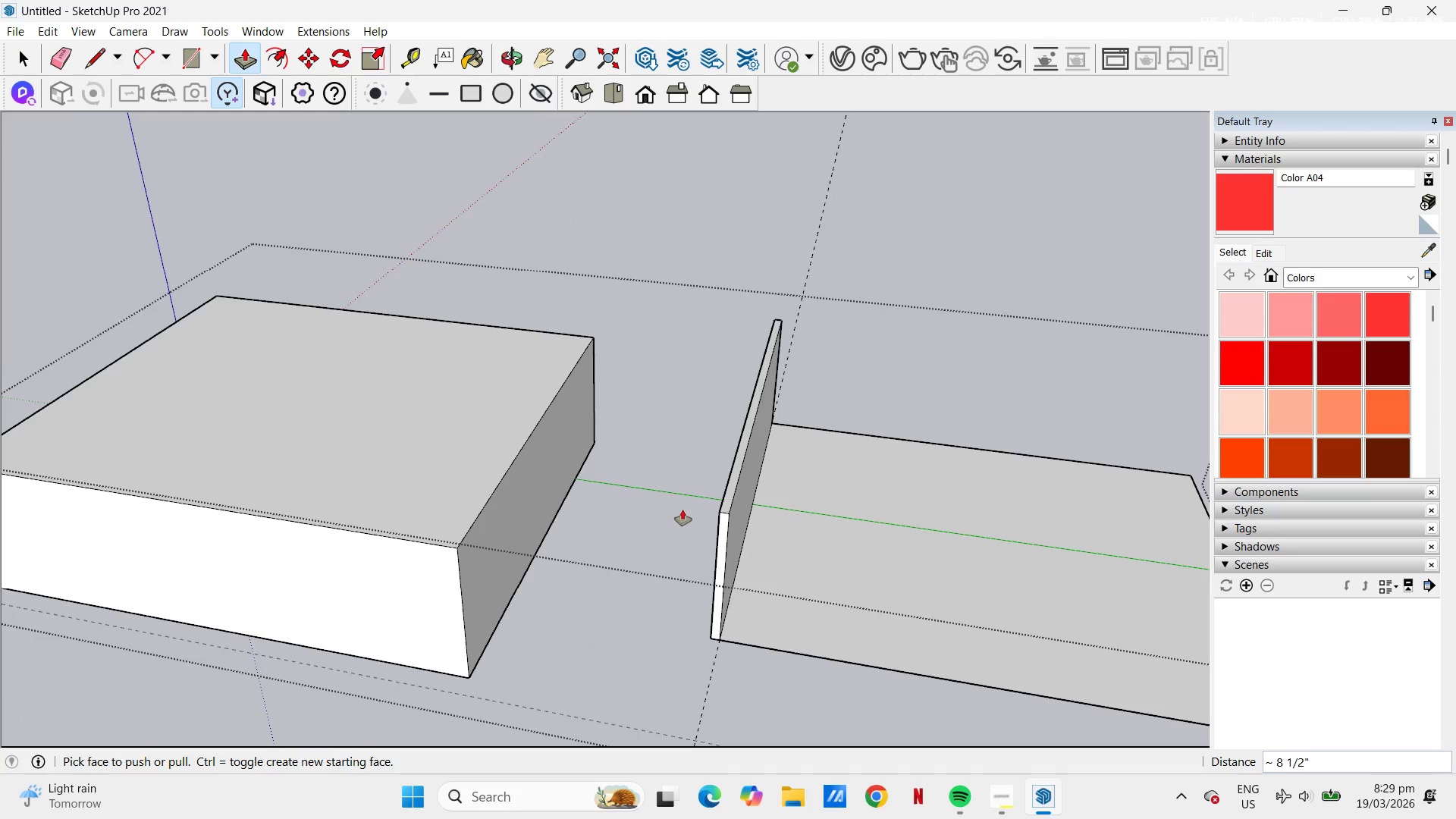 
key(Space)
 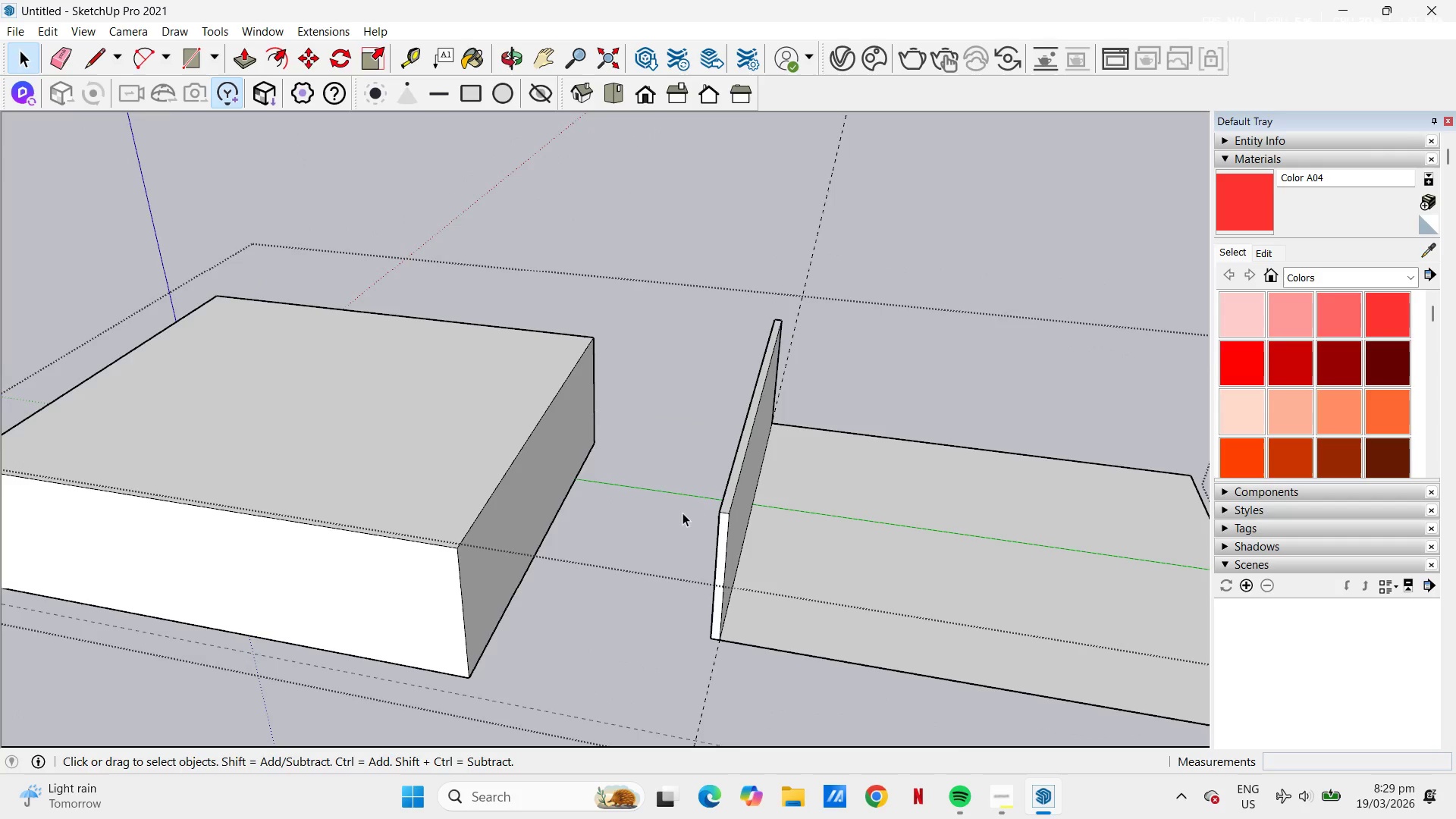 
scroll: coordinate [696, 477], scroll_direction: down, amount: 2.0
 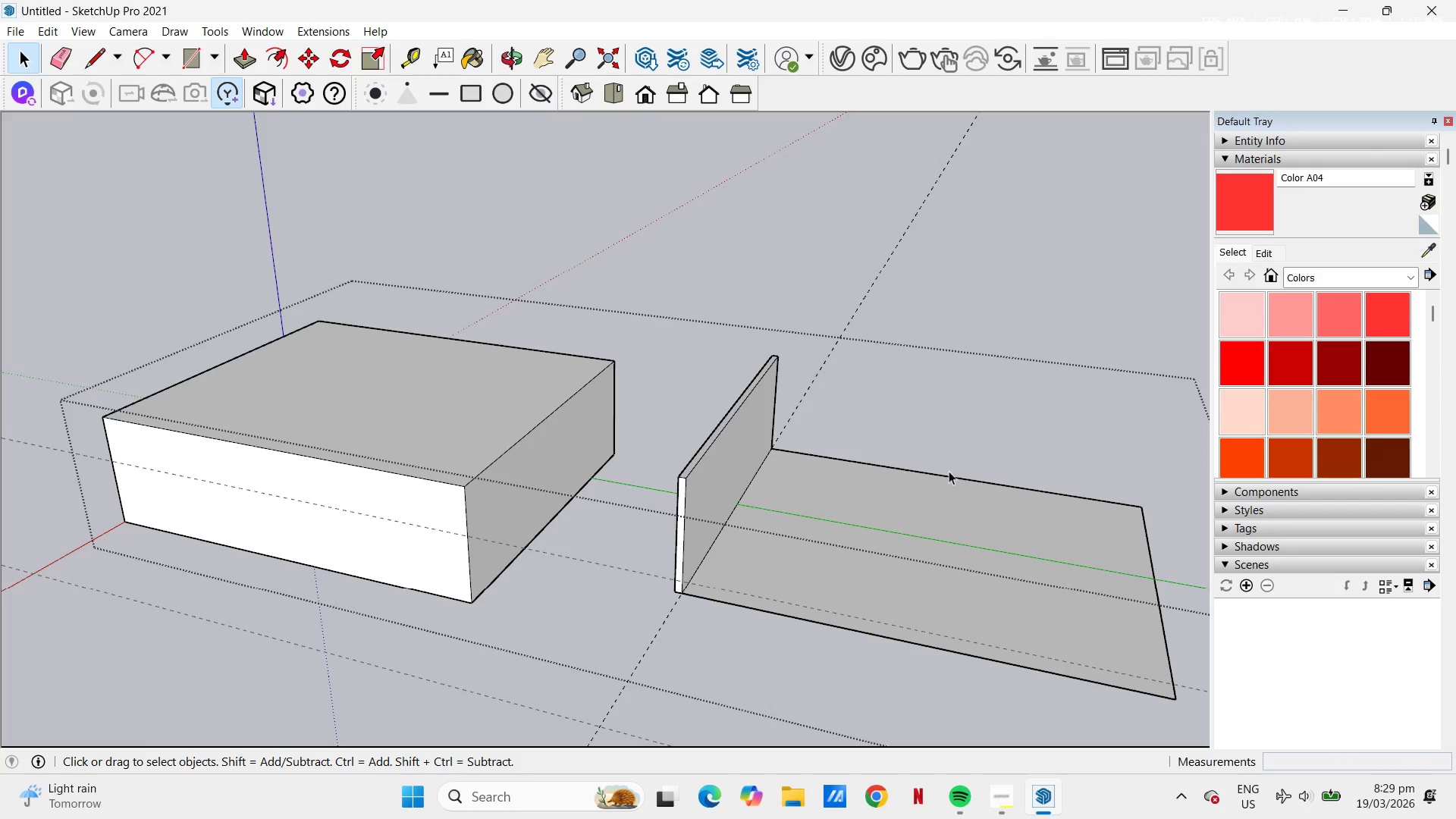 
key(R)
 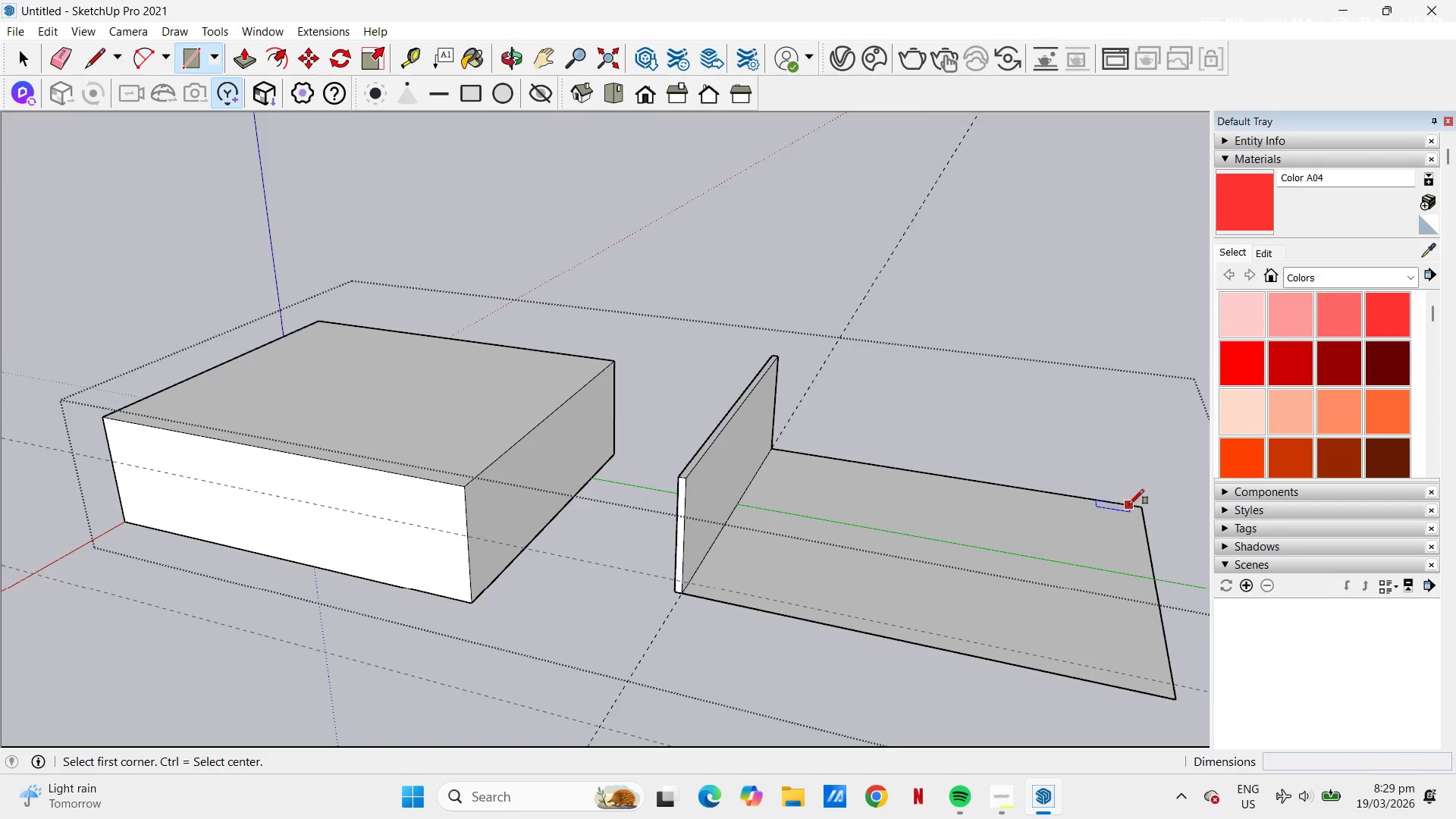 
left_click_drag(start_coordinate=[1128, 492], to_coordinate=[1134, 500])
 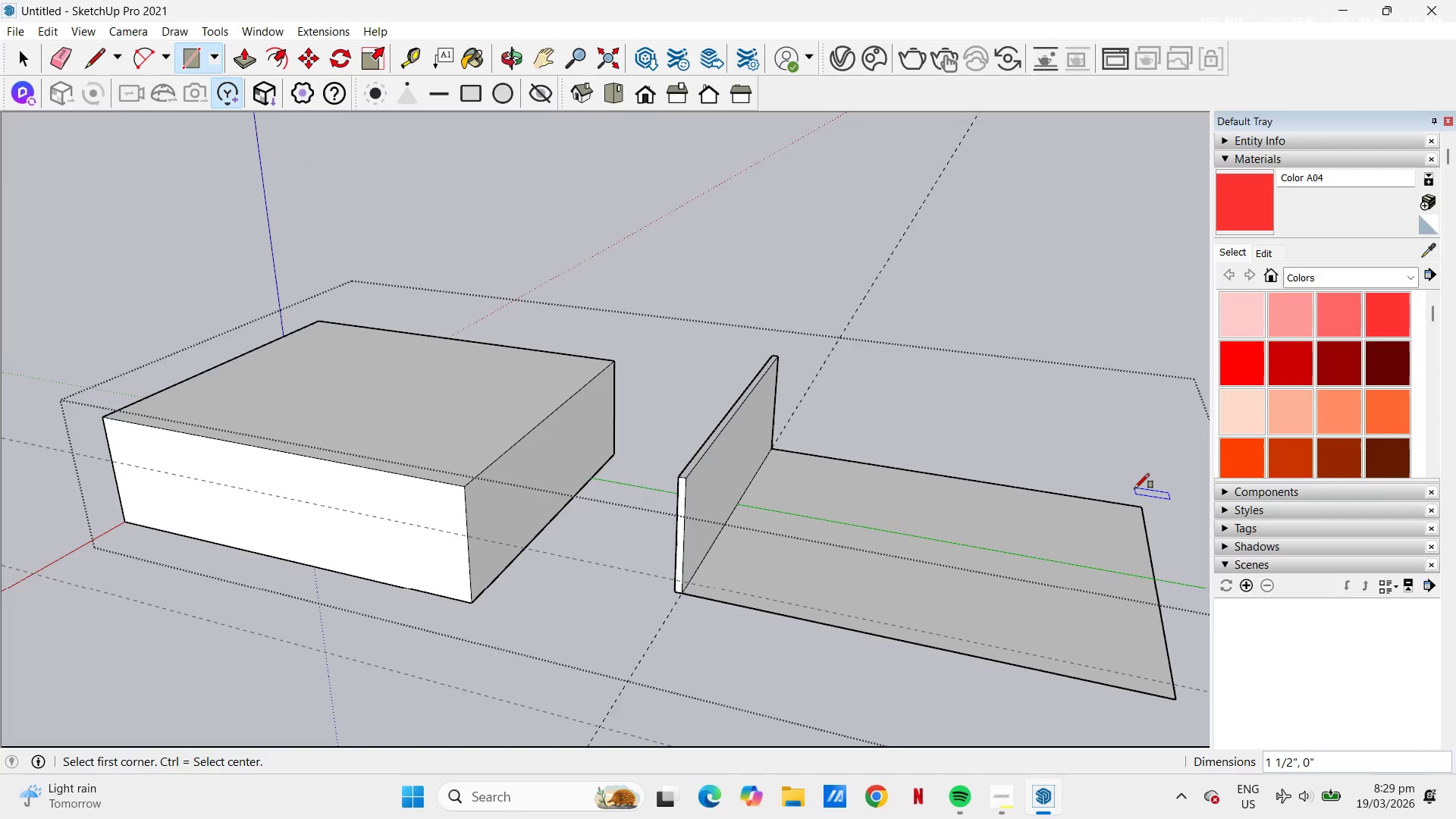 
key(Escape)
 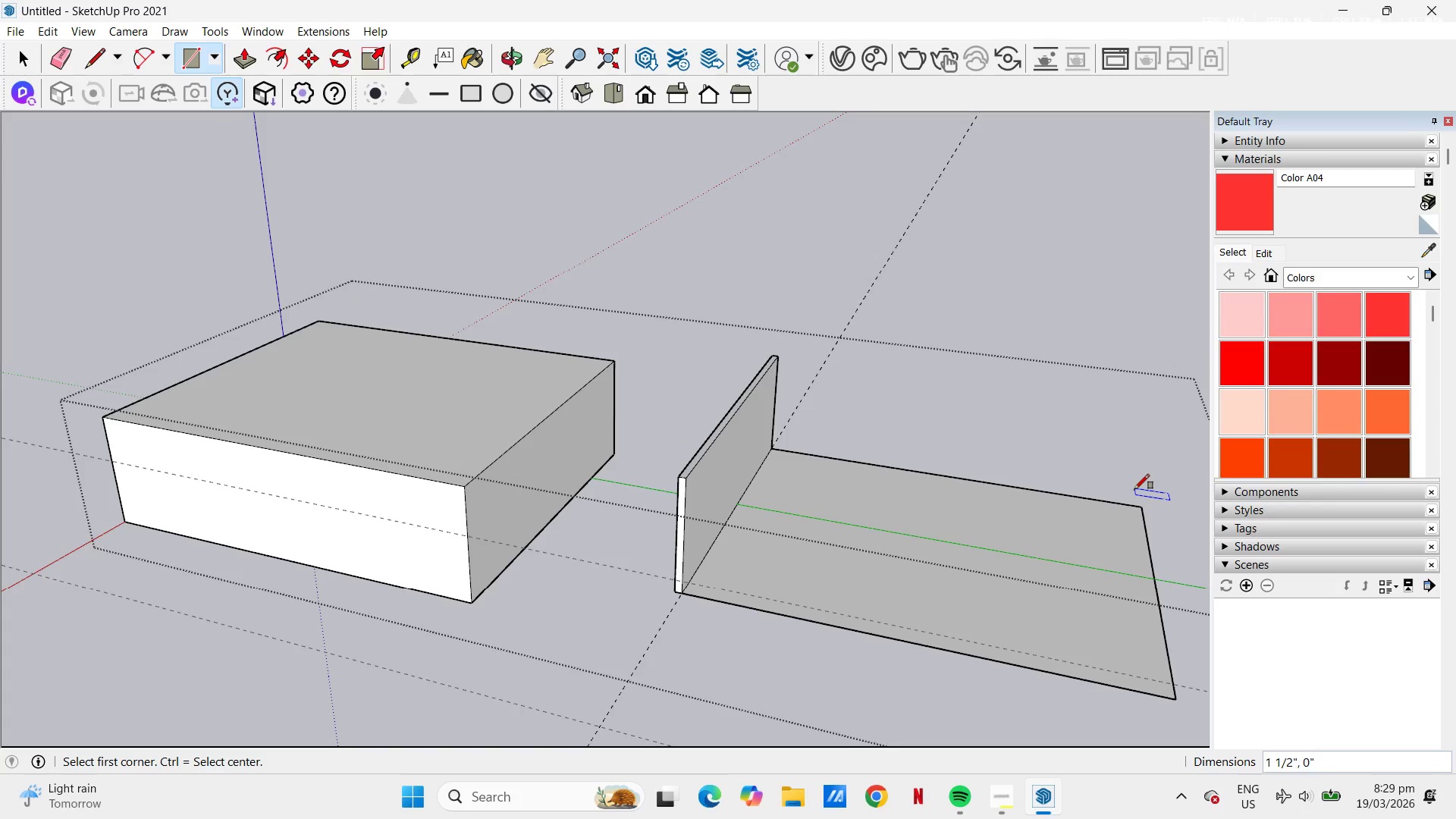 
key(E)
 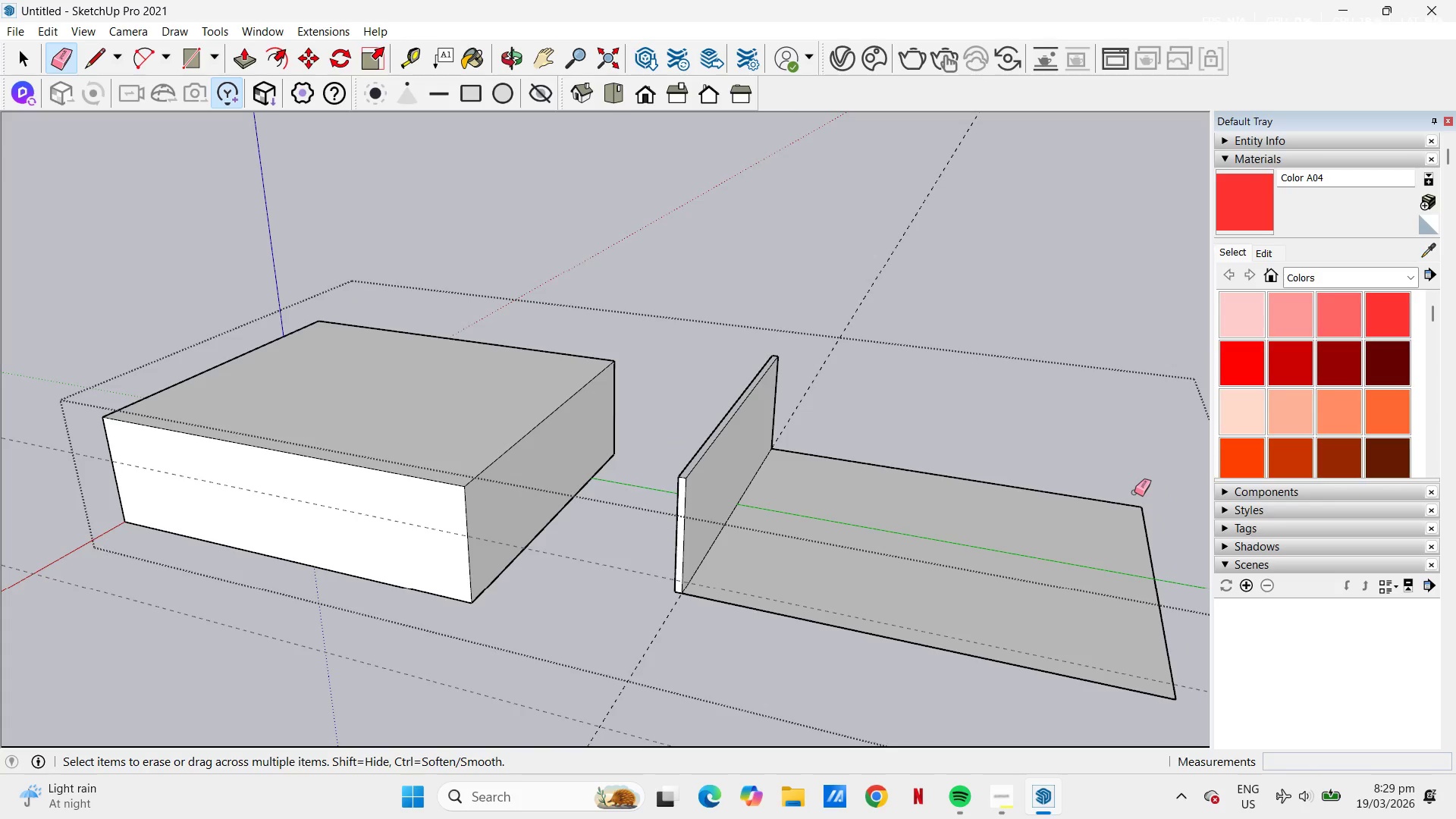 
left_click_drag(start_coordinate=[1131, 492], to_coordinate=[1135, 645])
 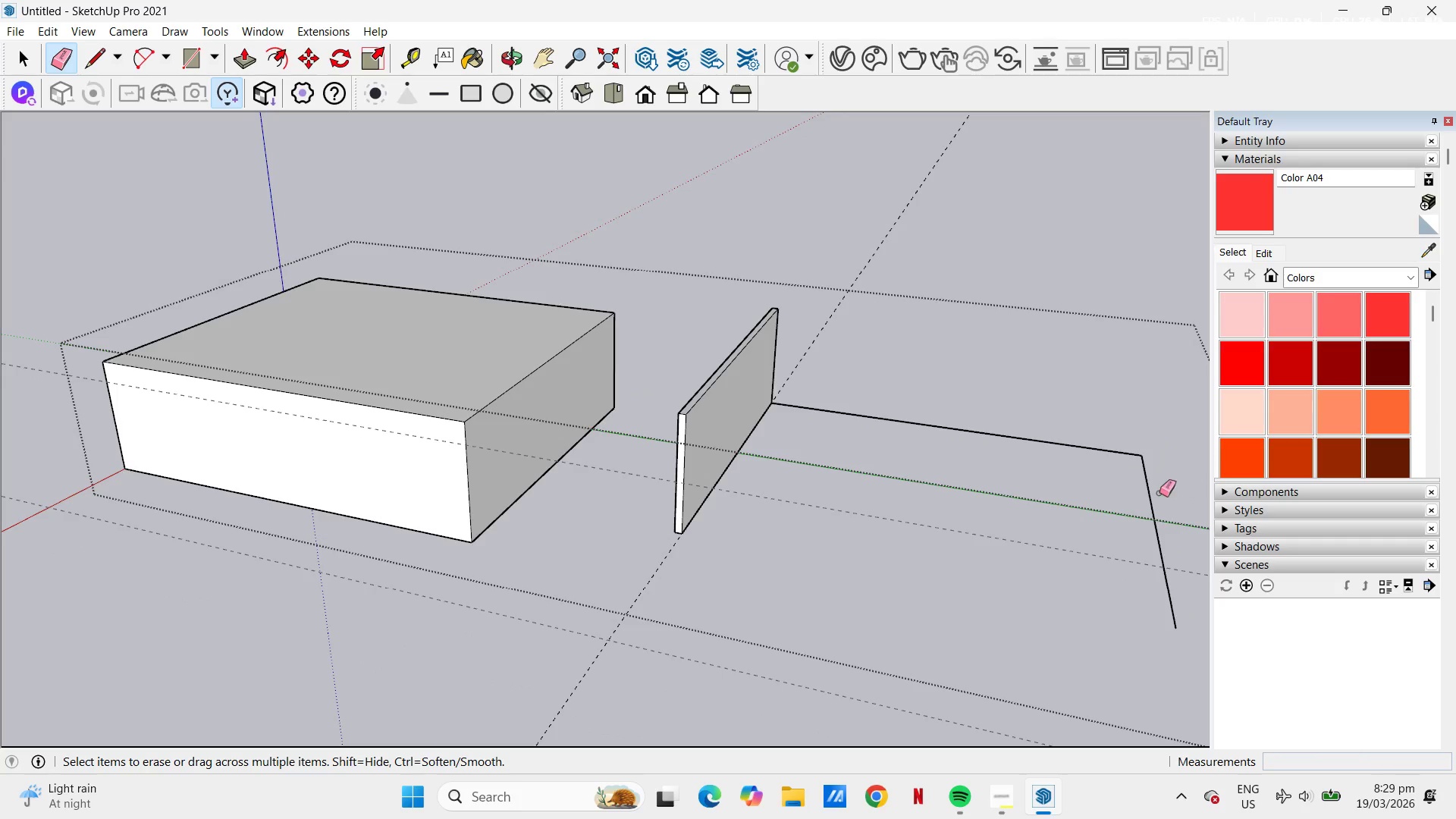 
left_click_drag(start_coordinate=[1138, 463], to_coordinate=[1150, 492])
 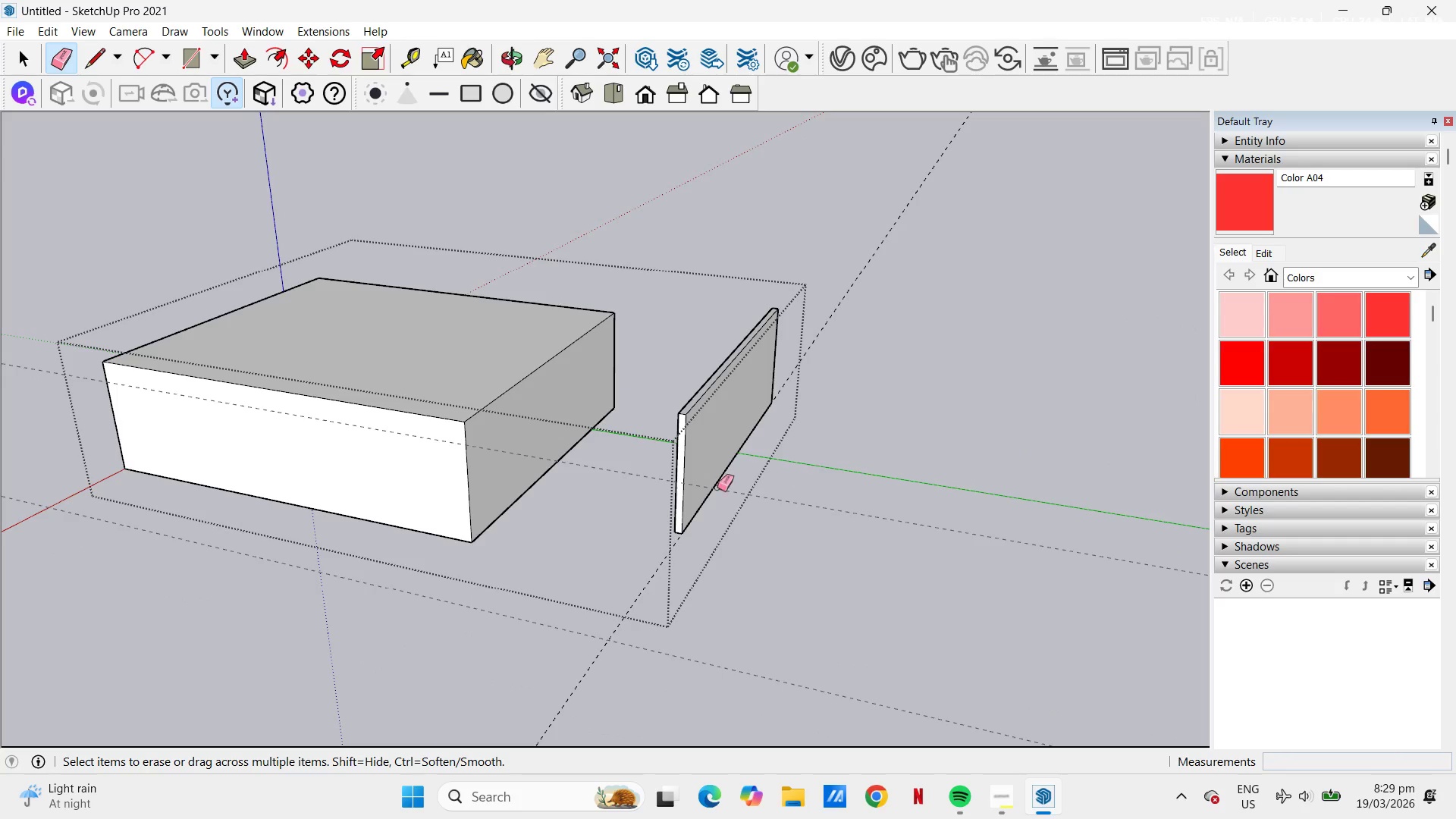 
key(Space)
 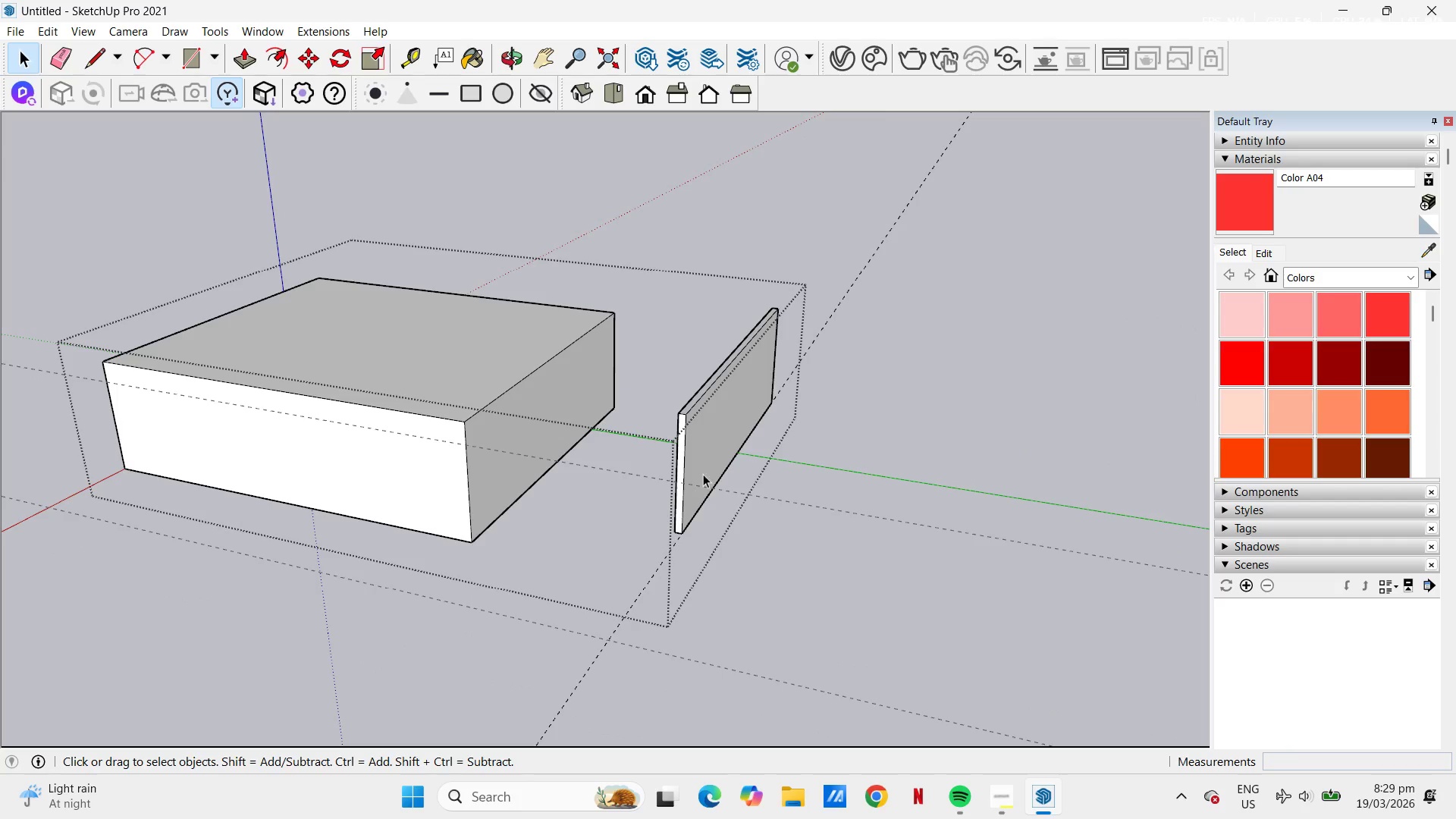 
left_click([703, 470])
 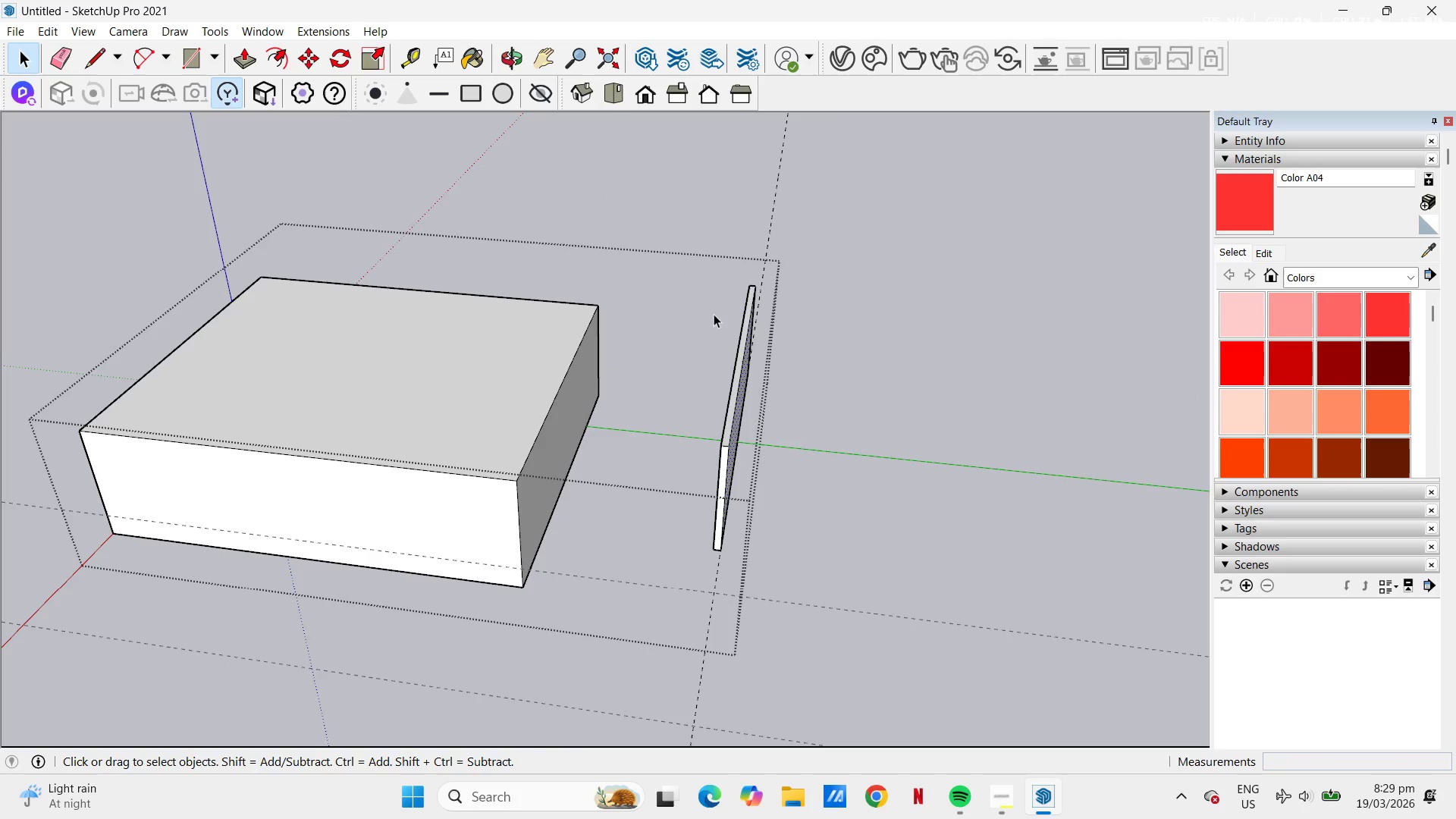 
left_click_drag(start_coordinate=[696, 262], to_coordinate=[805, 563])
 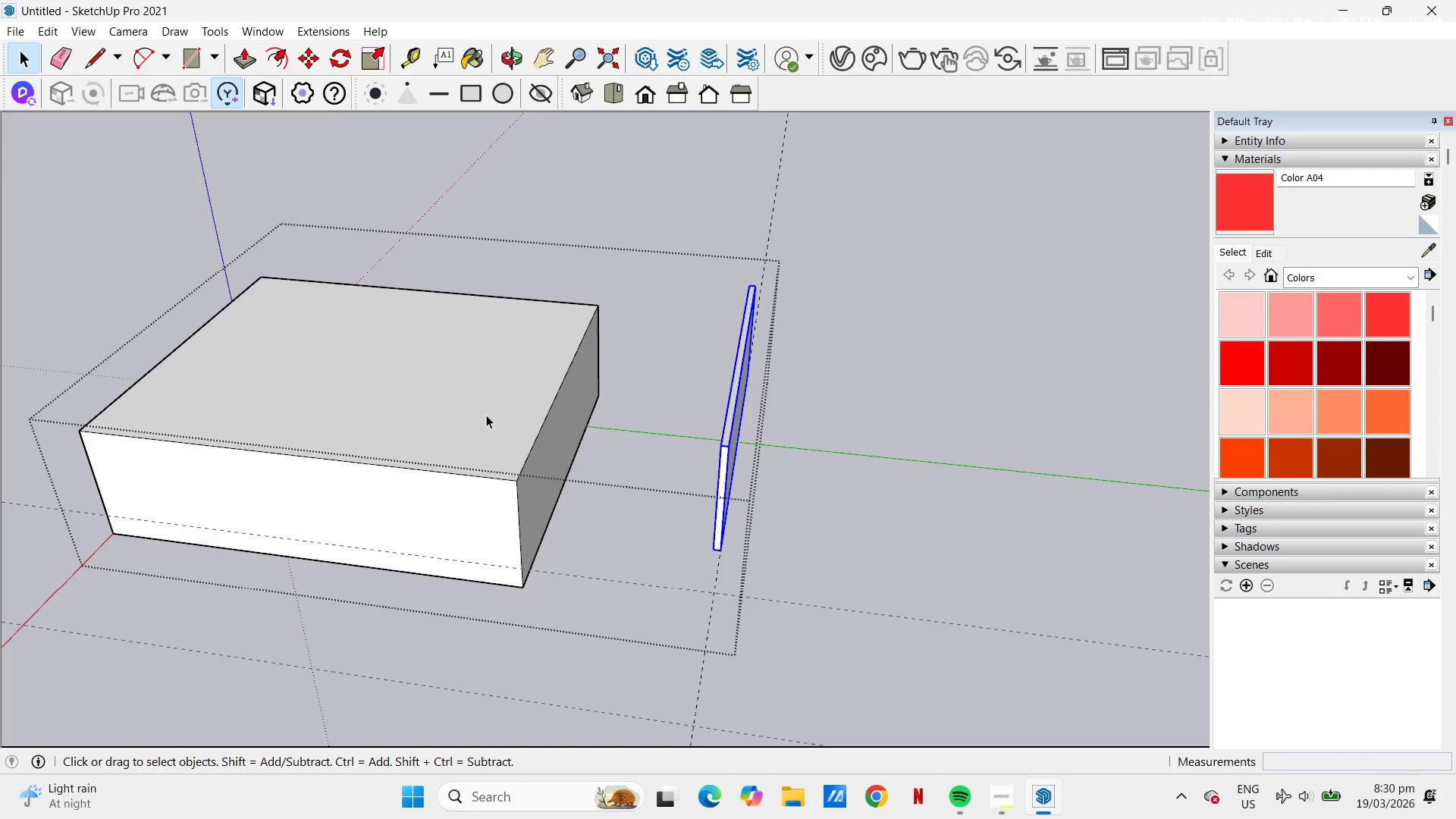 
wait(6.41)
 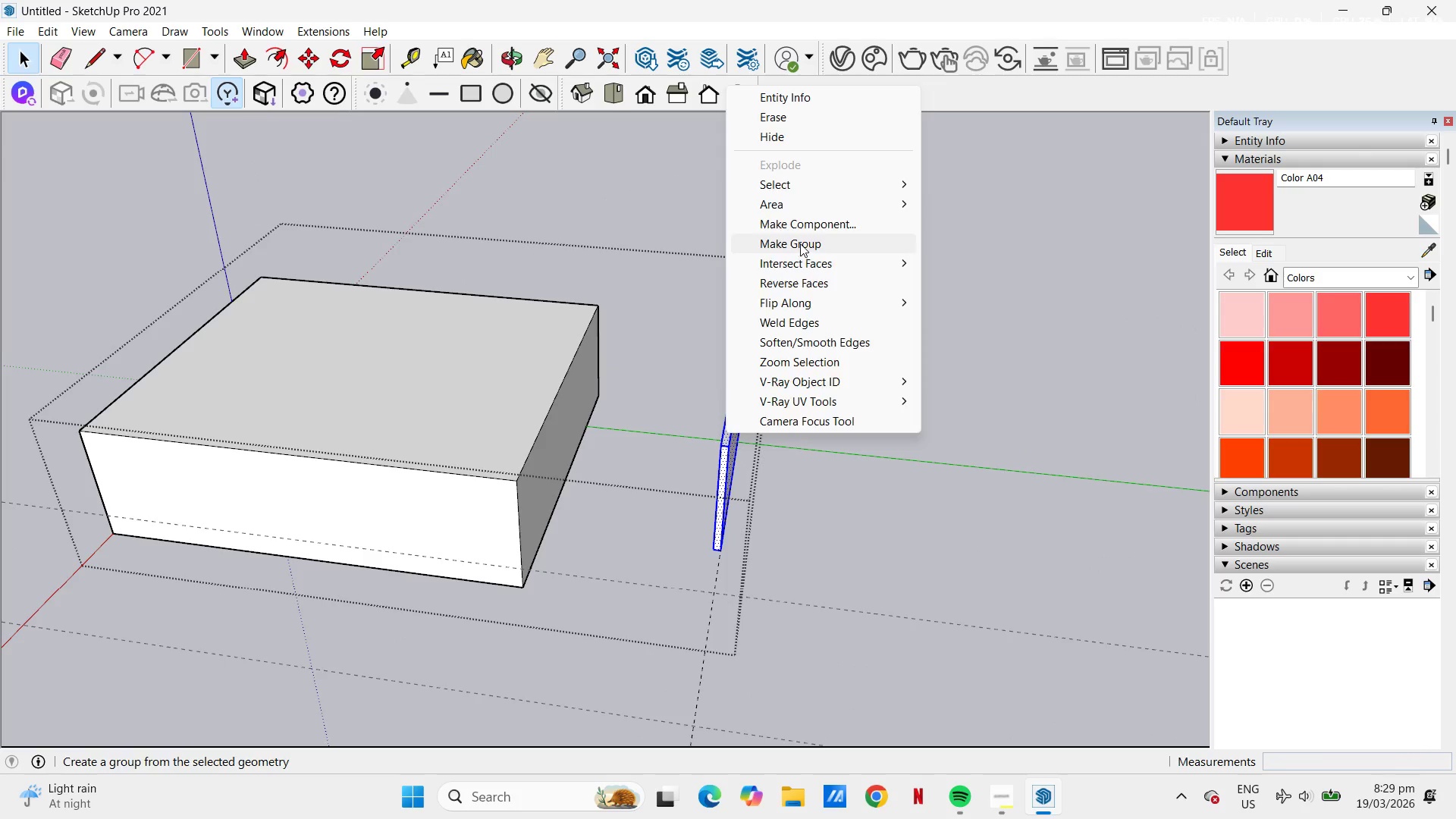 
left_click([476, 421])
 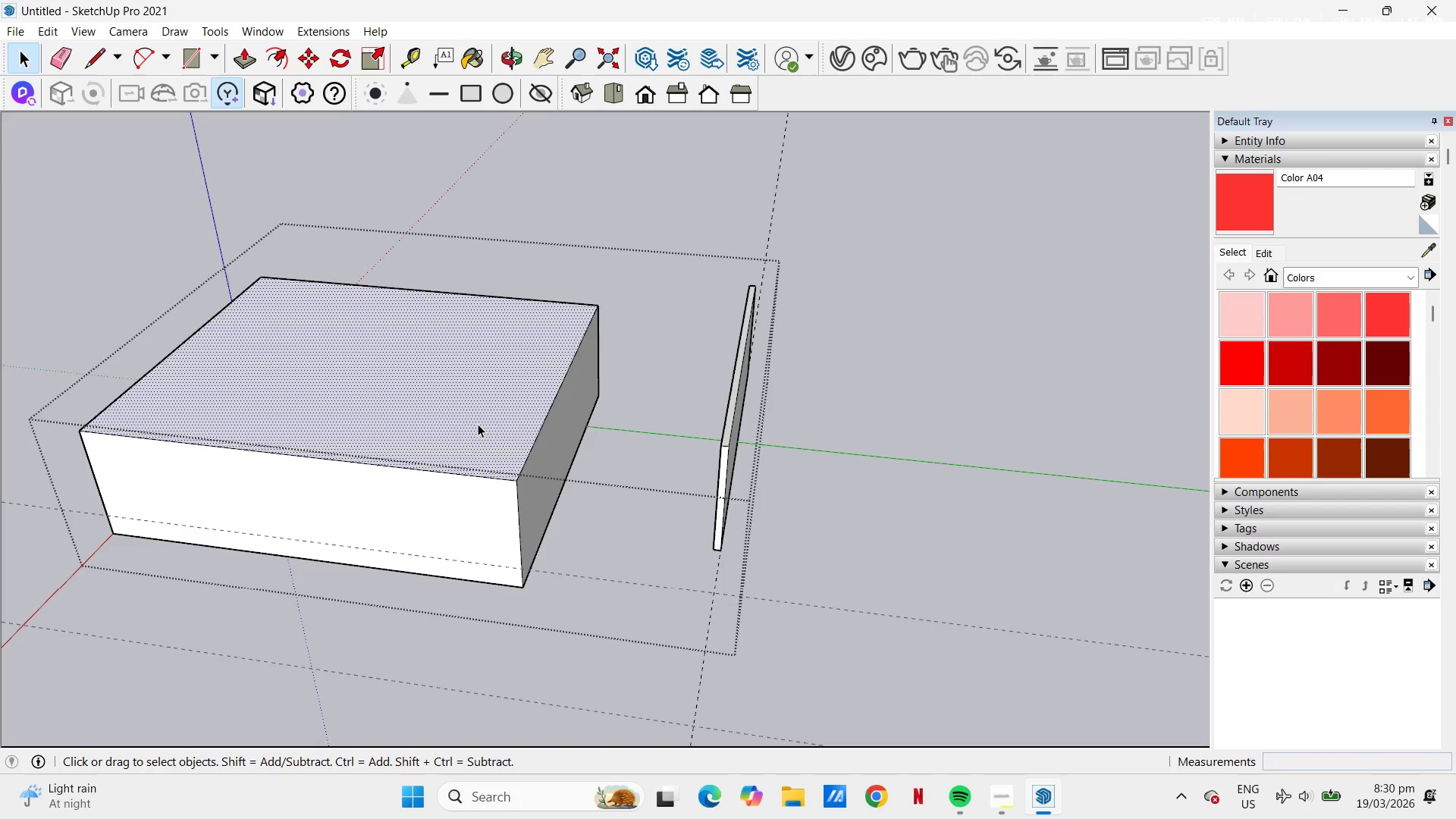 
key(Space)
 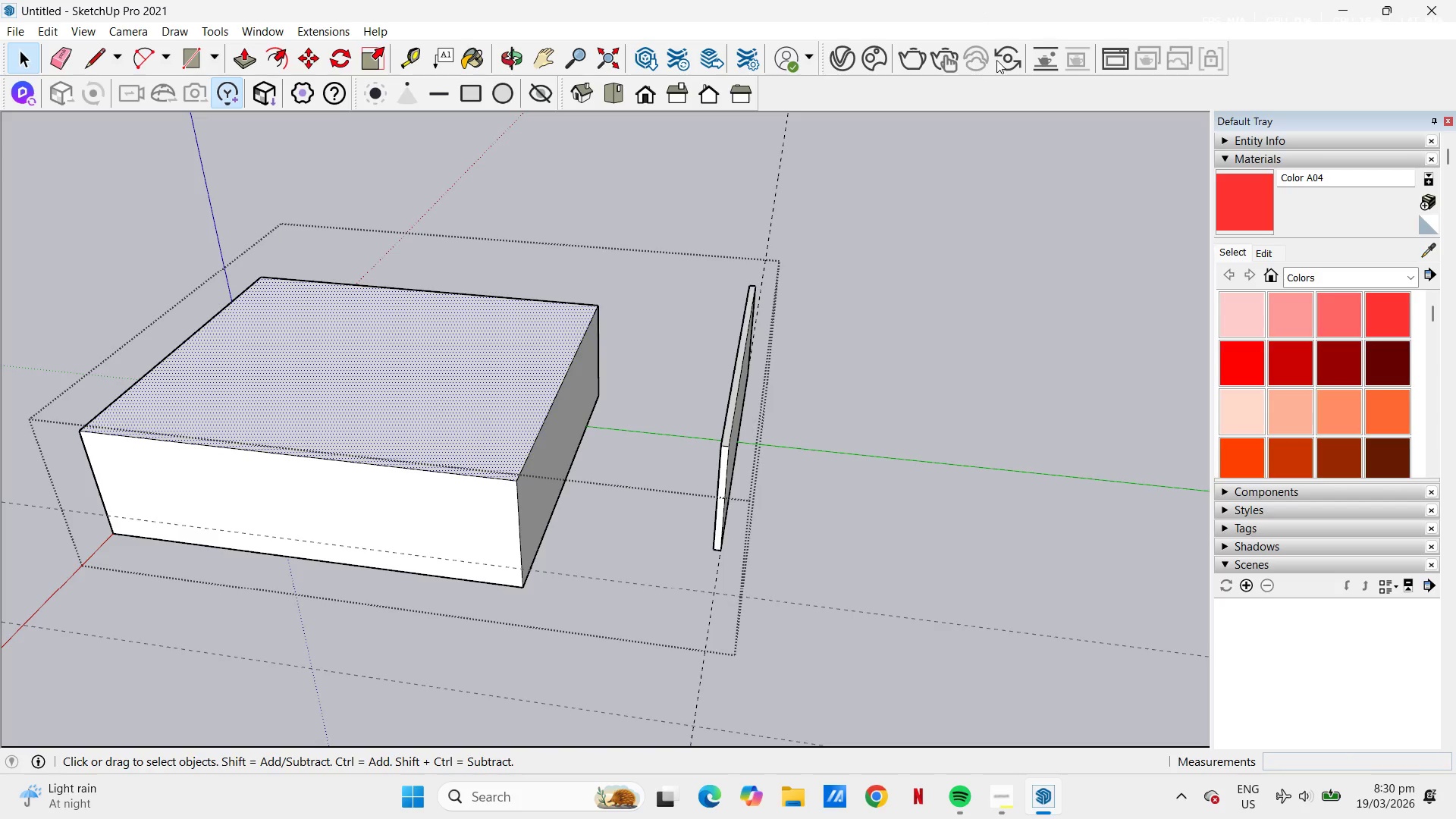 
key(Space)
 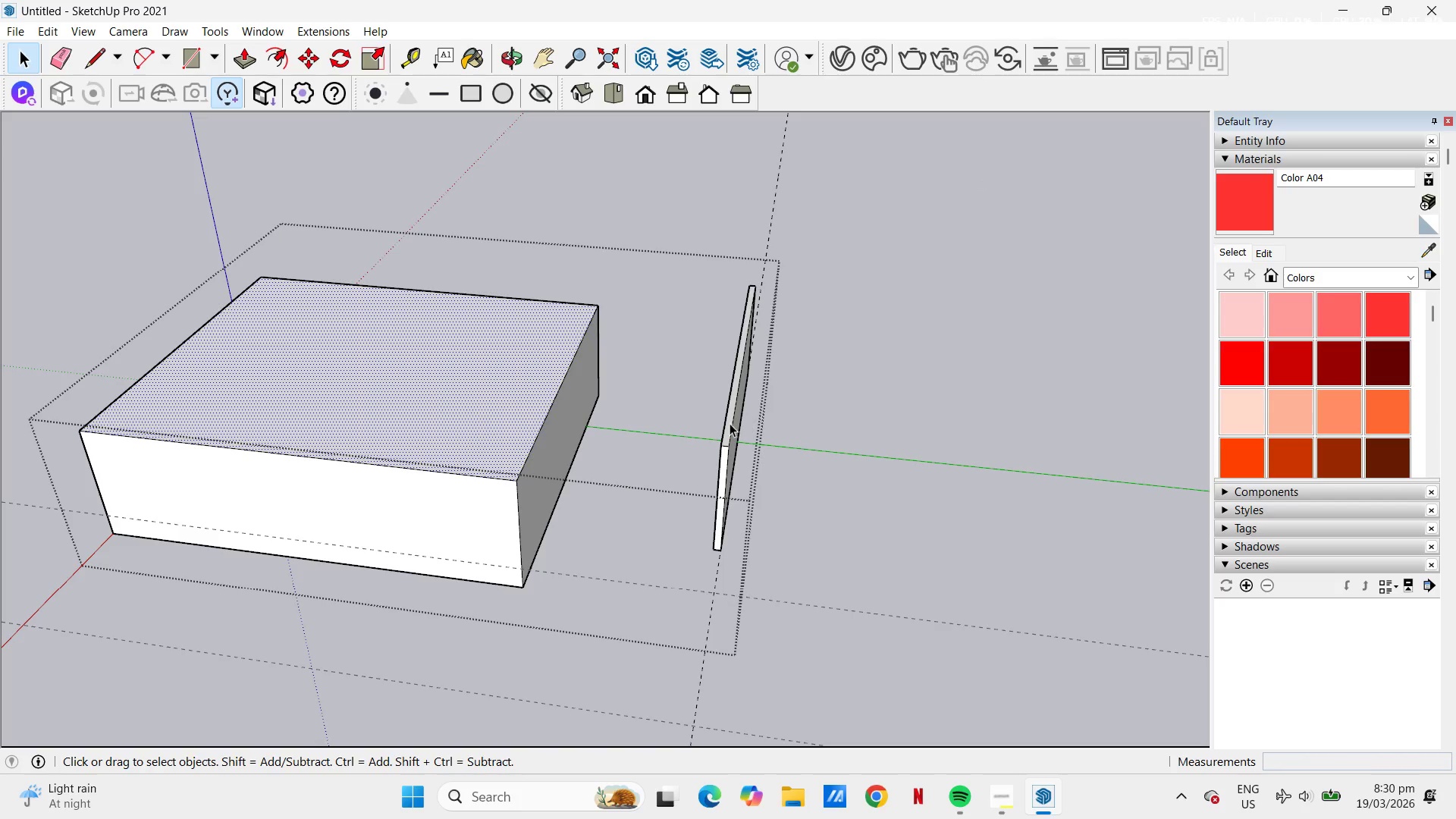 
left_click([729, 423])
 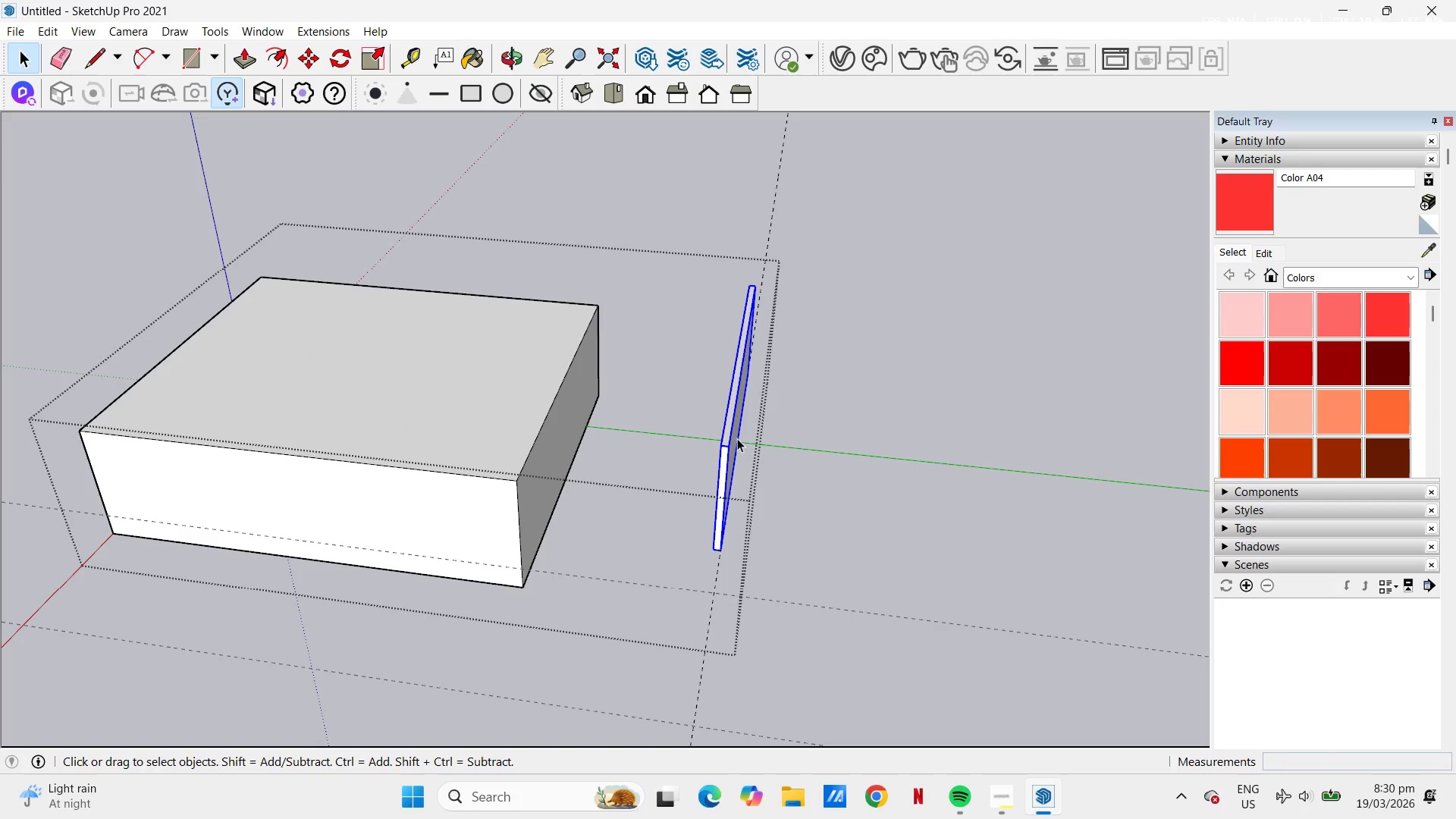 
hold_key(key=ControlLeft, duration=0.7)
 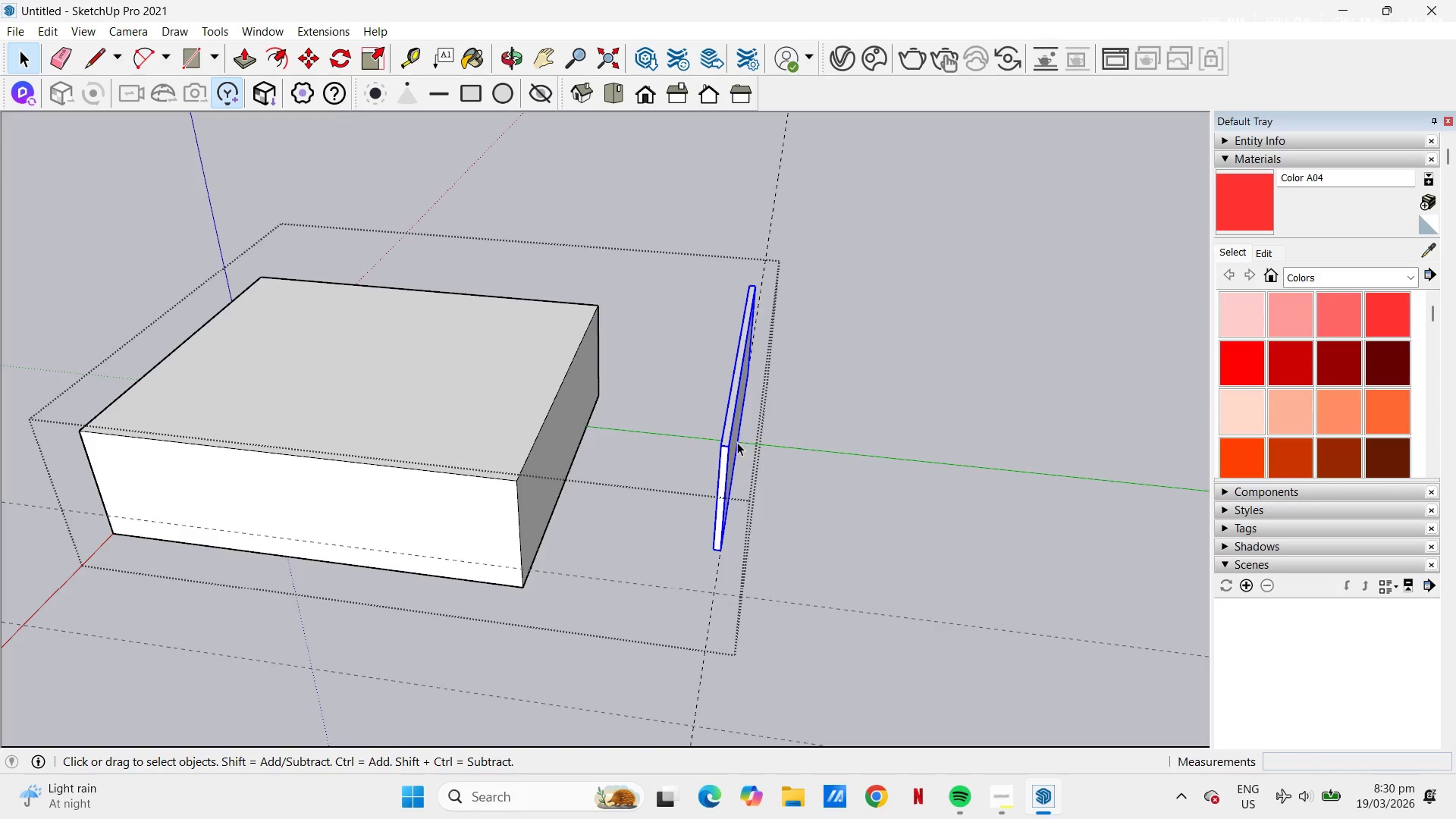 
key(M)
 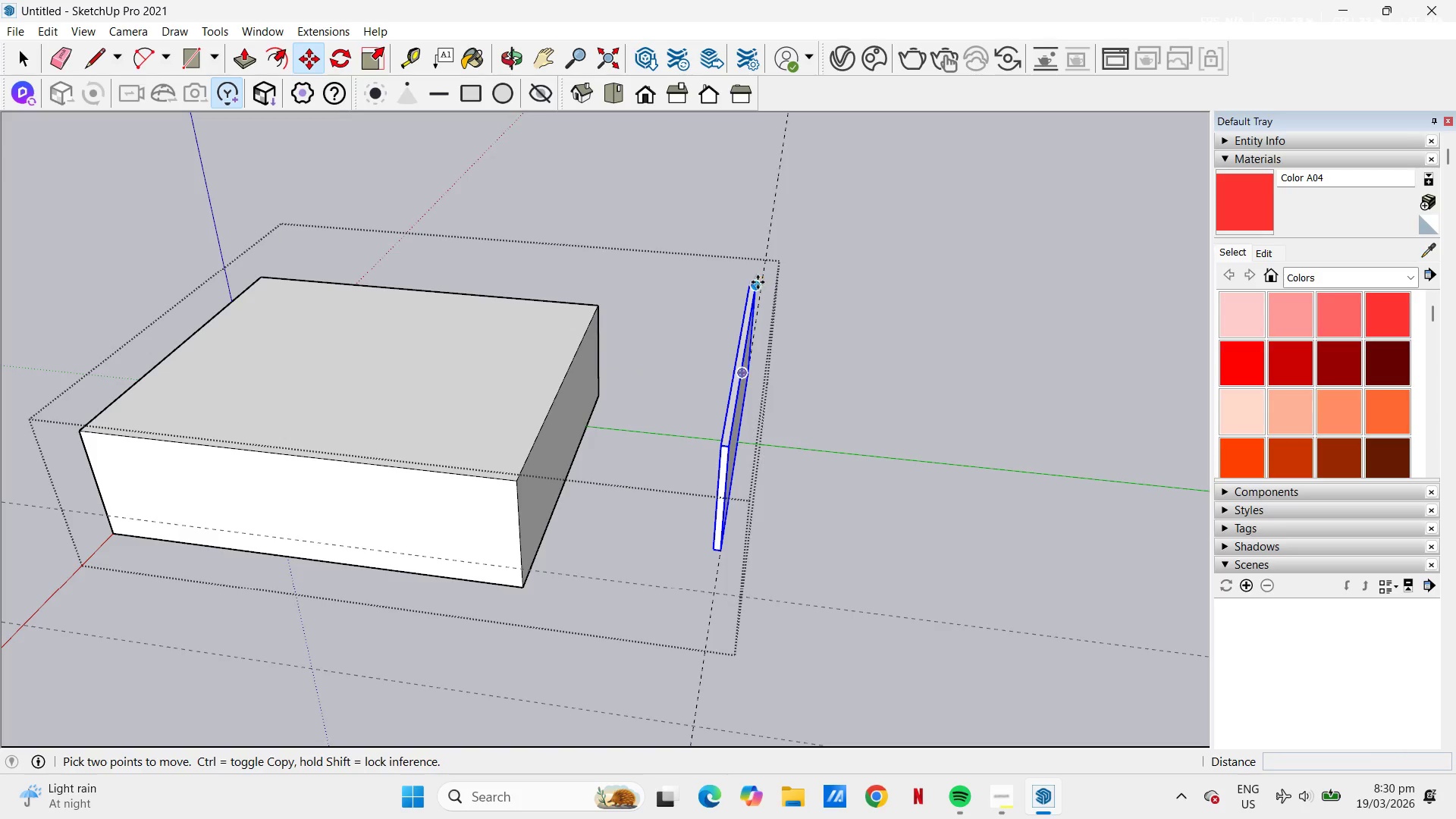 
key(Space)
 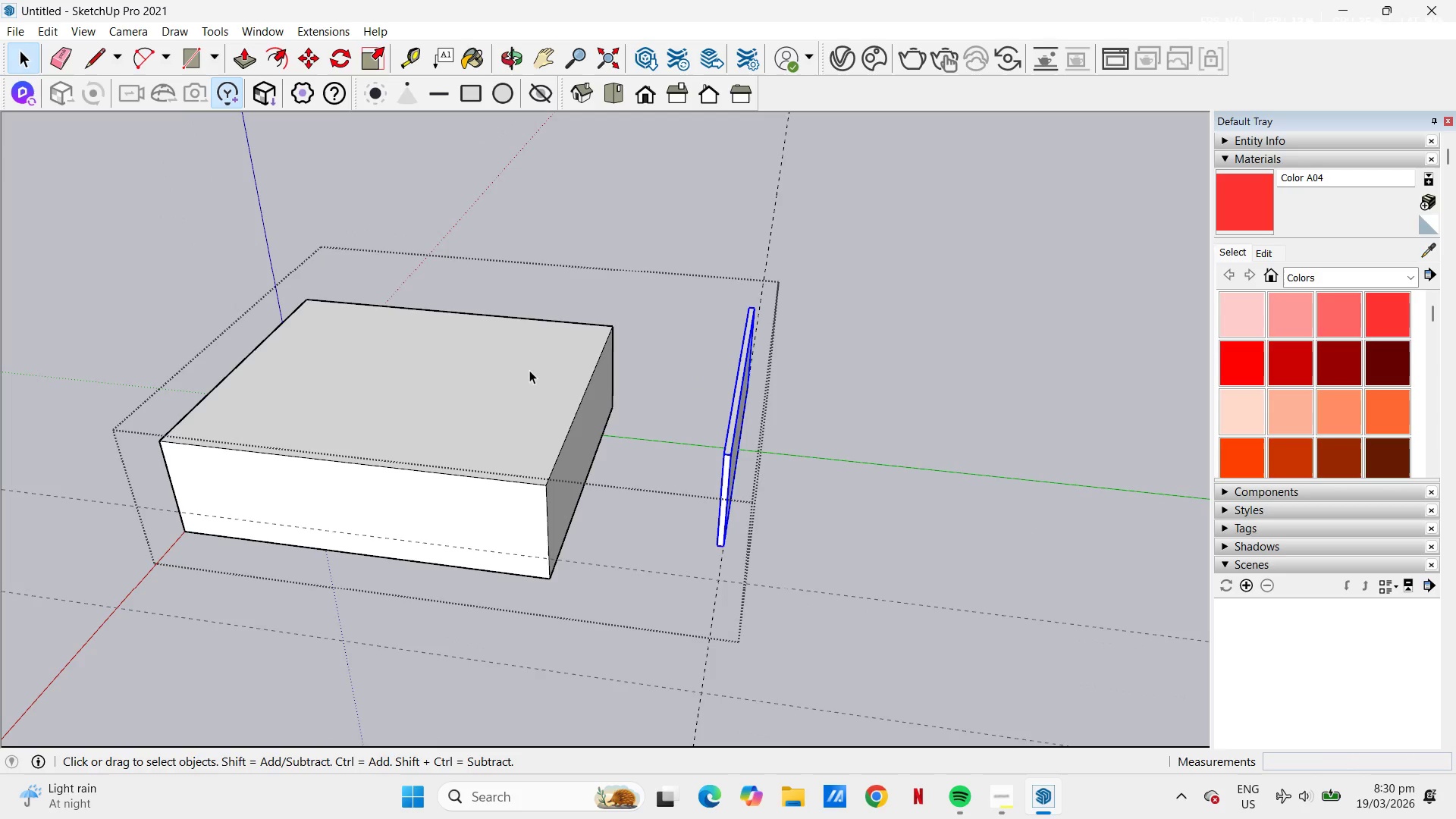 
left_click([524, 372])
 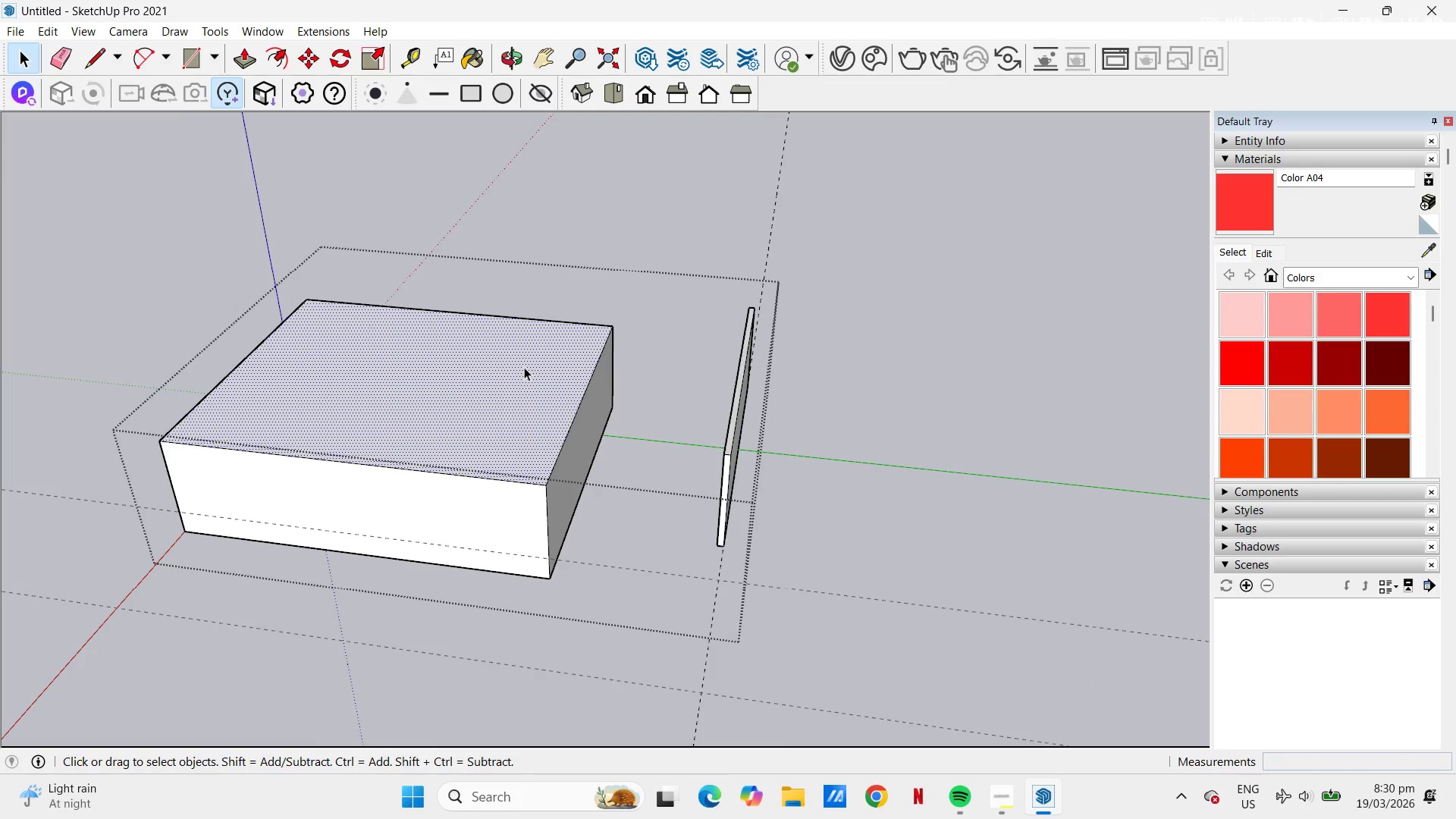 
scroll: coordinate [753, 355], scroll_direction: down, amount: 1.0
 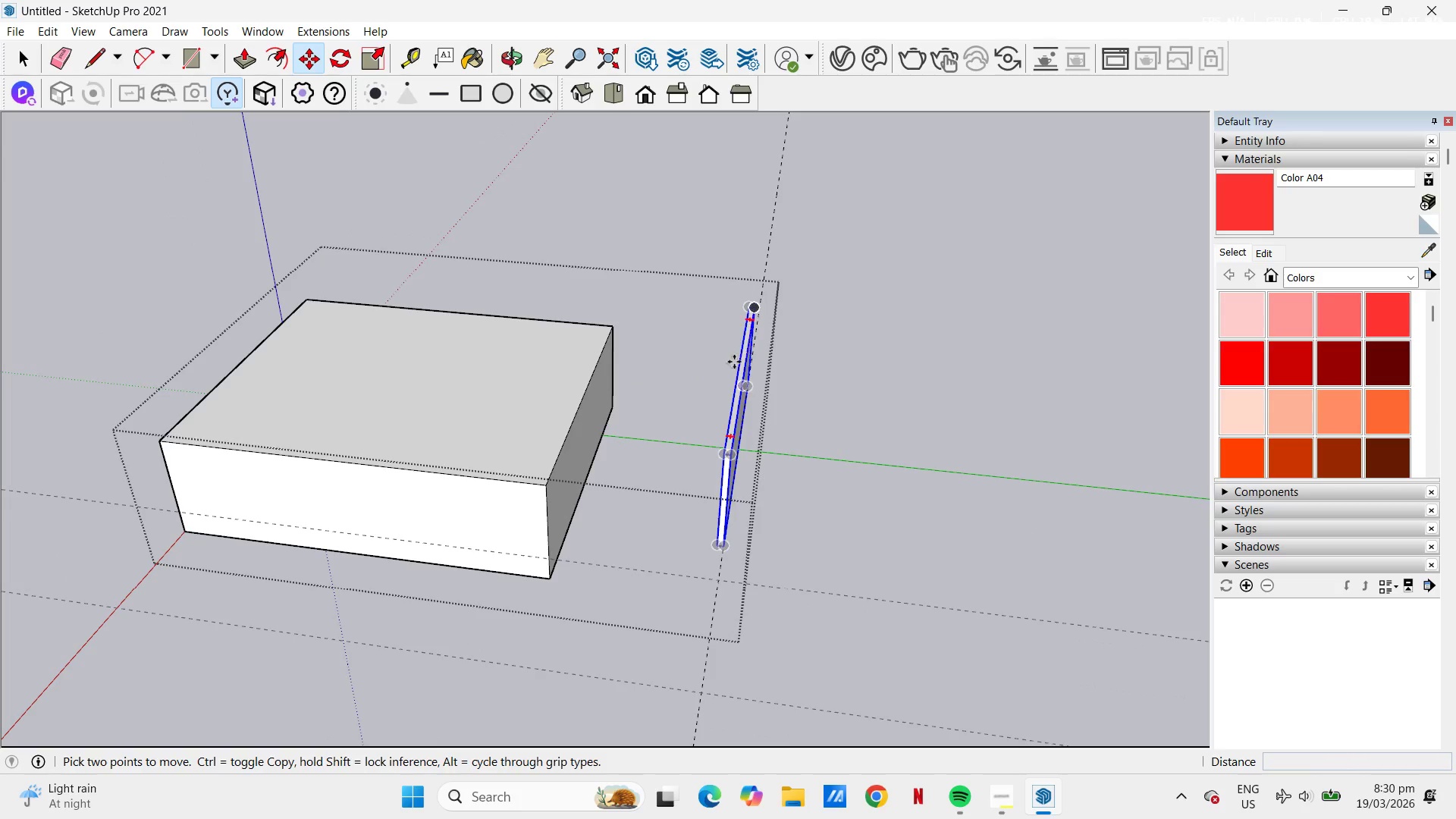 
key(Control+C)
 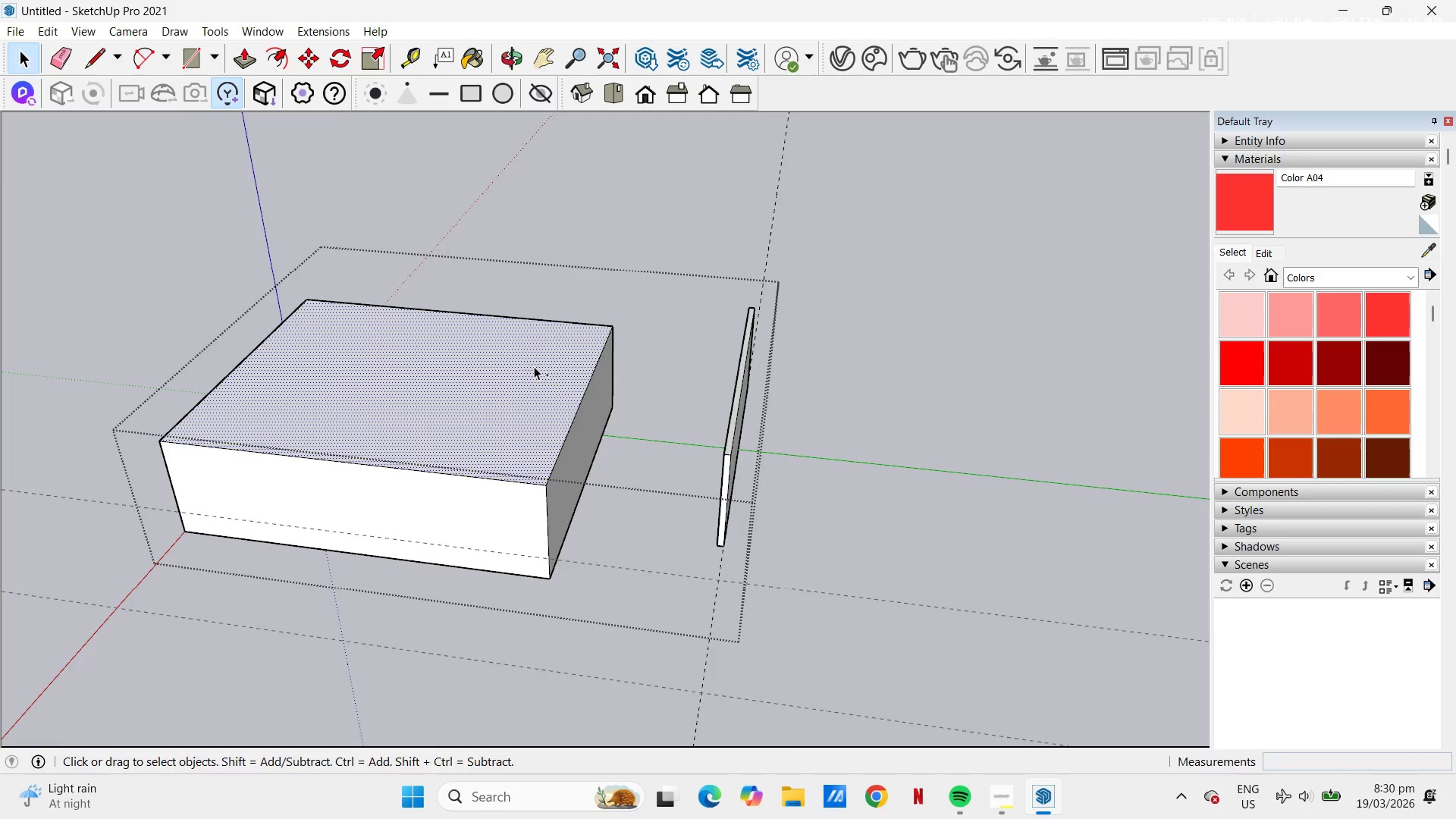 
key(Control+V)
 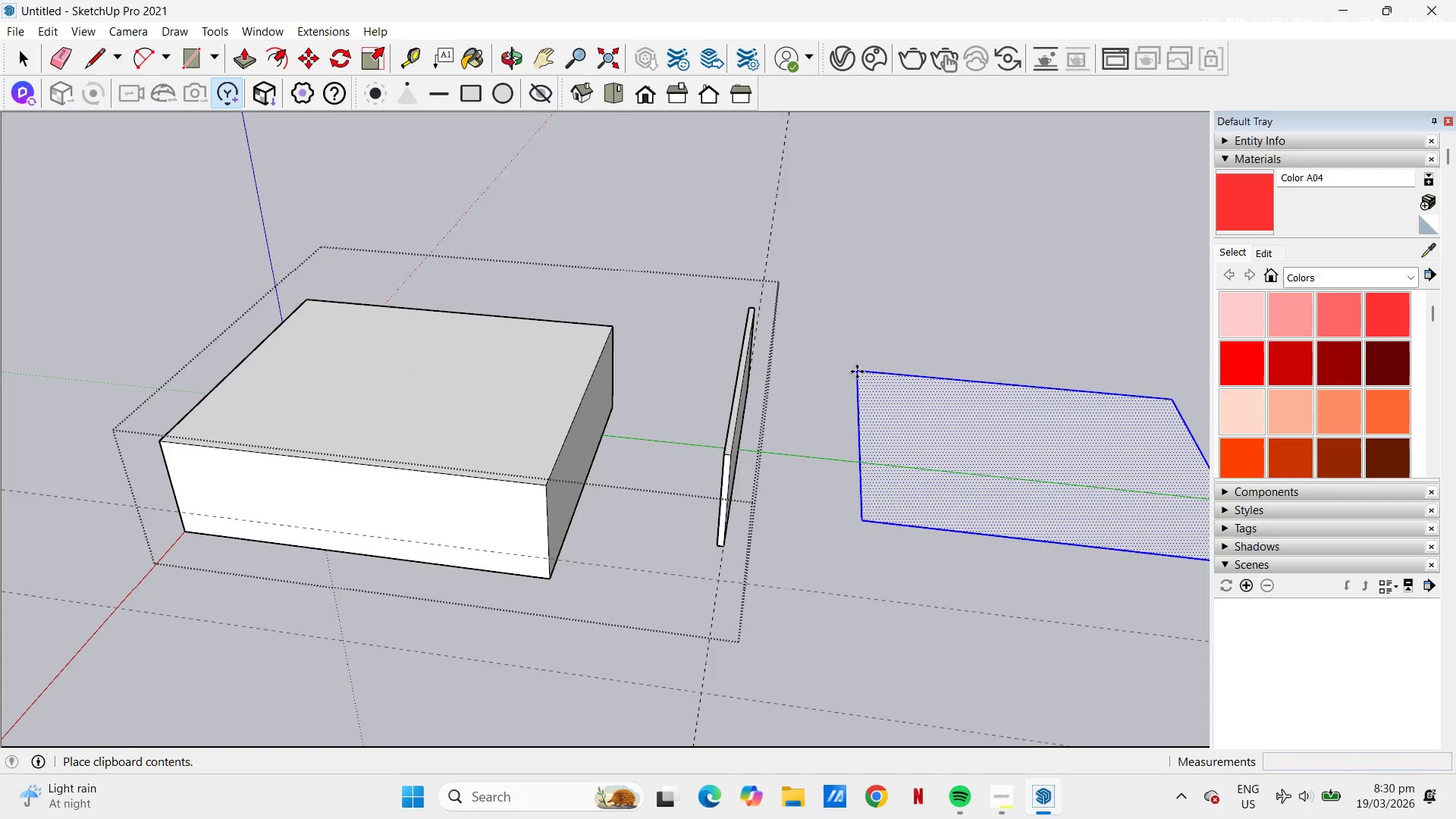 
left_click([858, 359])
 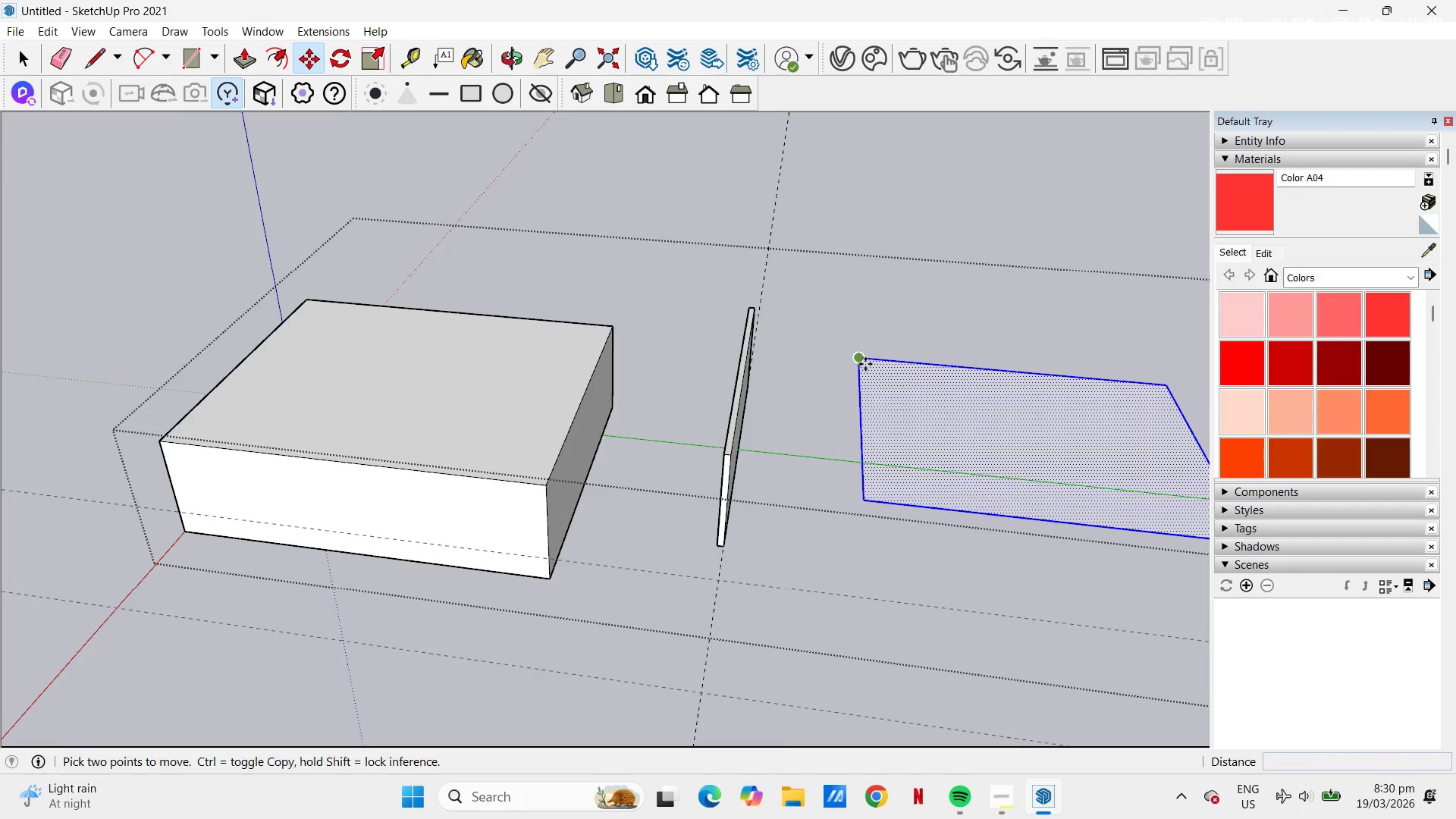 
key(Space)
 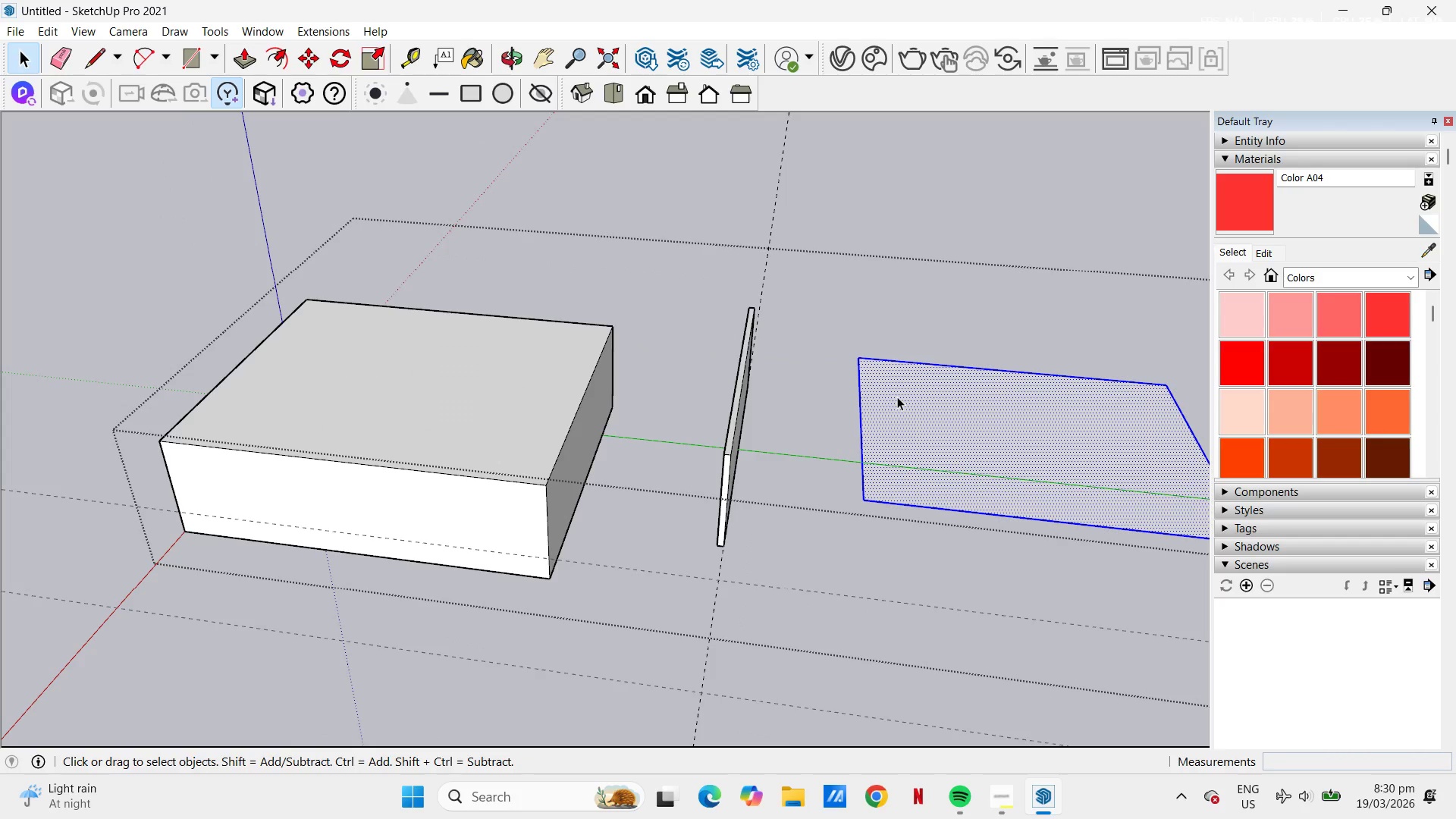 
double_click([897, 397])
 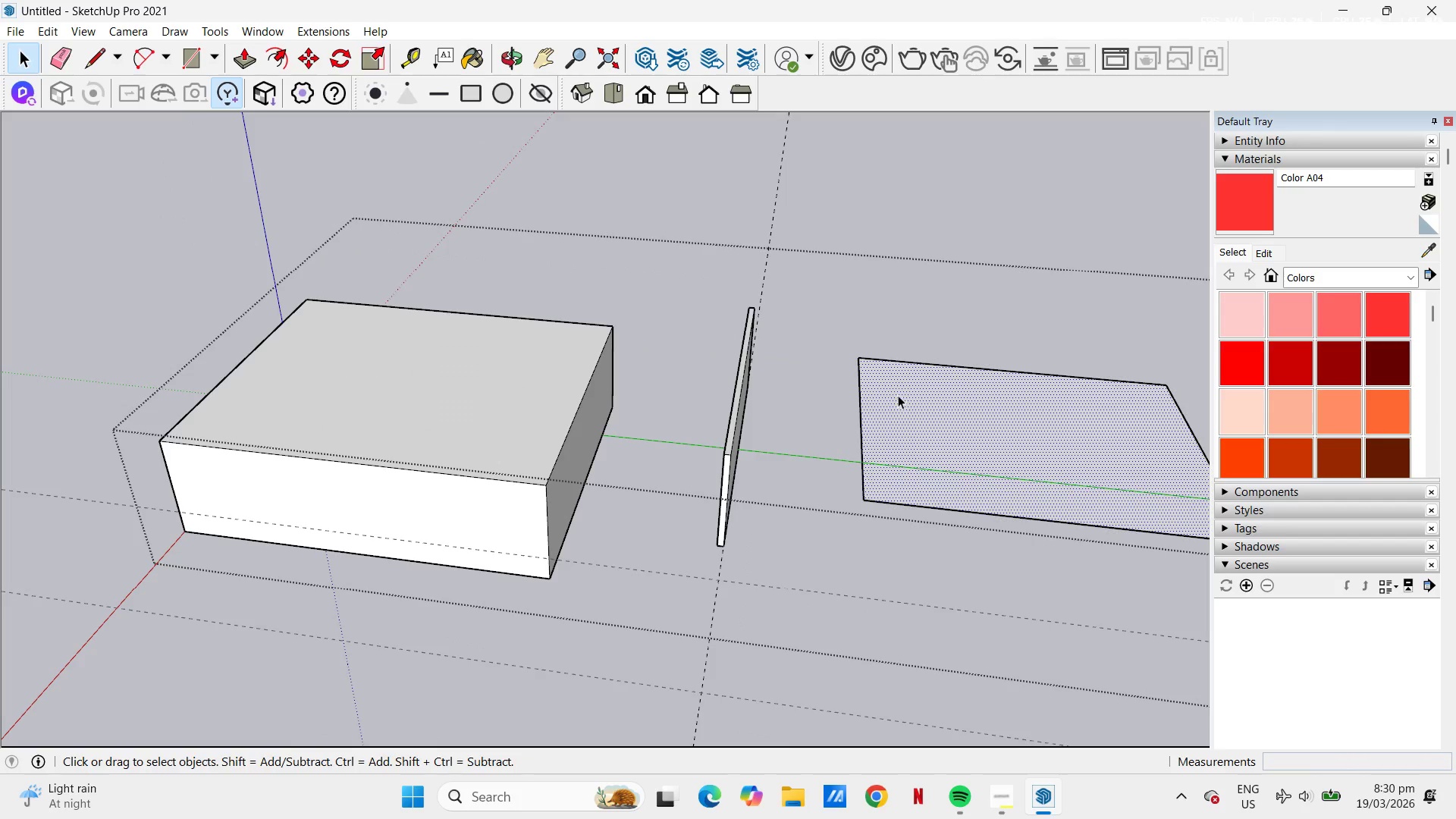 
right_click([898, 395])
 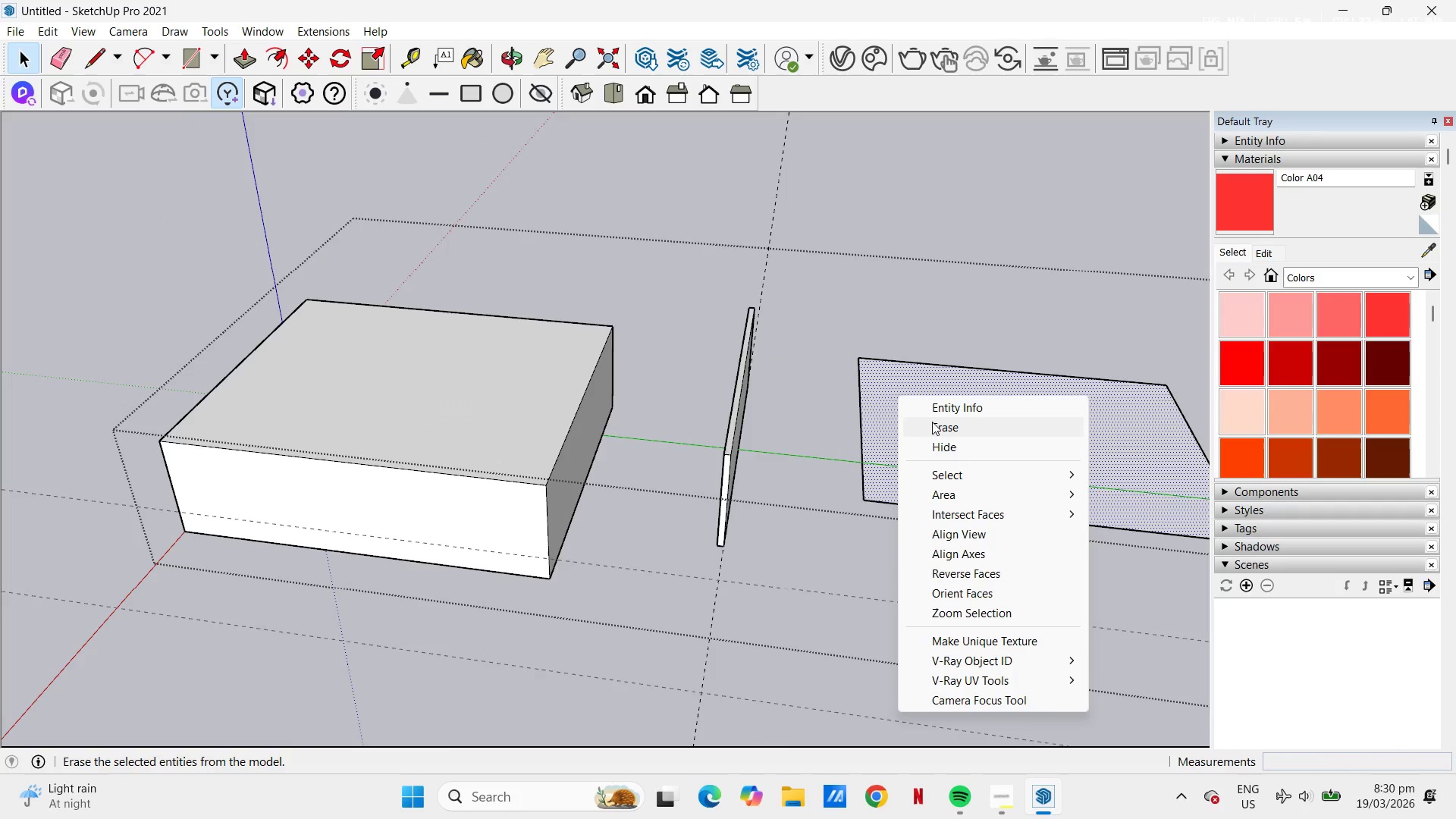 
left_click([933, 422])
 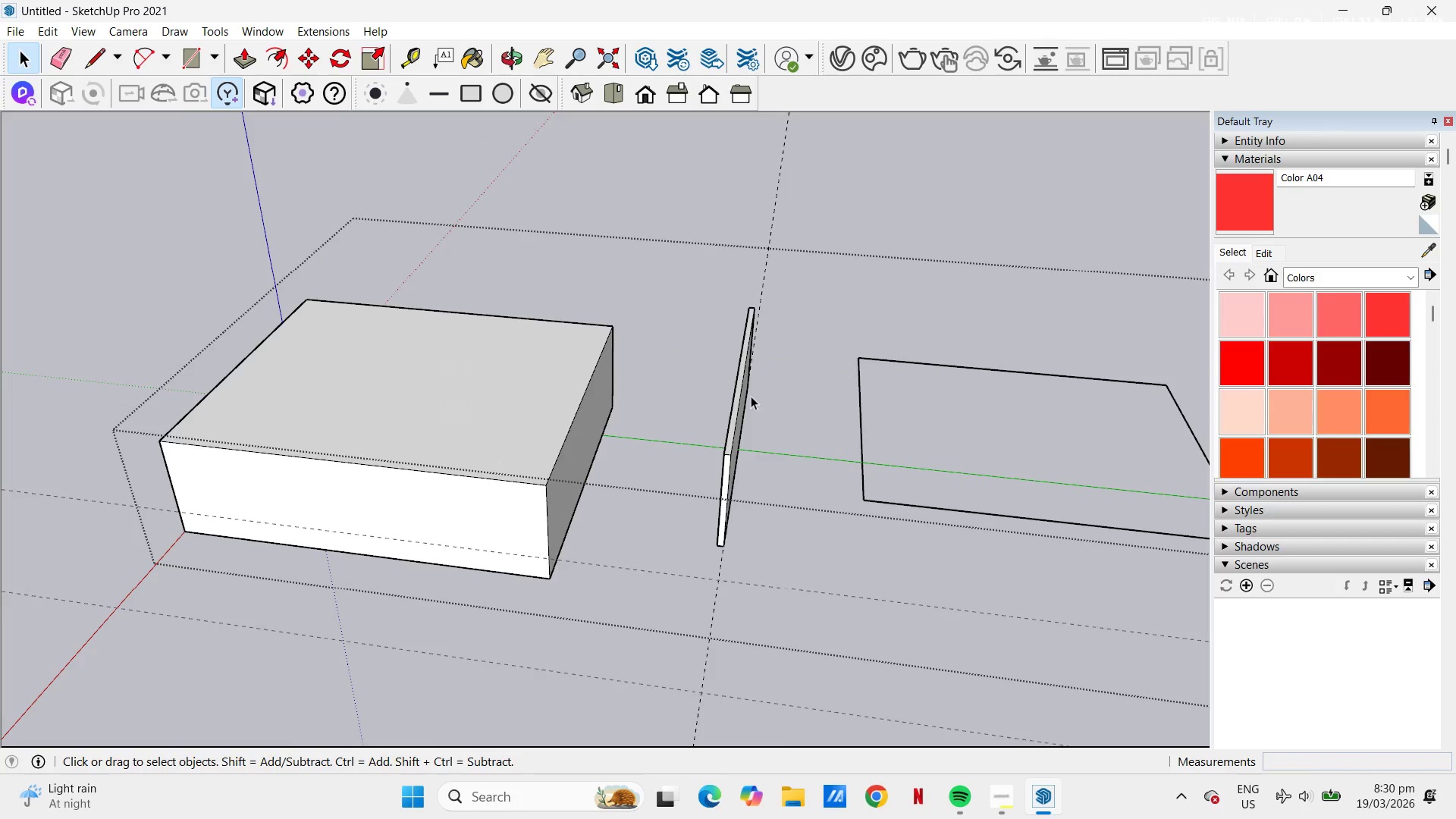 
left_click([745, 388])
 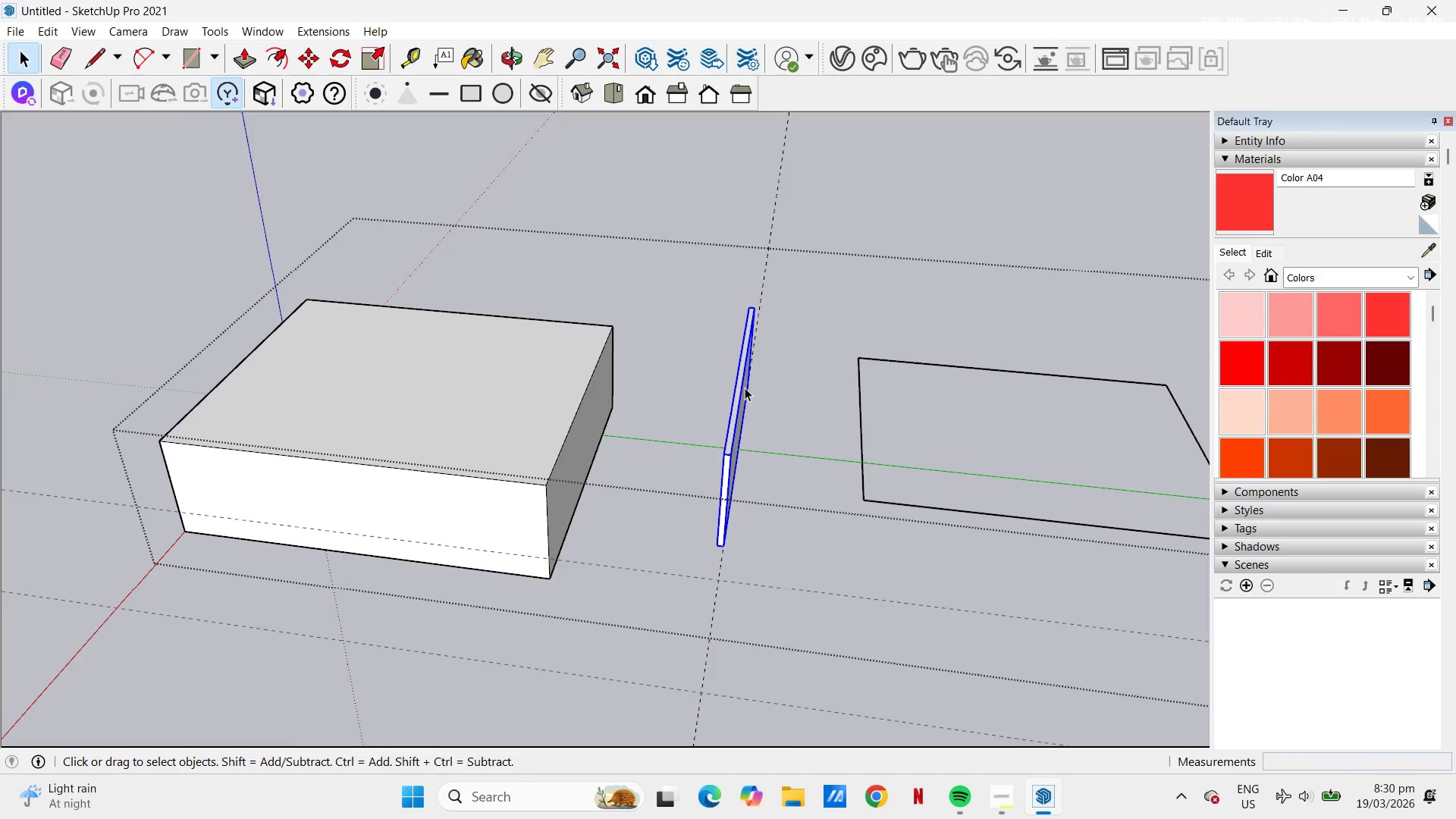 
scroll: coordinate [742, 393], scroll_direction: down, amount: 1.0
 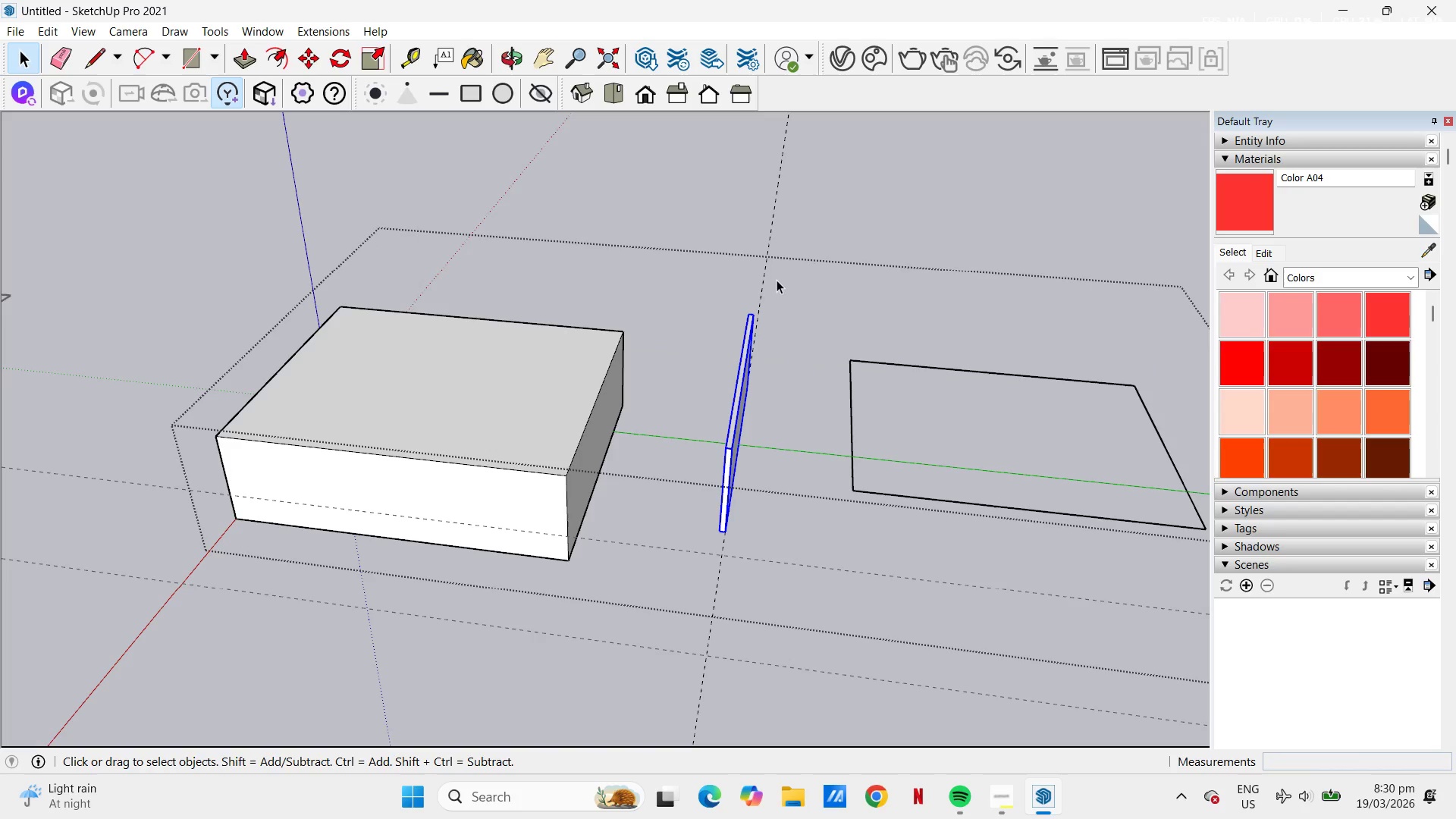 
key(E)
 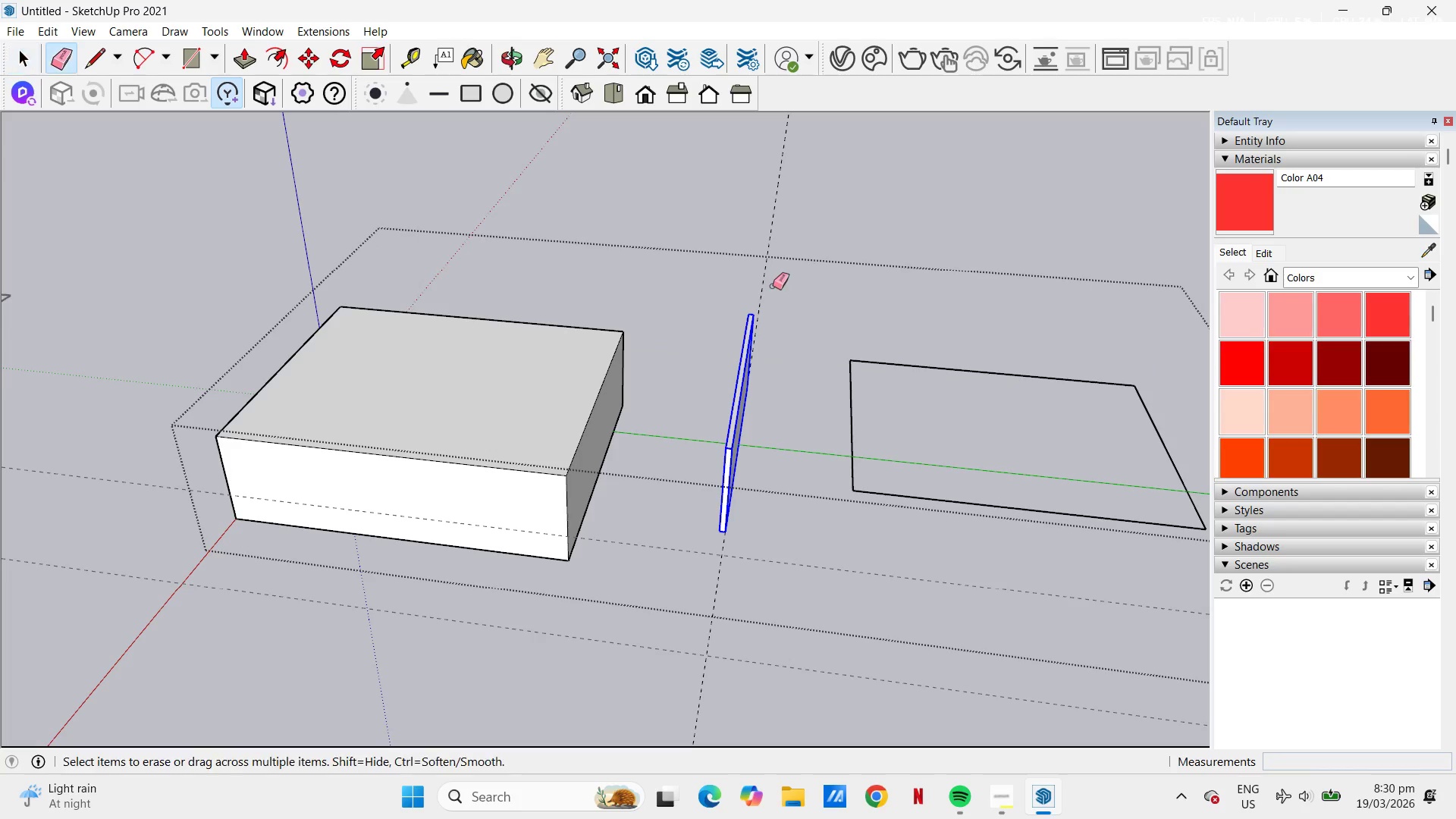 
left_click_drag(start_coordinate=[770, 284], to_coordinate=[761, 284])
 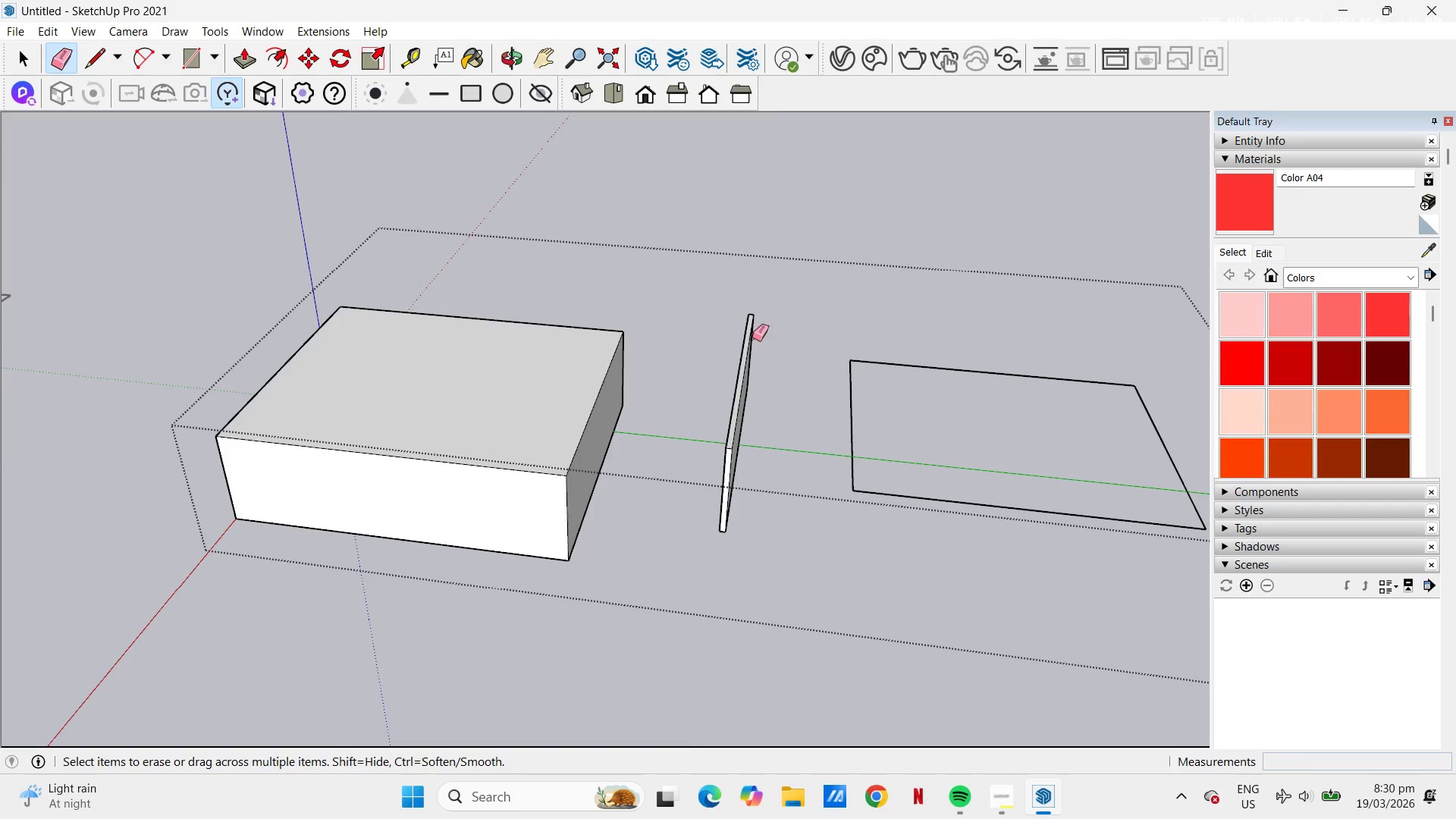 
key(Space)
 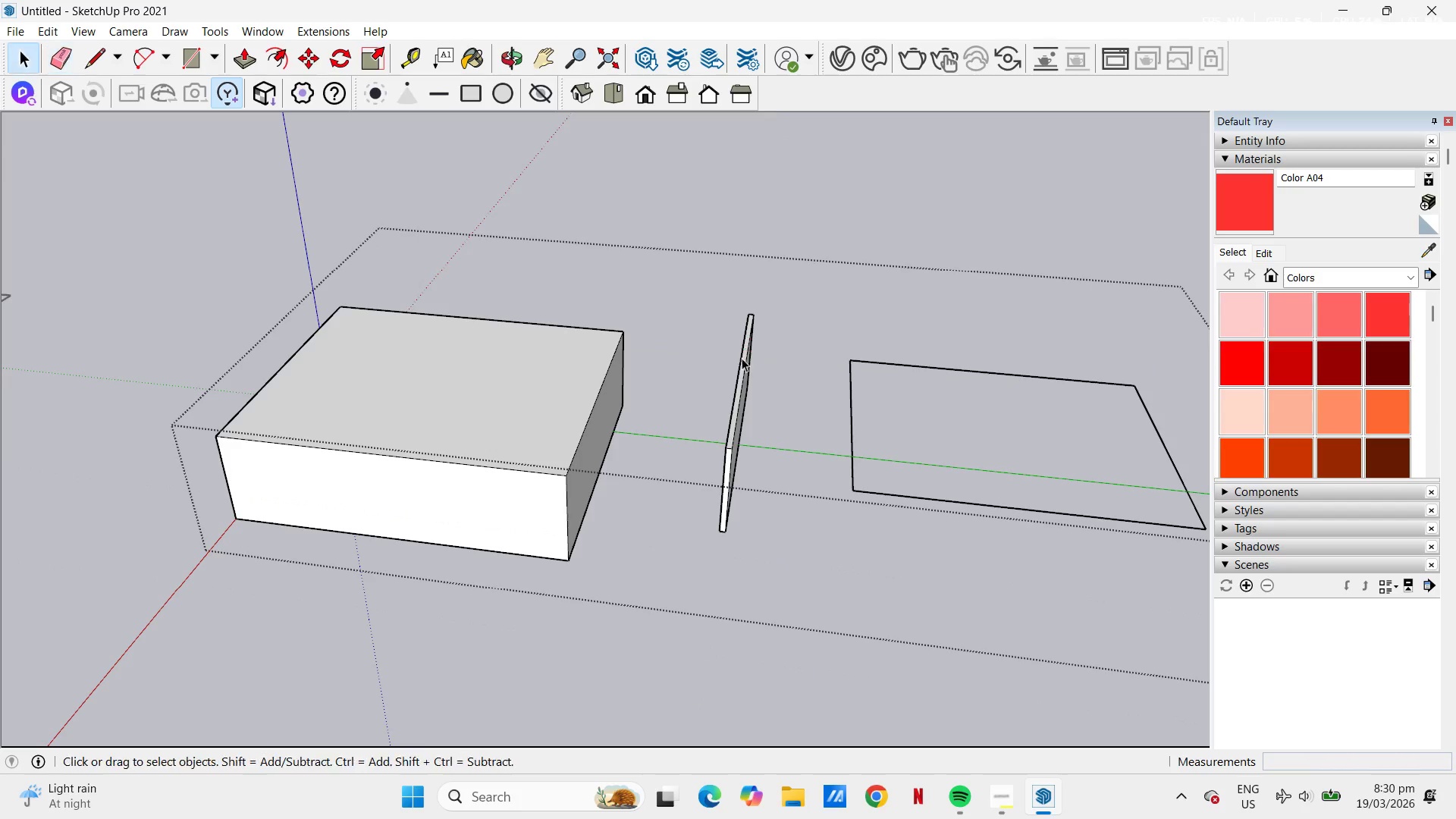 
left_click([743, 360])
 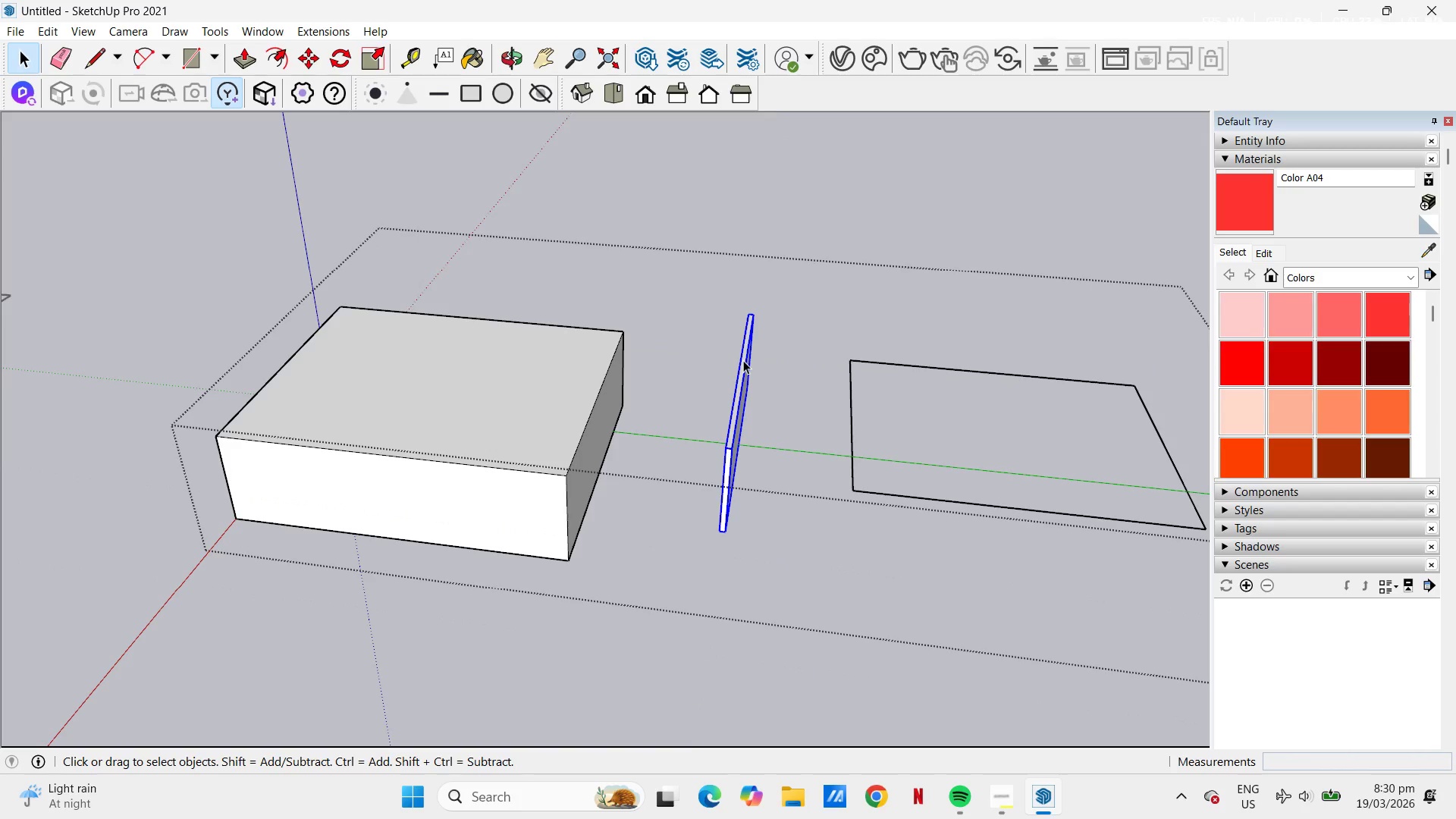 
key(M)
 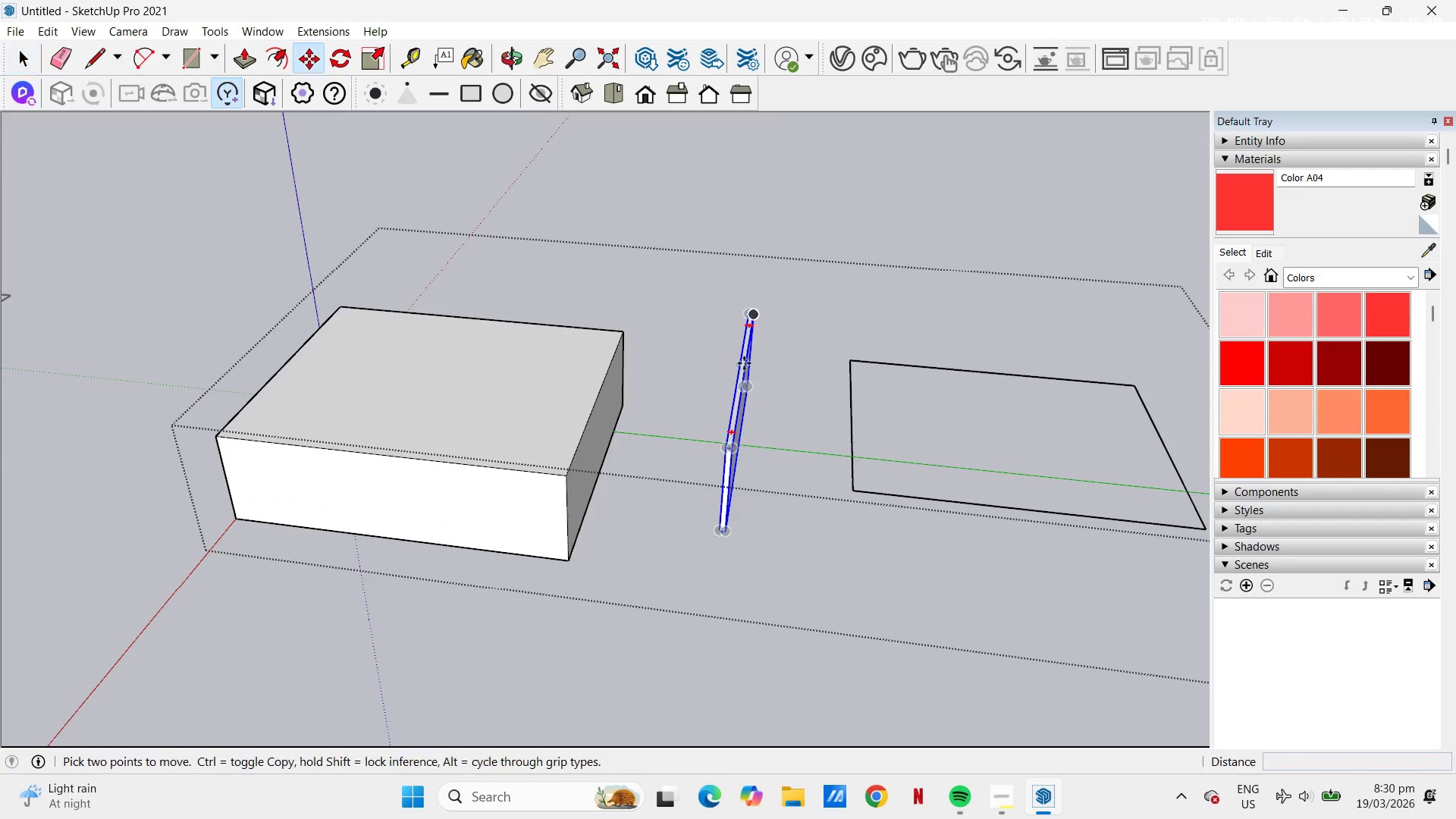 
scroll: coordinate [720, 553], scroll_direction: up, amount: 7.0
 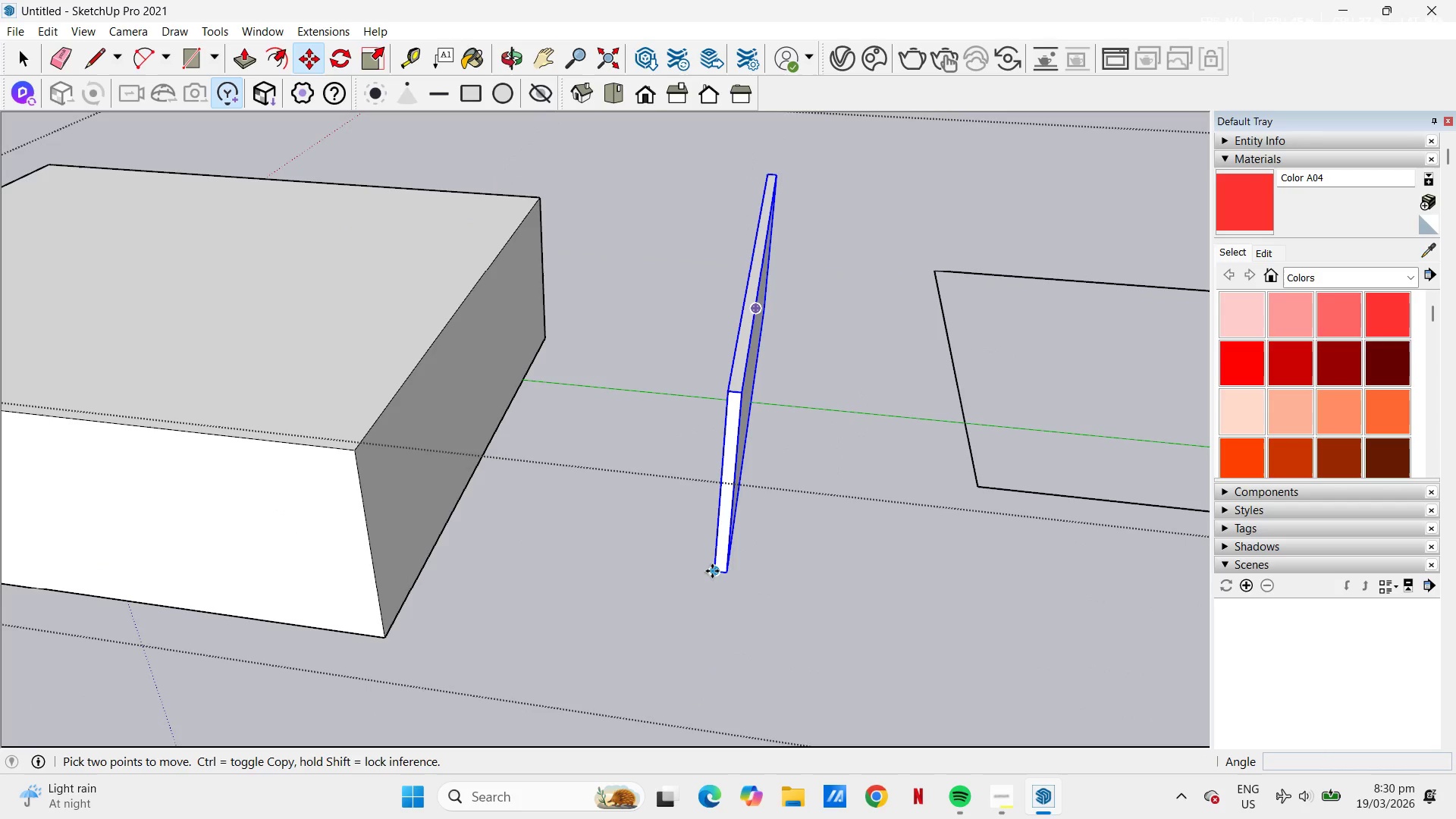 
left_click([712, 571])
 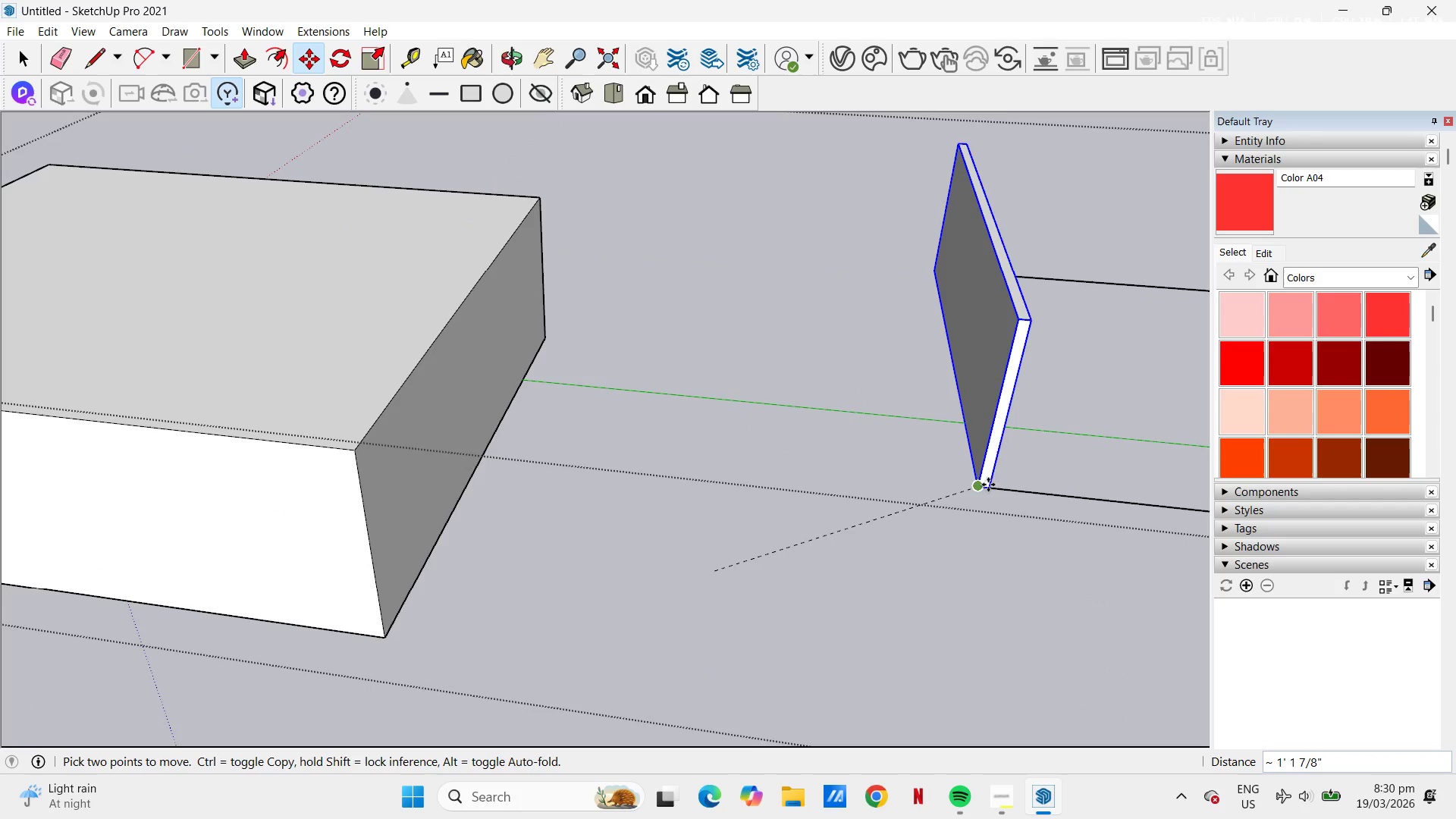 
left_click([987, 485])
 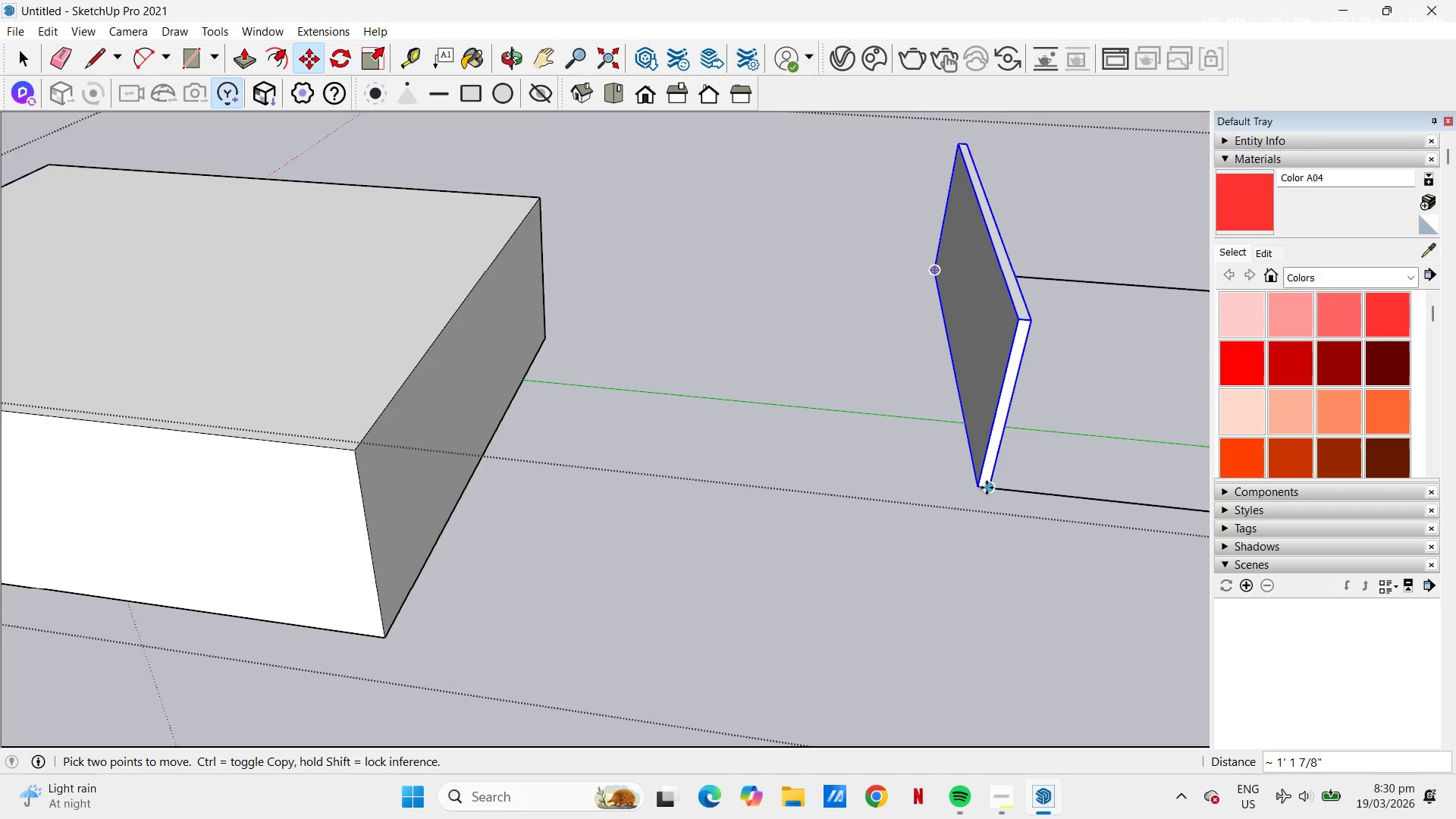 
left_click([987, 488])
 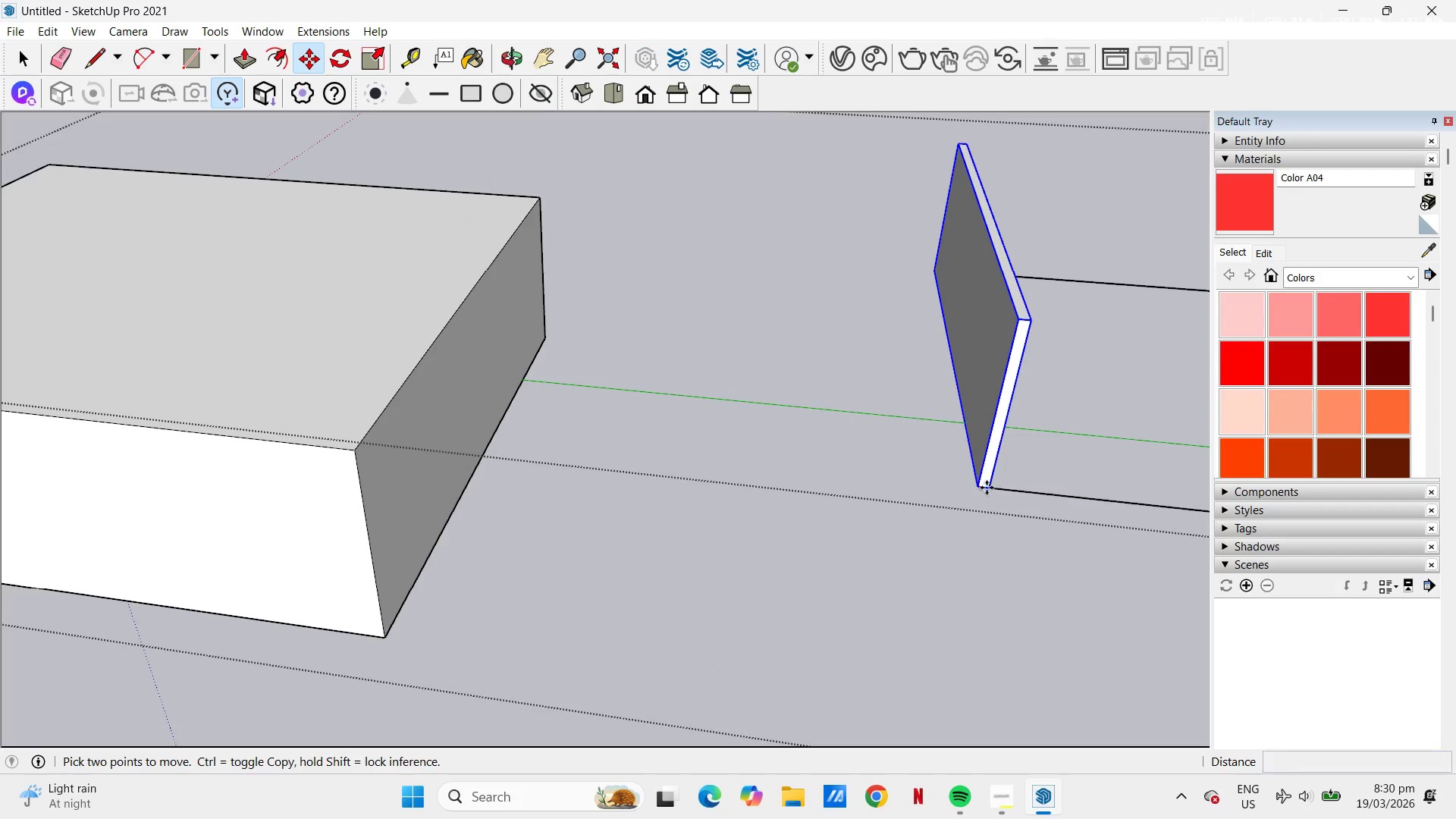 
key(Control+ControlLeft)
 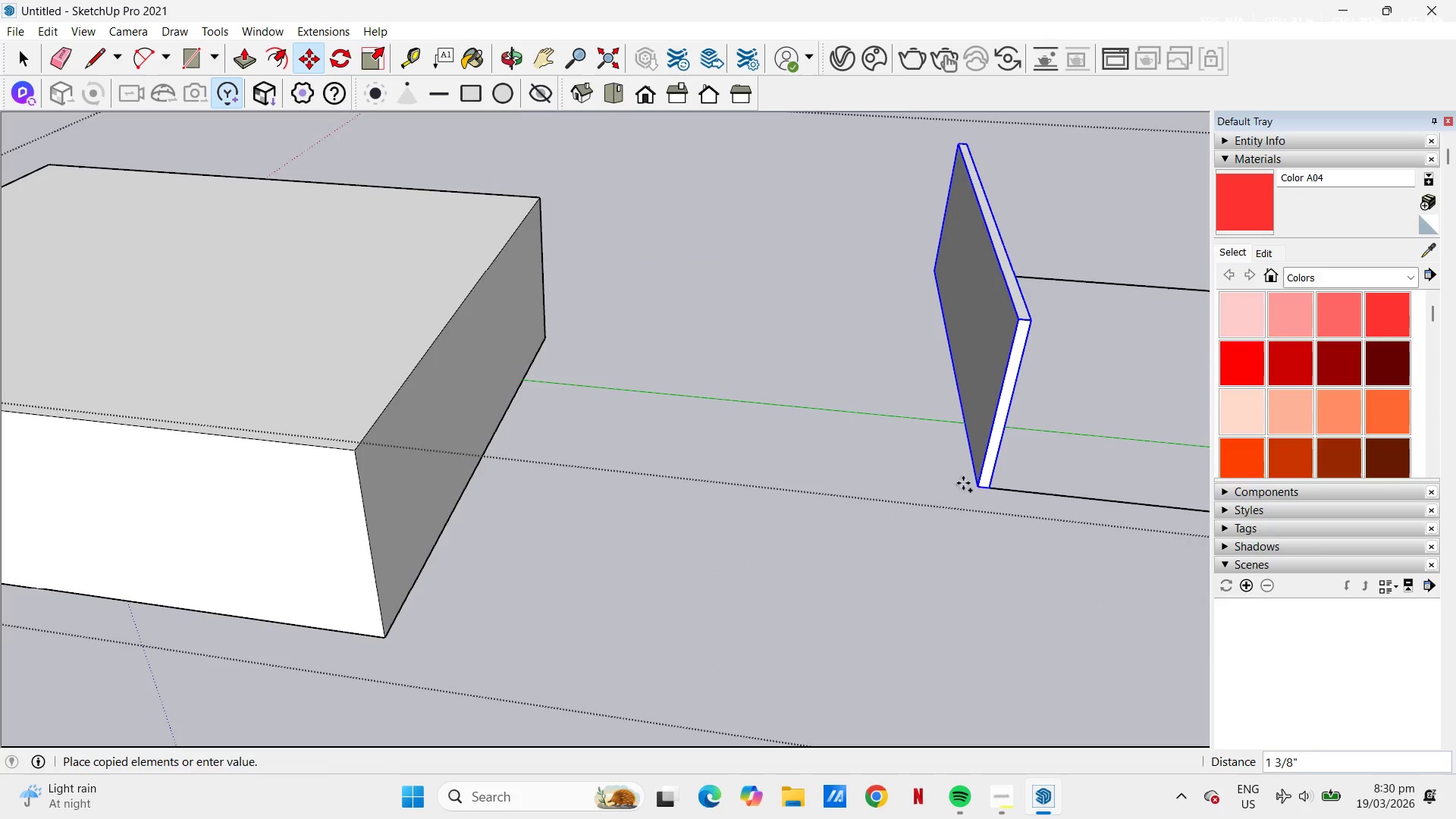 
scroll: coordinate [943, 451], scroll_direction: up, amount: 2.0
 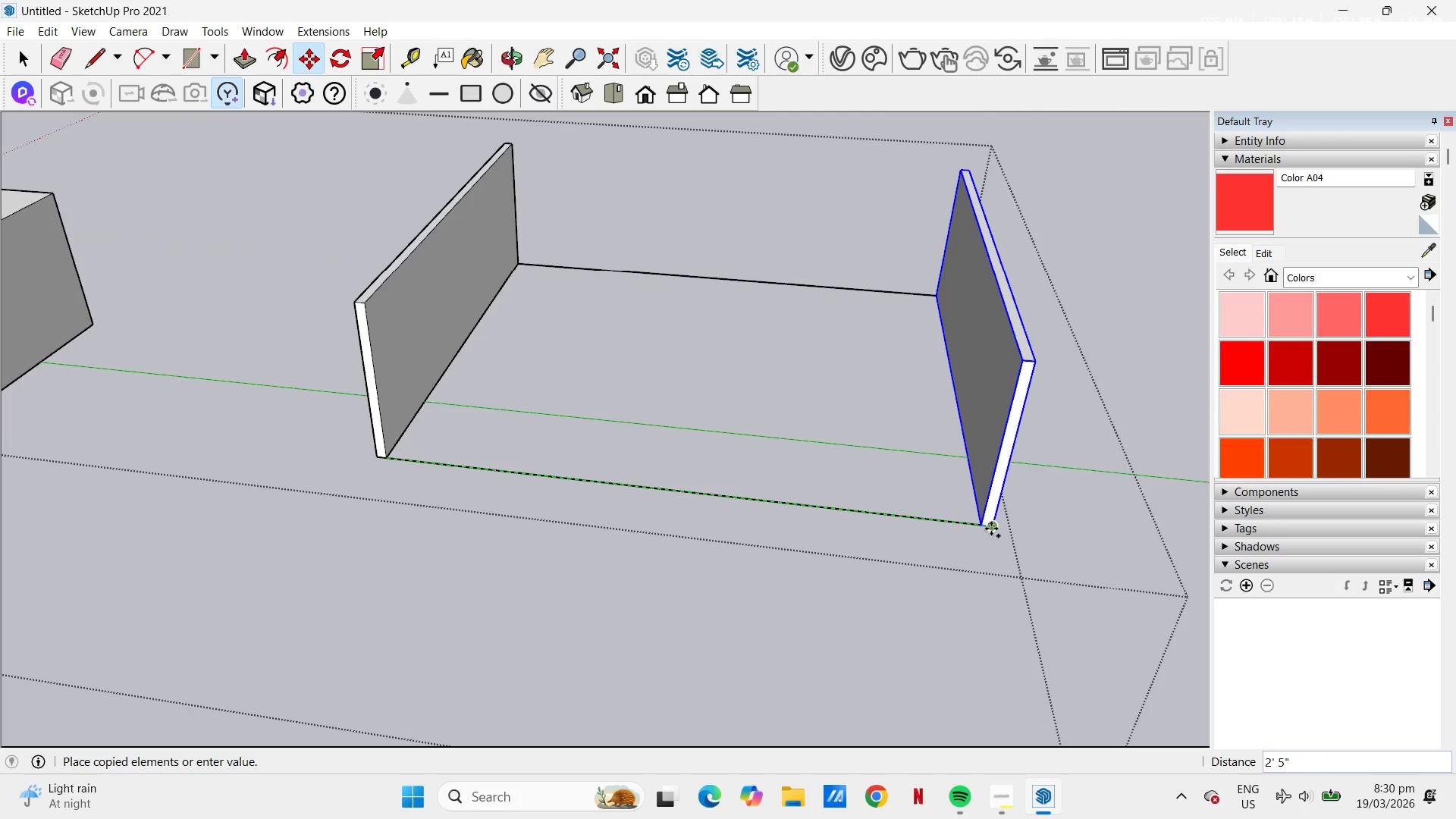 
left_click([993, 531])
 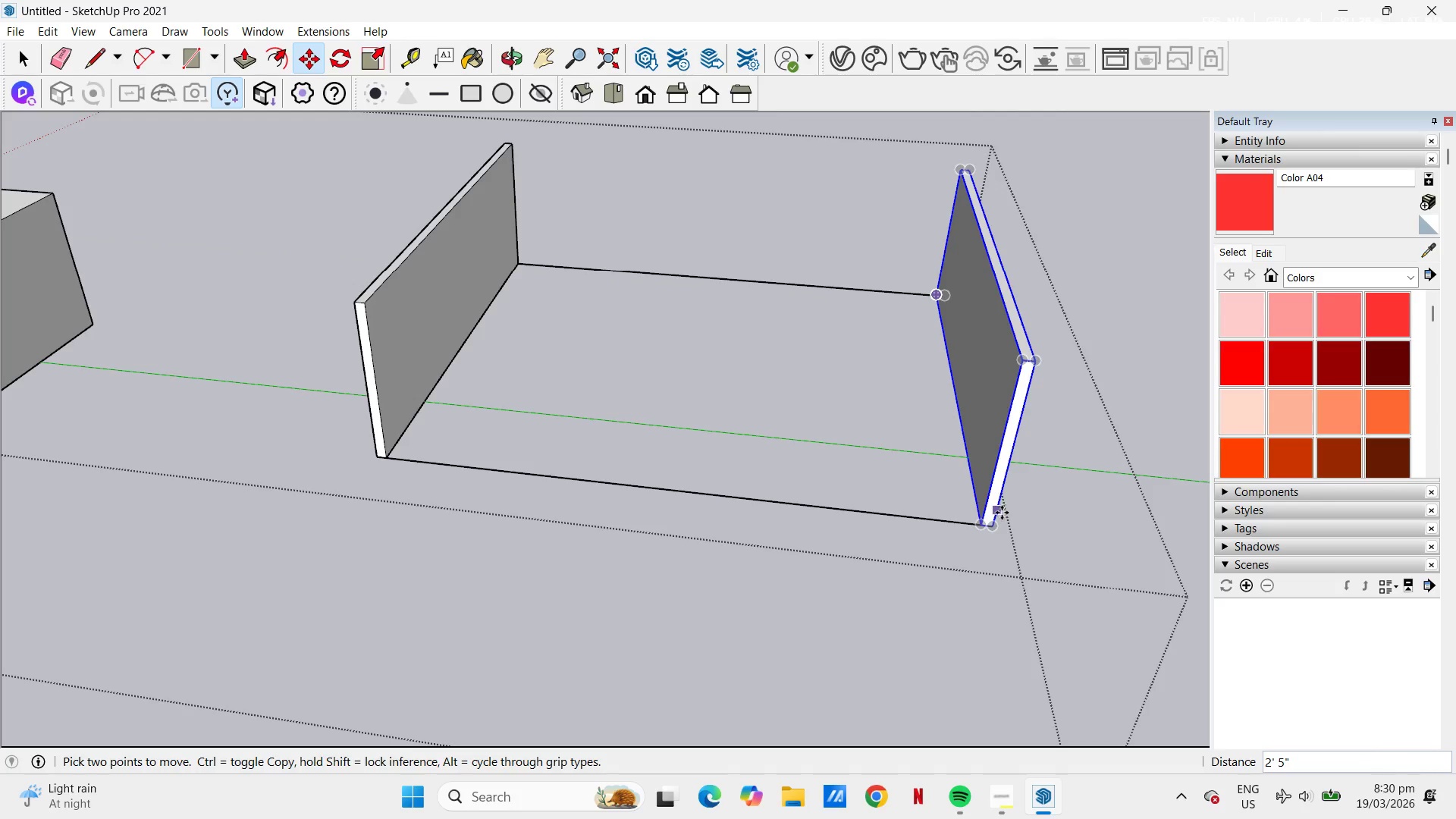 
left_click([996, 526])
 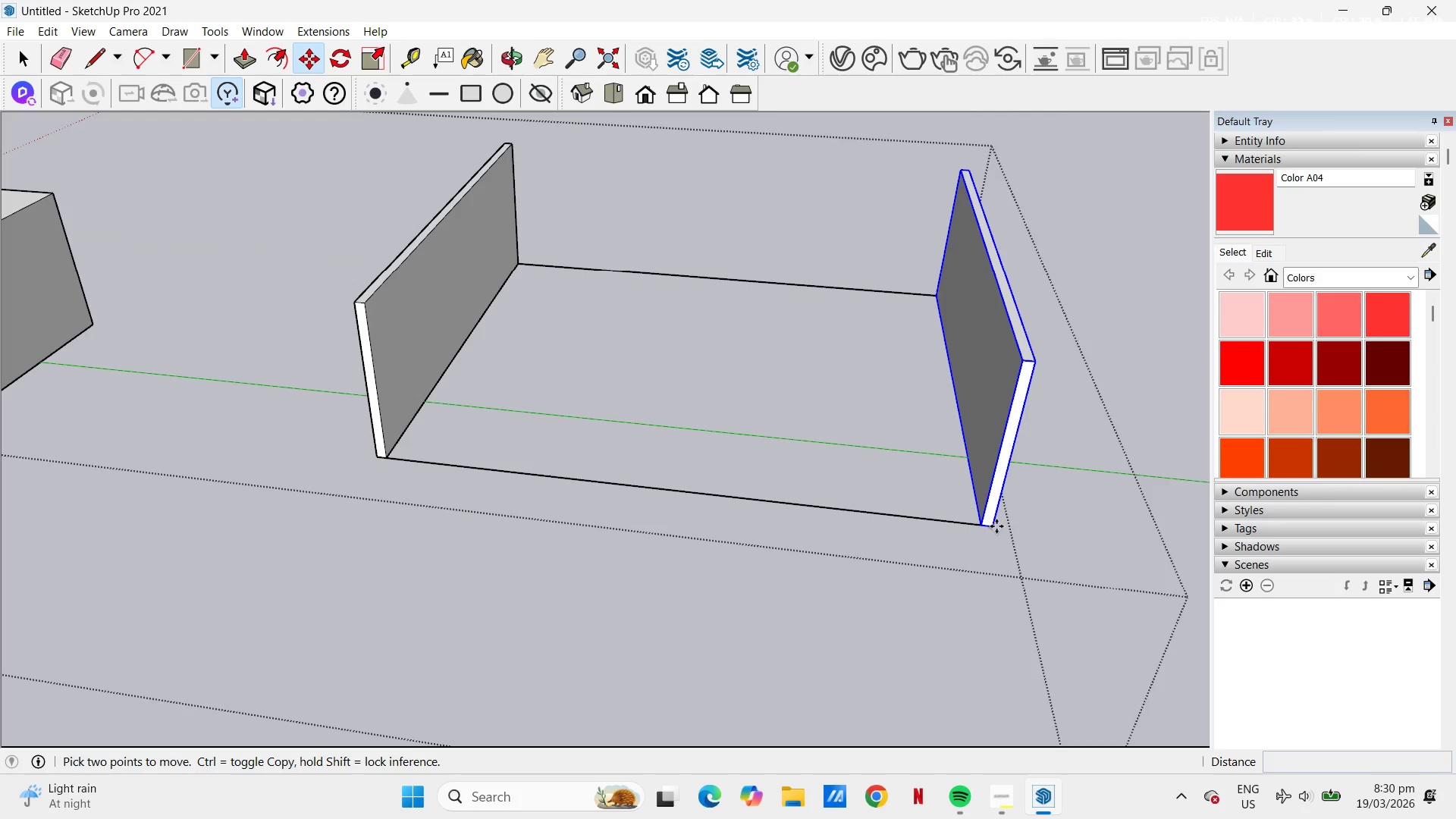 
key(Control+ControlLeft)
 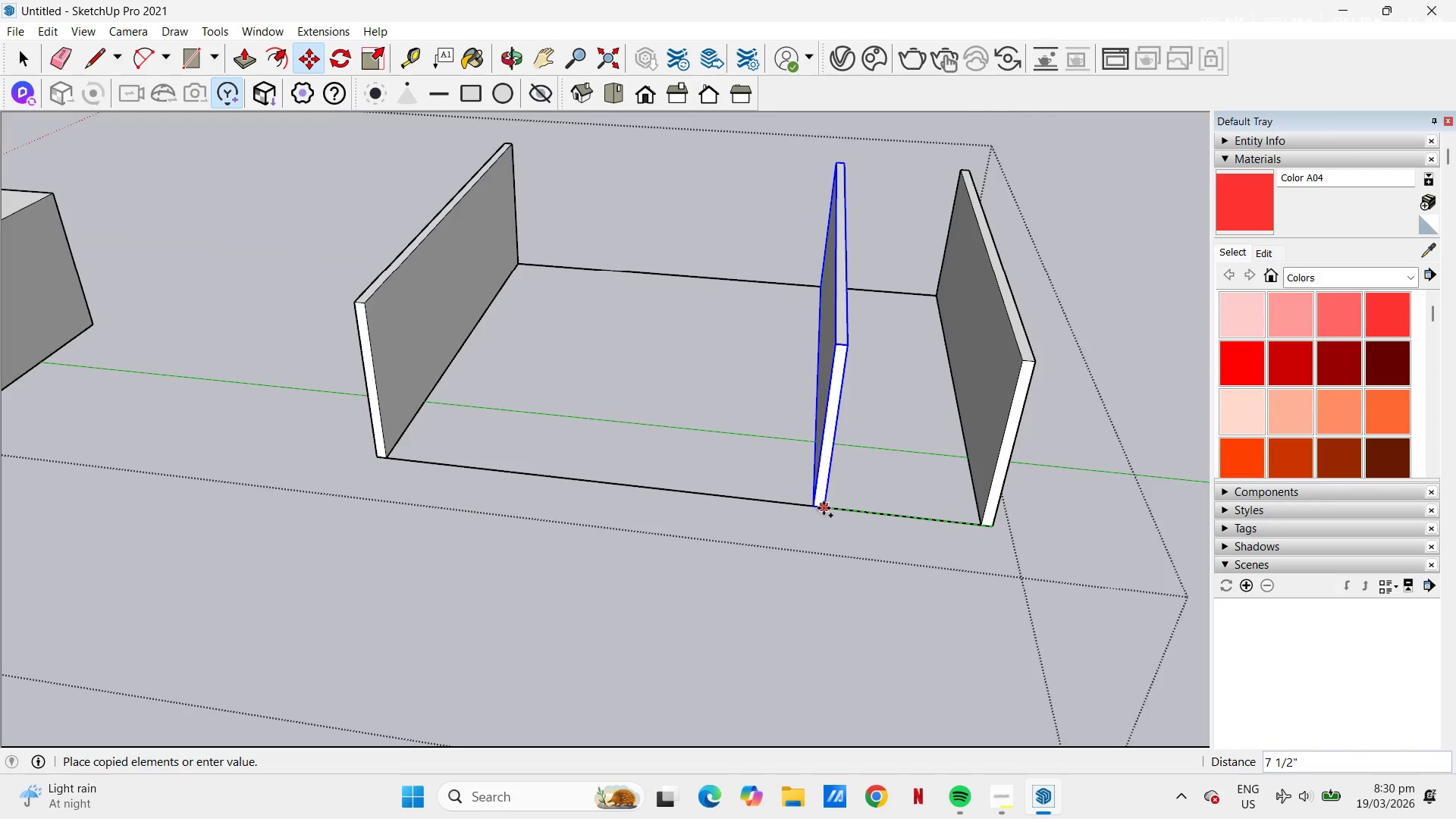 
left_click([824, 508])
 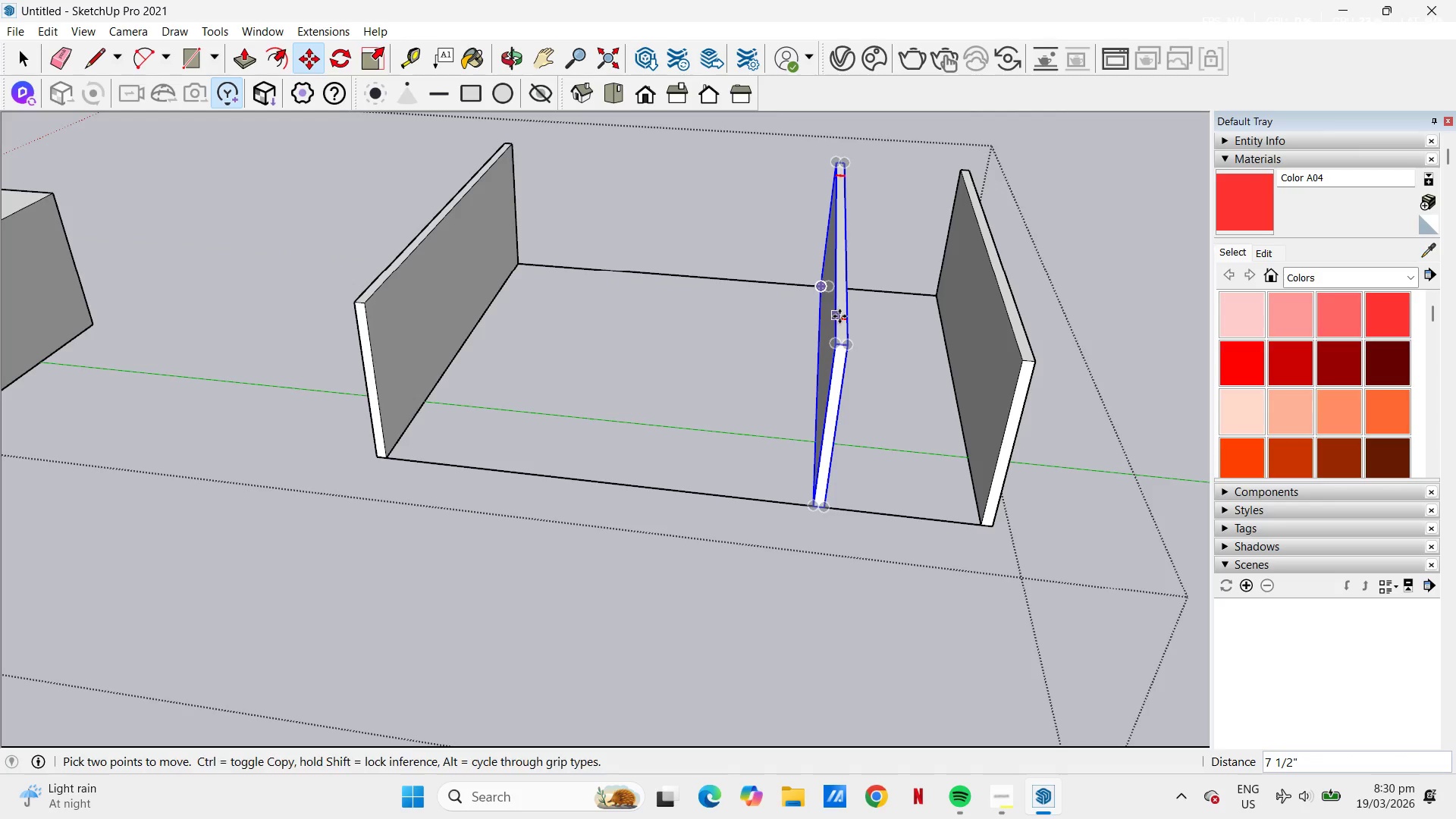 
left_click([842, 319])
 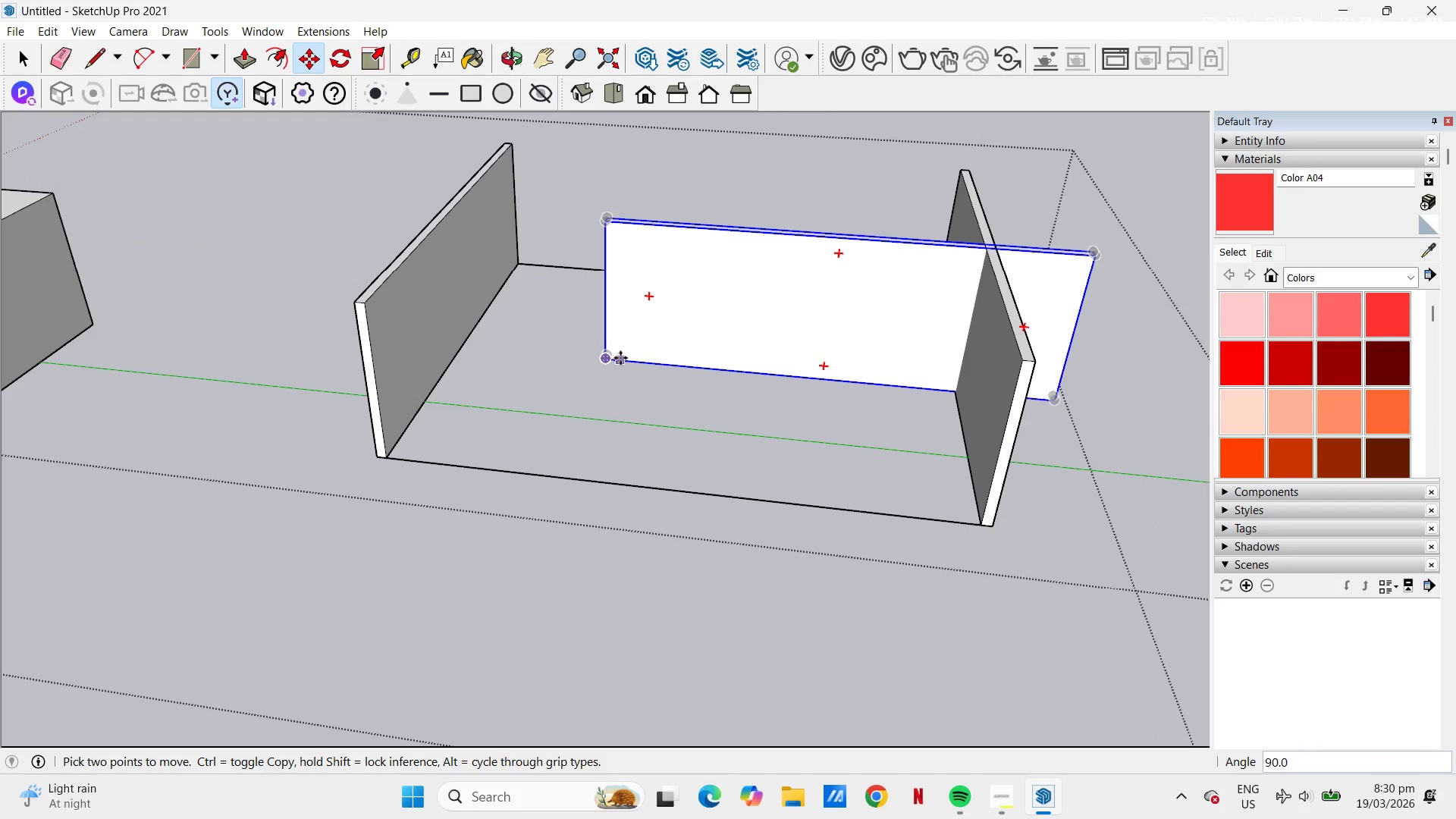 
left_click([606, 361])
 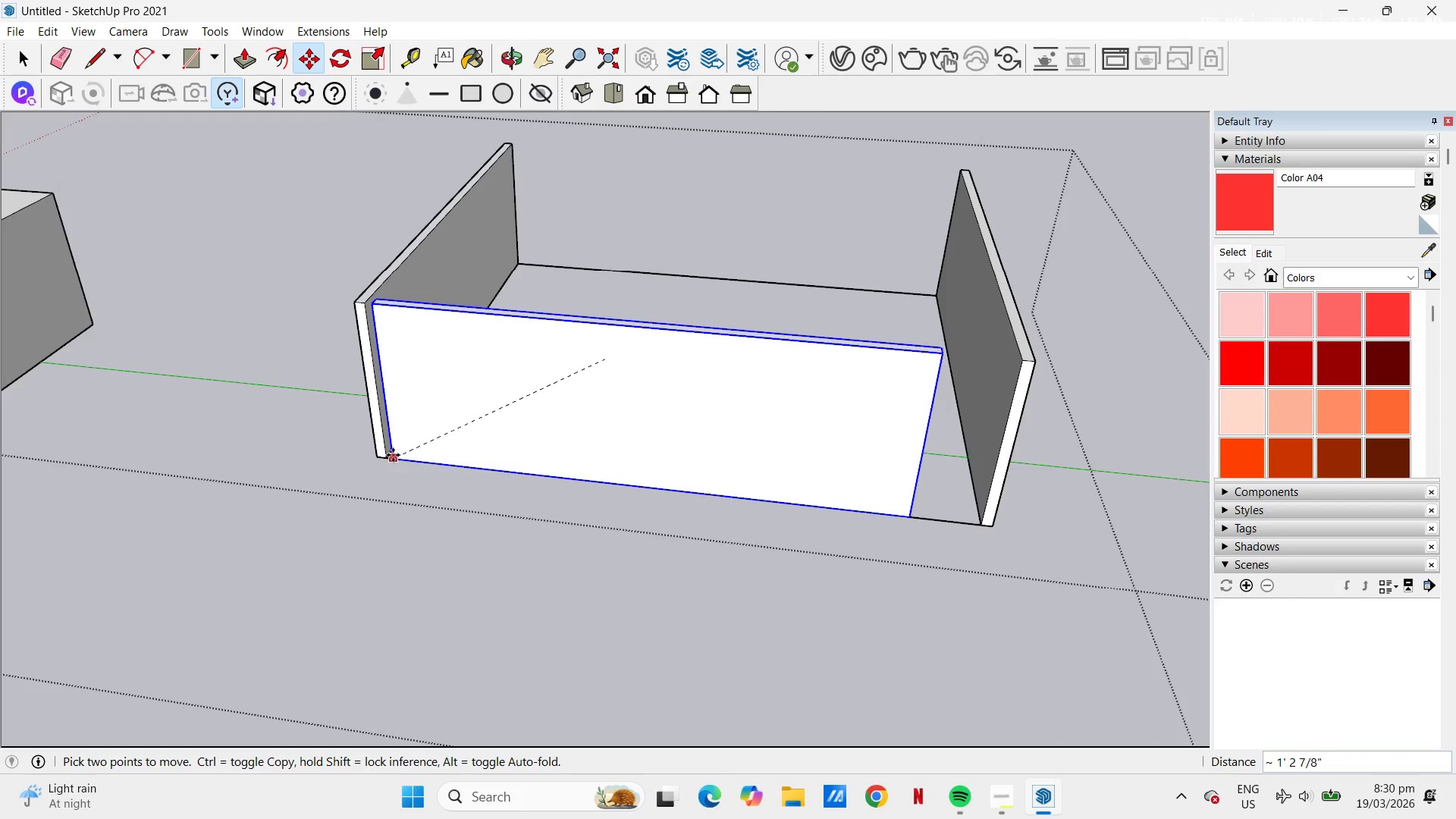 
left_click([390, 455])
 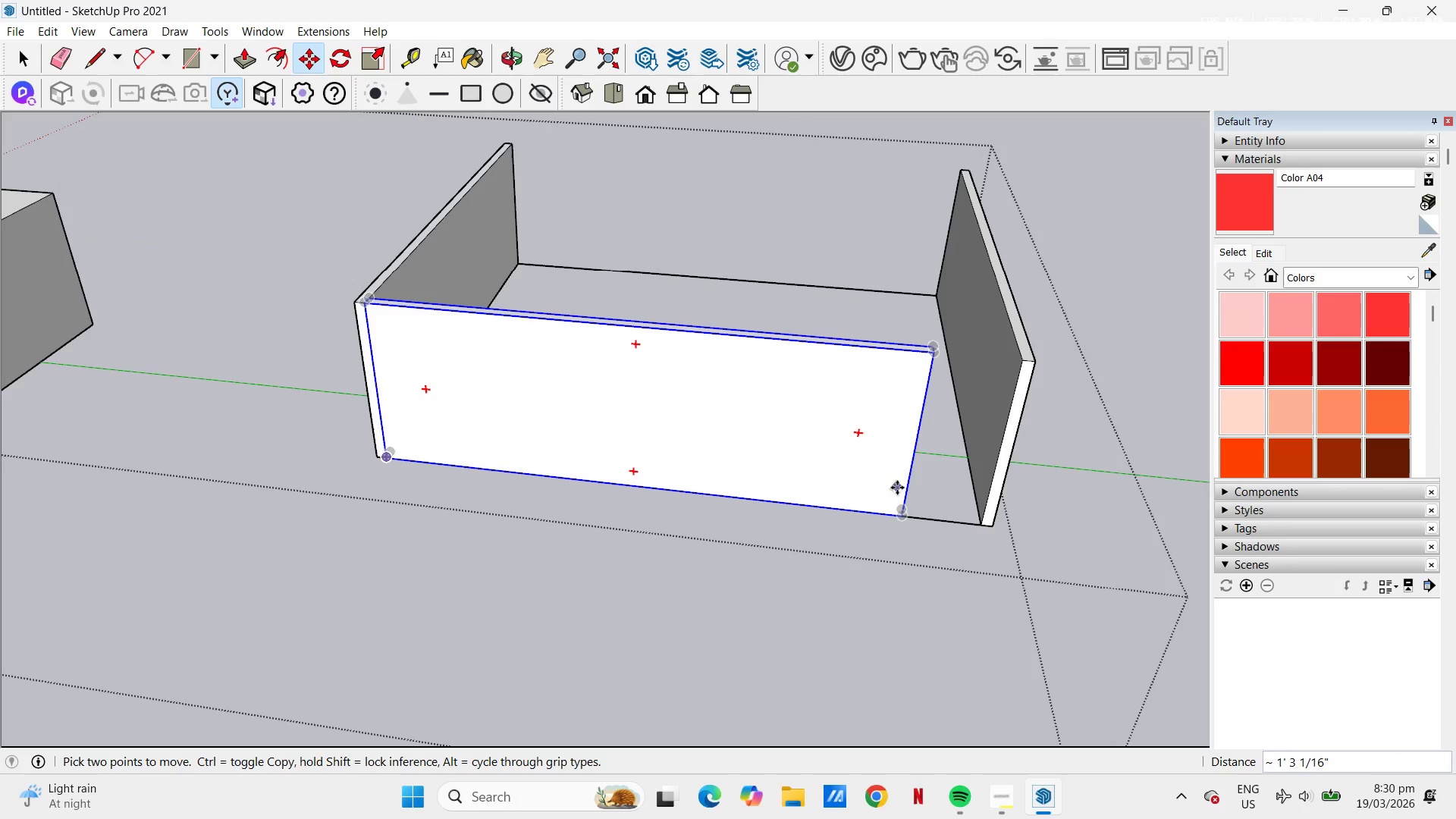 
scroll: coordinate [865, 452], scroll_direction: down, amount: 1.0
 